 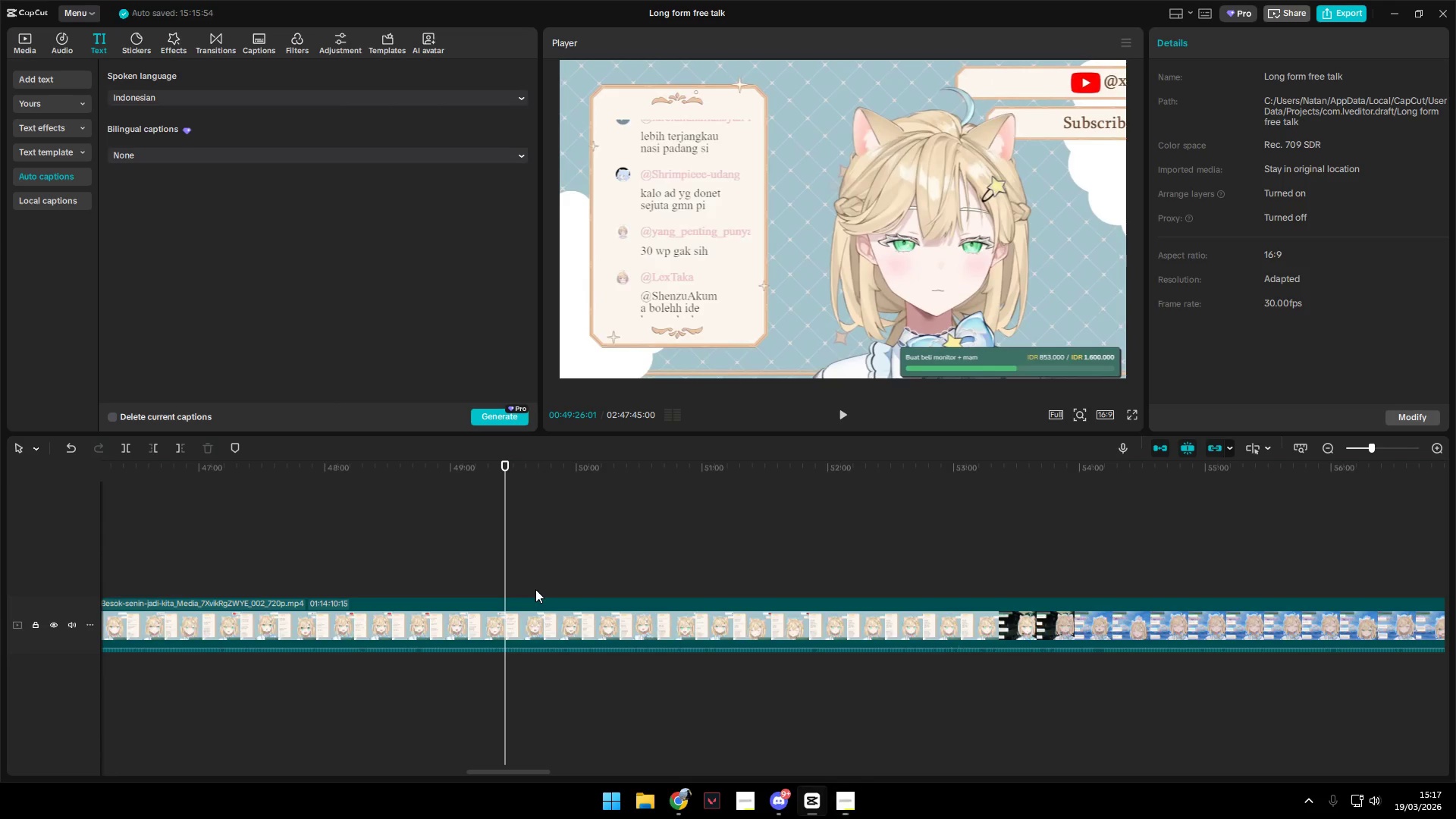 
scroll: coordinate [541, 585], scroll_direction: down, amount: 4.0
 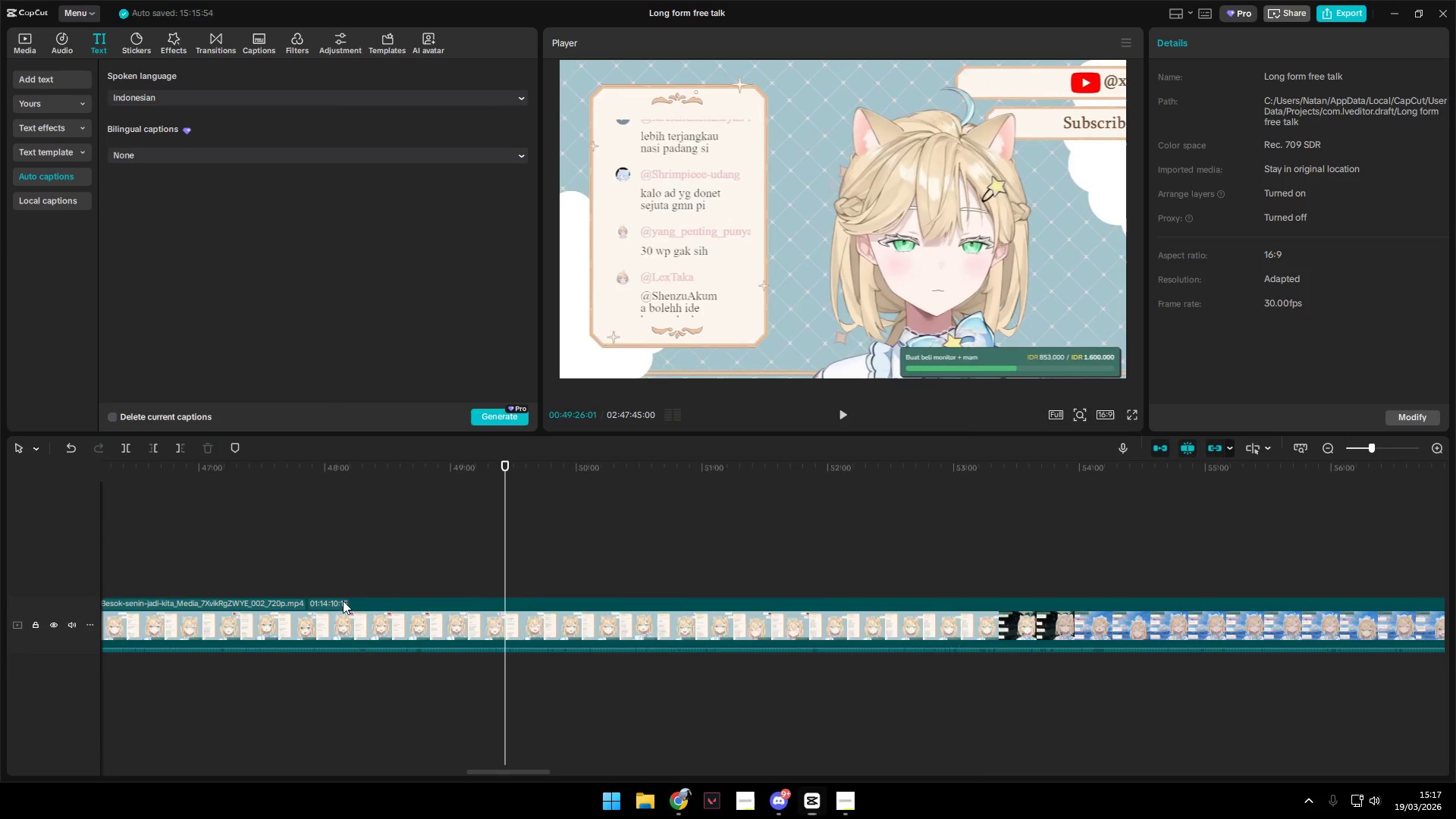 
left_click([273, 572])
 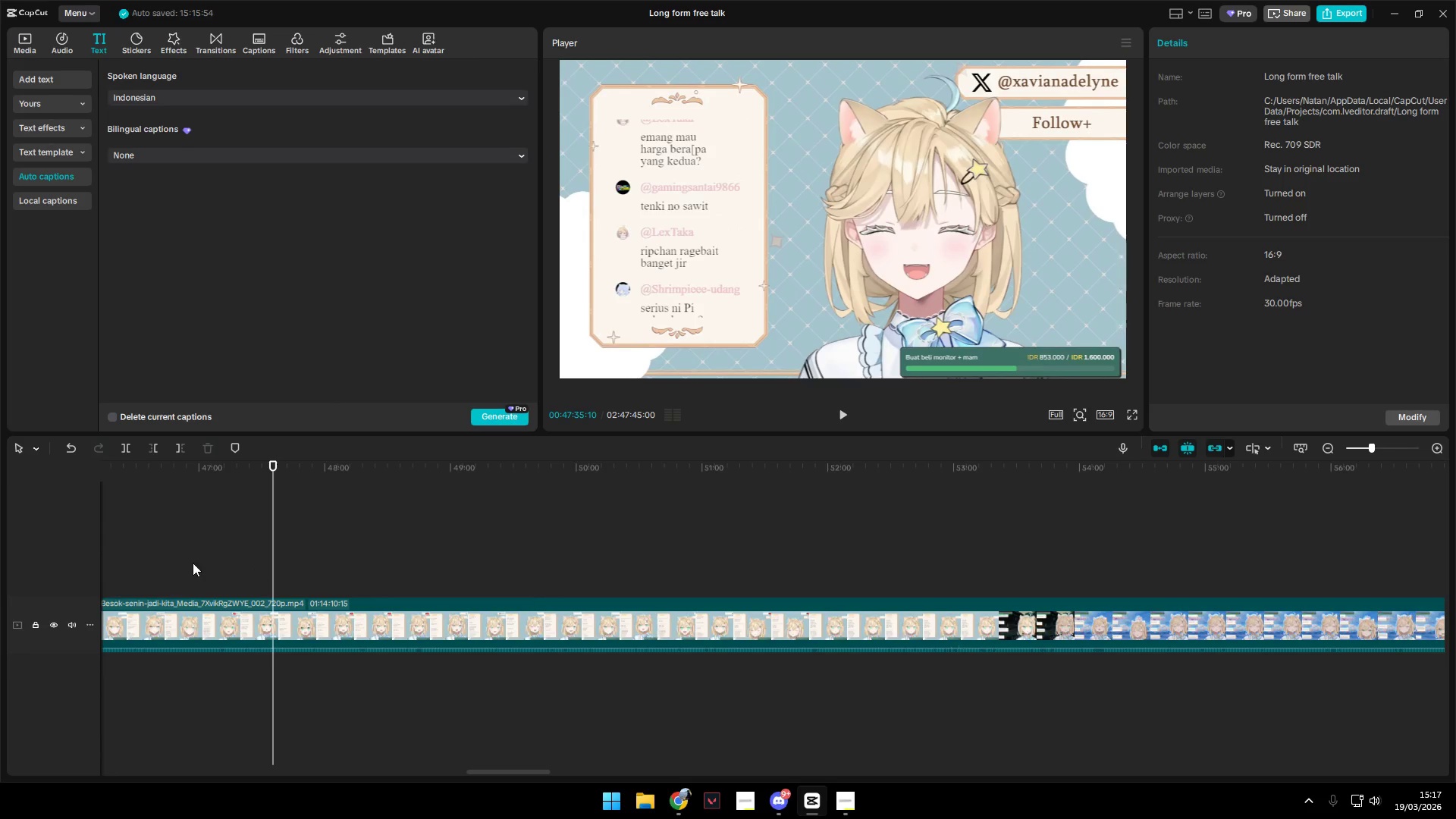 
left_click_drag(start_coordinate=[177, 563], to_coordinate=[50, 555])
 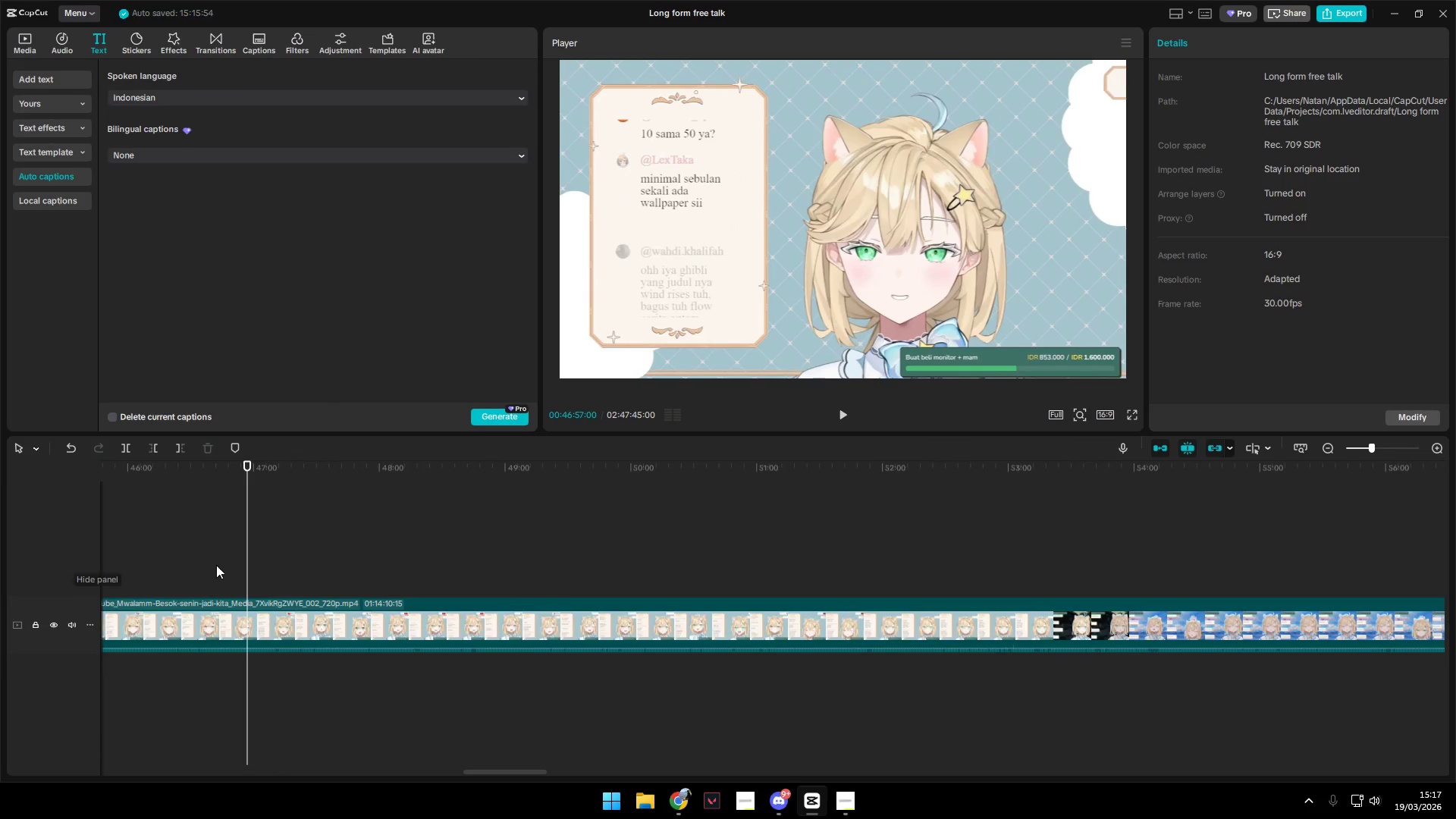 
left_click_drag(start_coordinate=[206, 566], to_coordinate=[2, 555])
 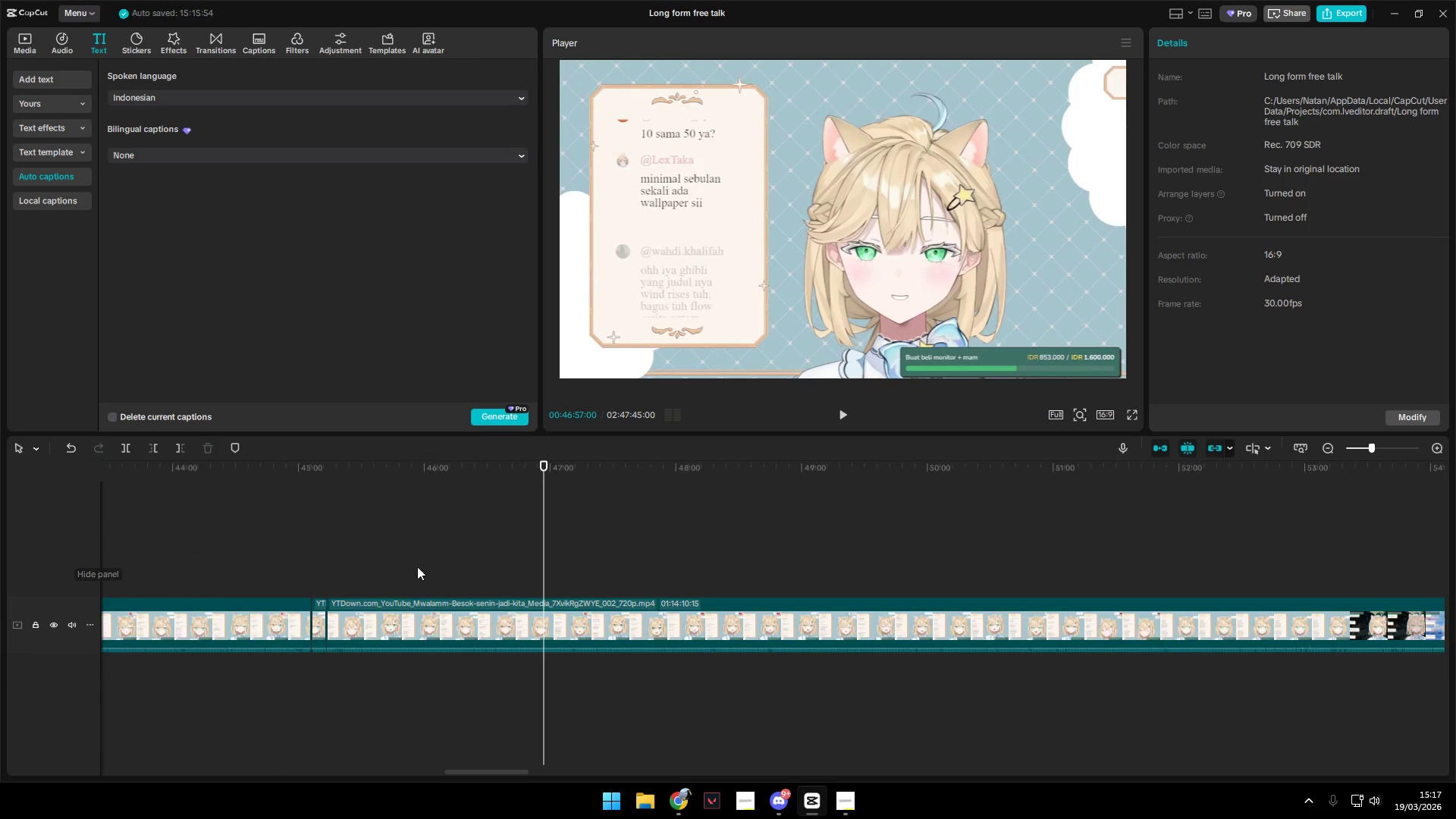 
left_click([423, 567])
 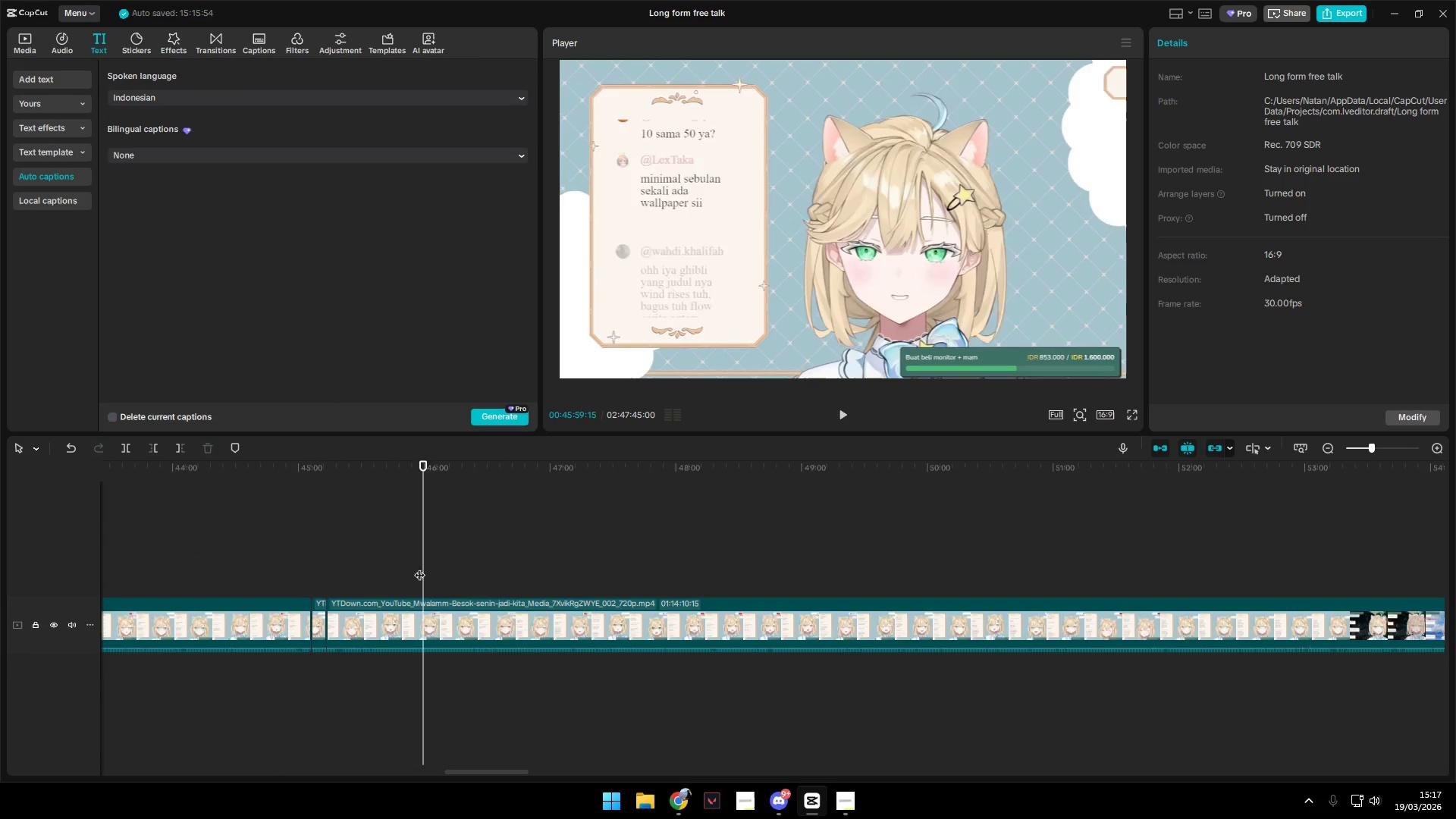 
key(Space)
 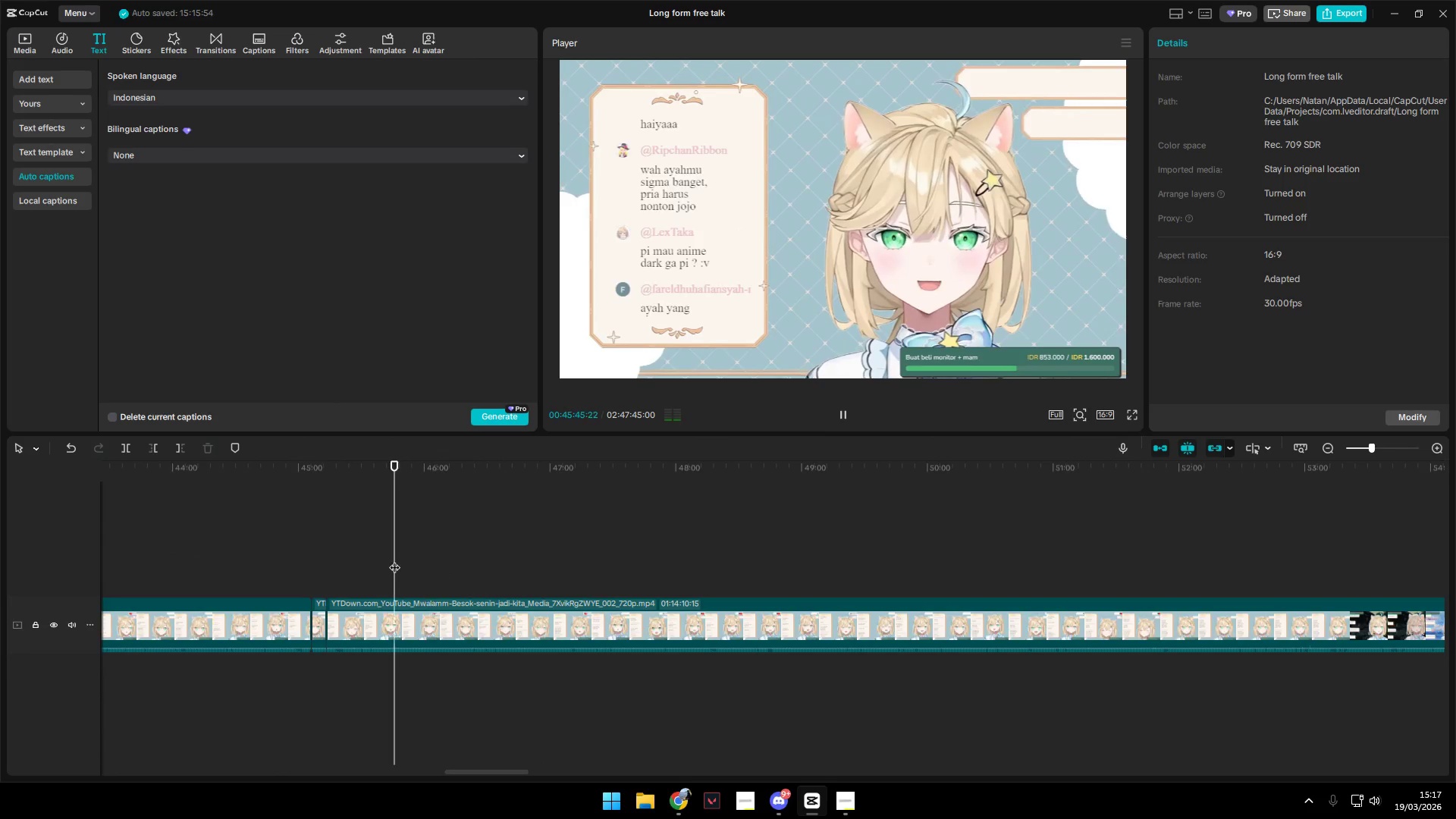 
double_click([363, 561])
 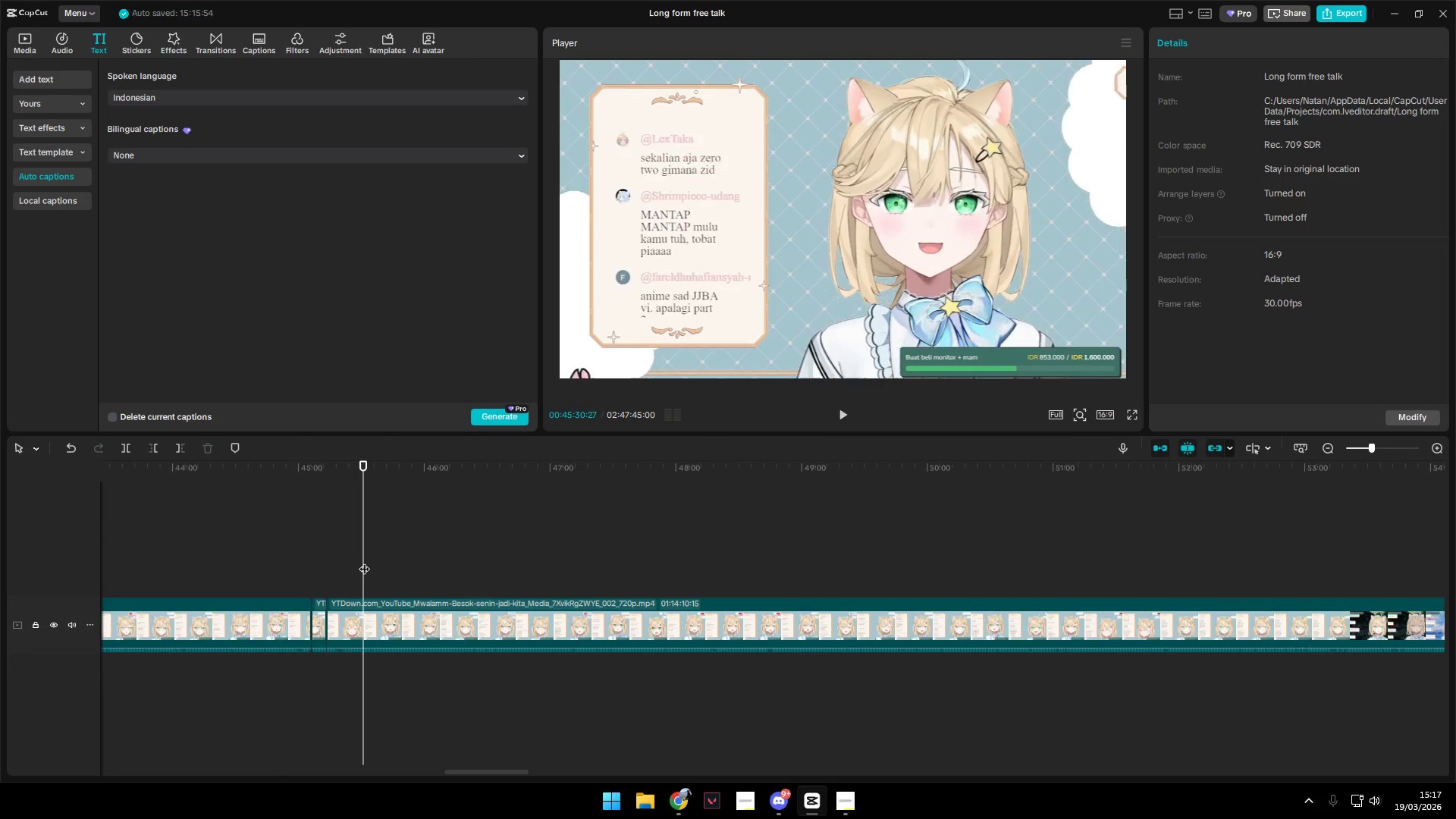 
key(Space)
 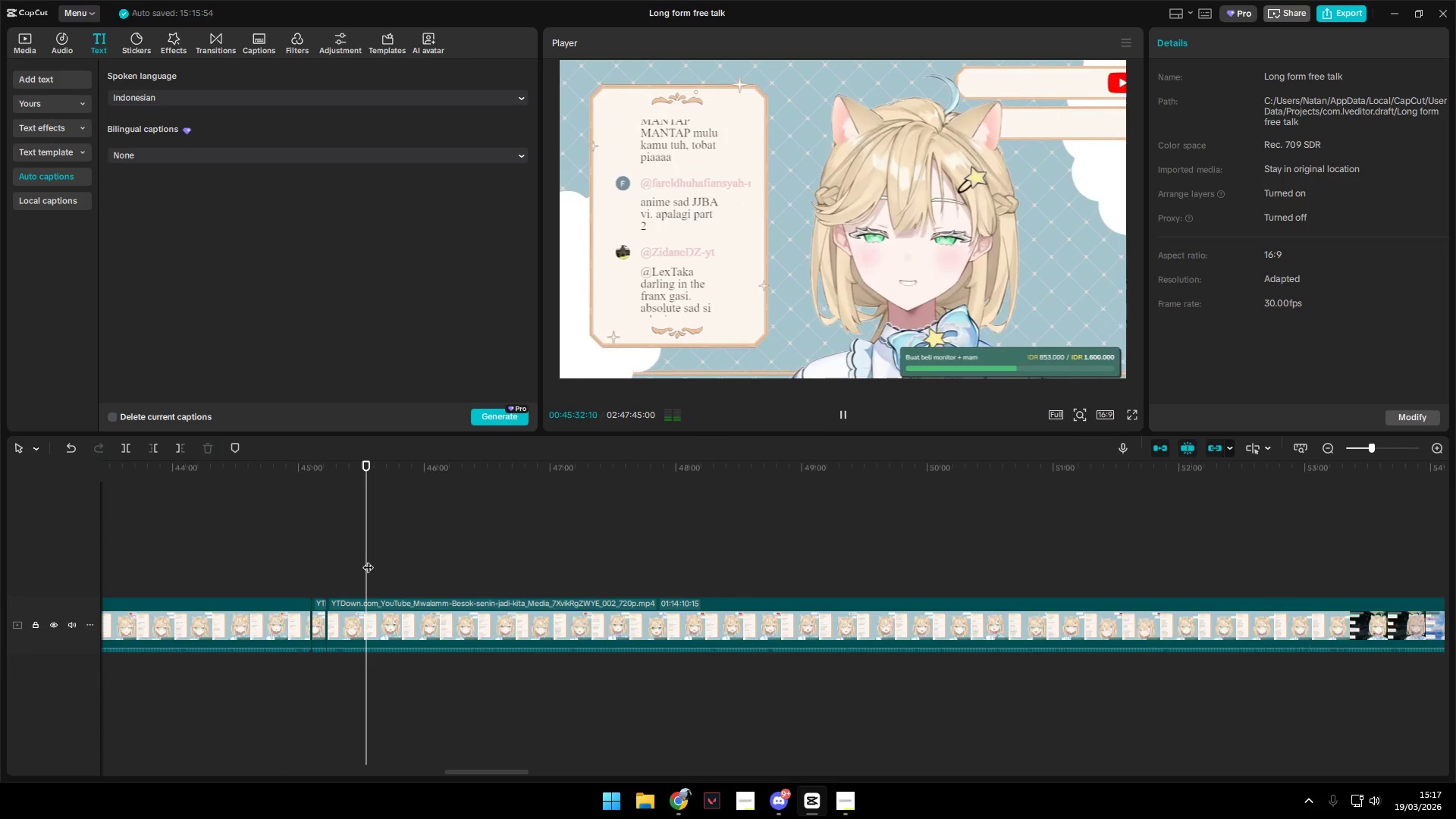 
hold_key(key=AltLeft, duration=0.8)
scroll: coordinate [391, 598], scroll_direction: up, amount: 5.0
 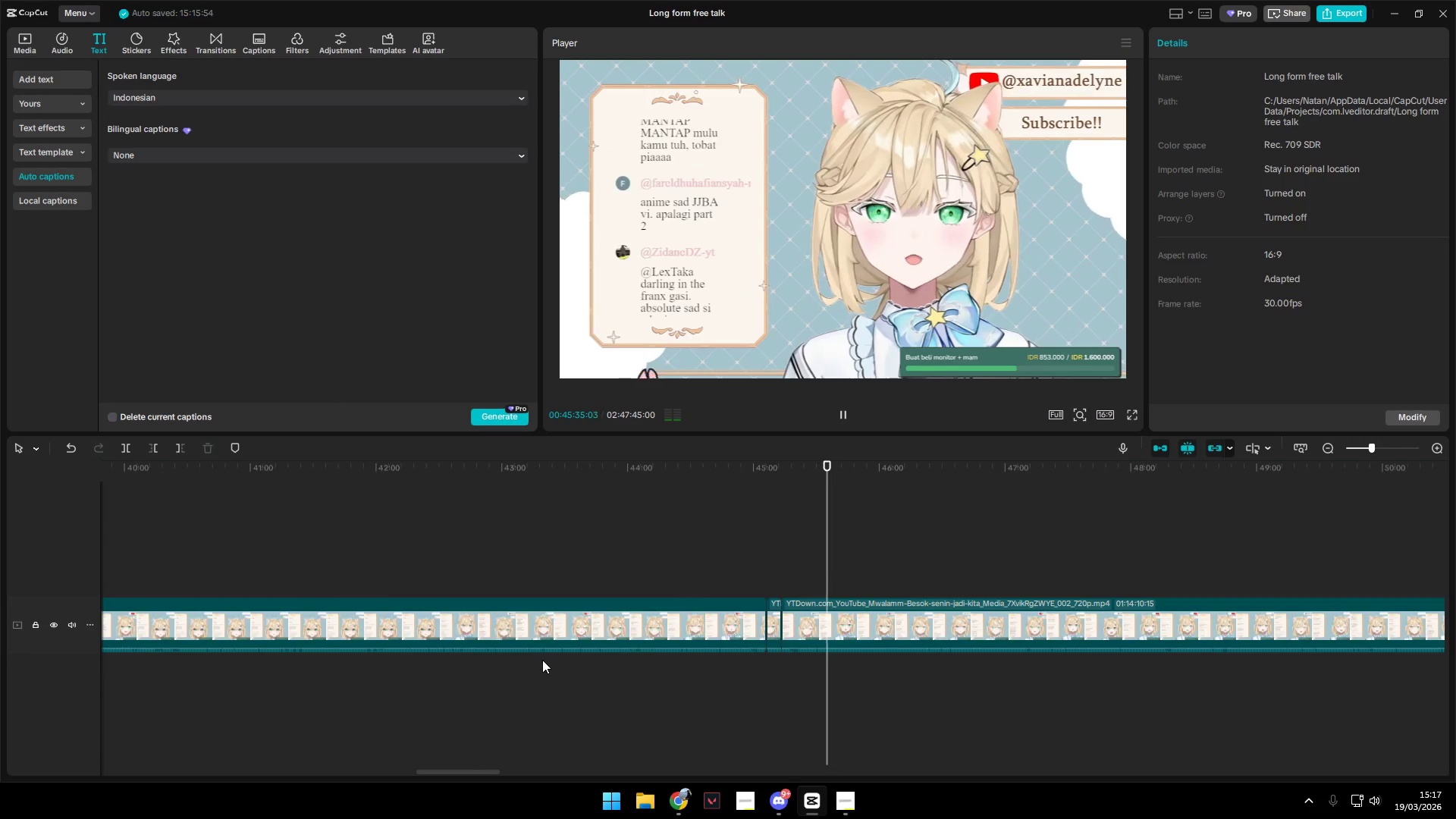 
hold_key(key=AltLeft, duration=0.86)
scroll: coordinate [555, 657], scroll_direction: down, amount: 3.0
 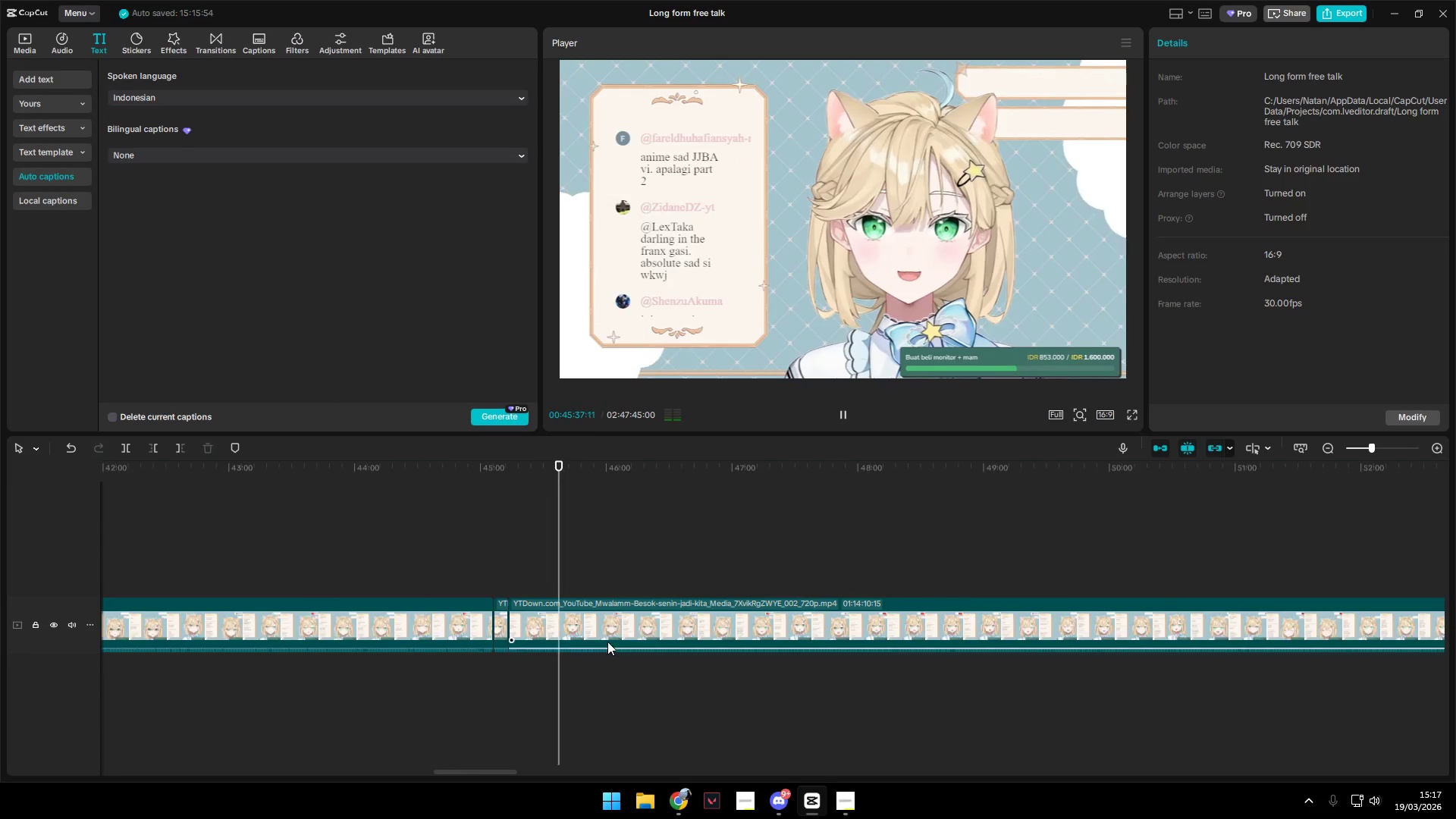 
left_click([593, 579])
 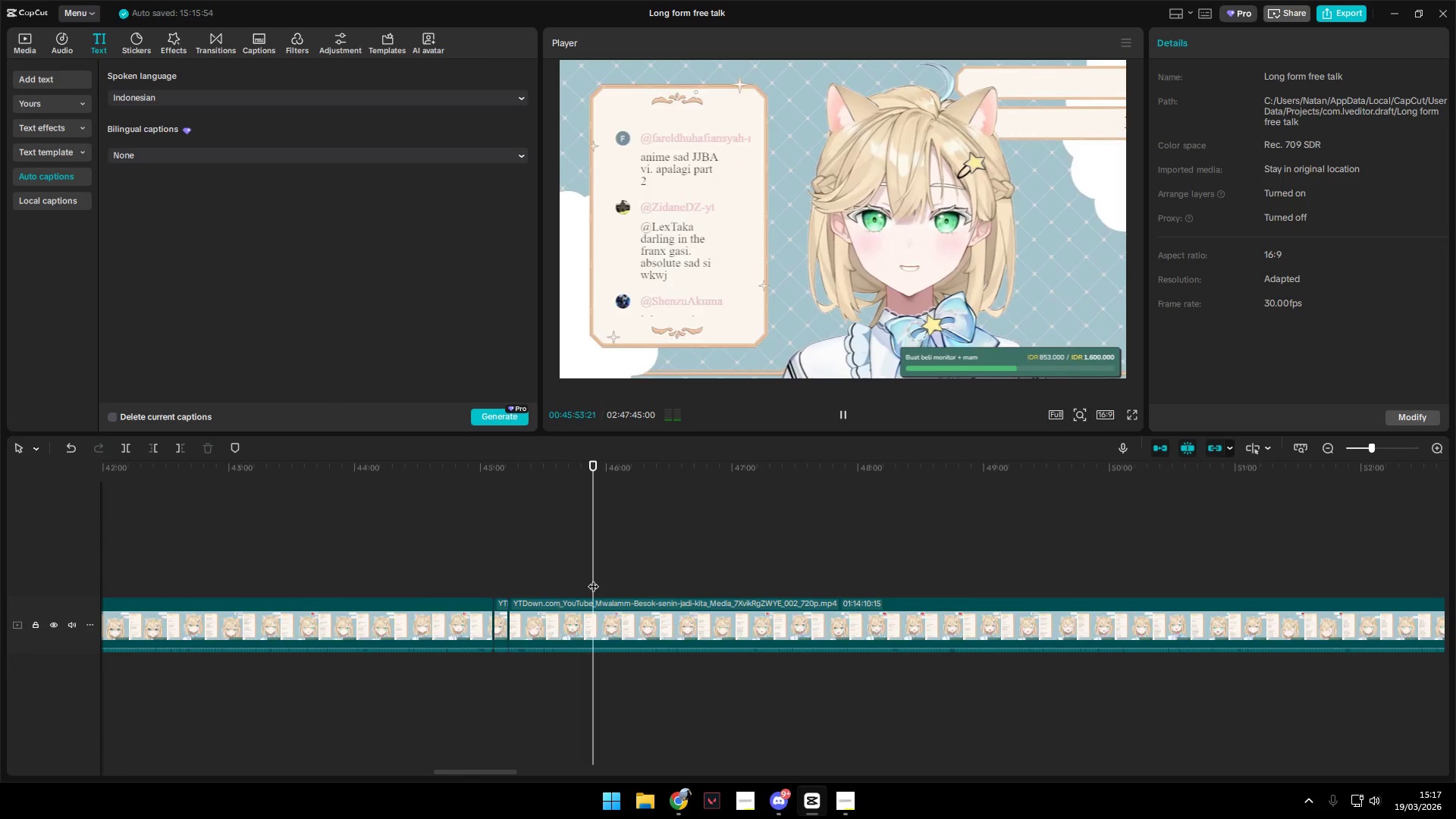 
key(Space)
 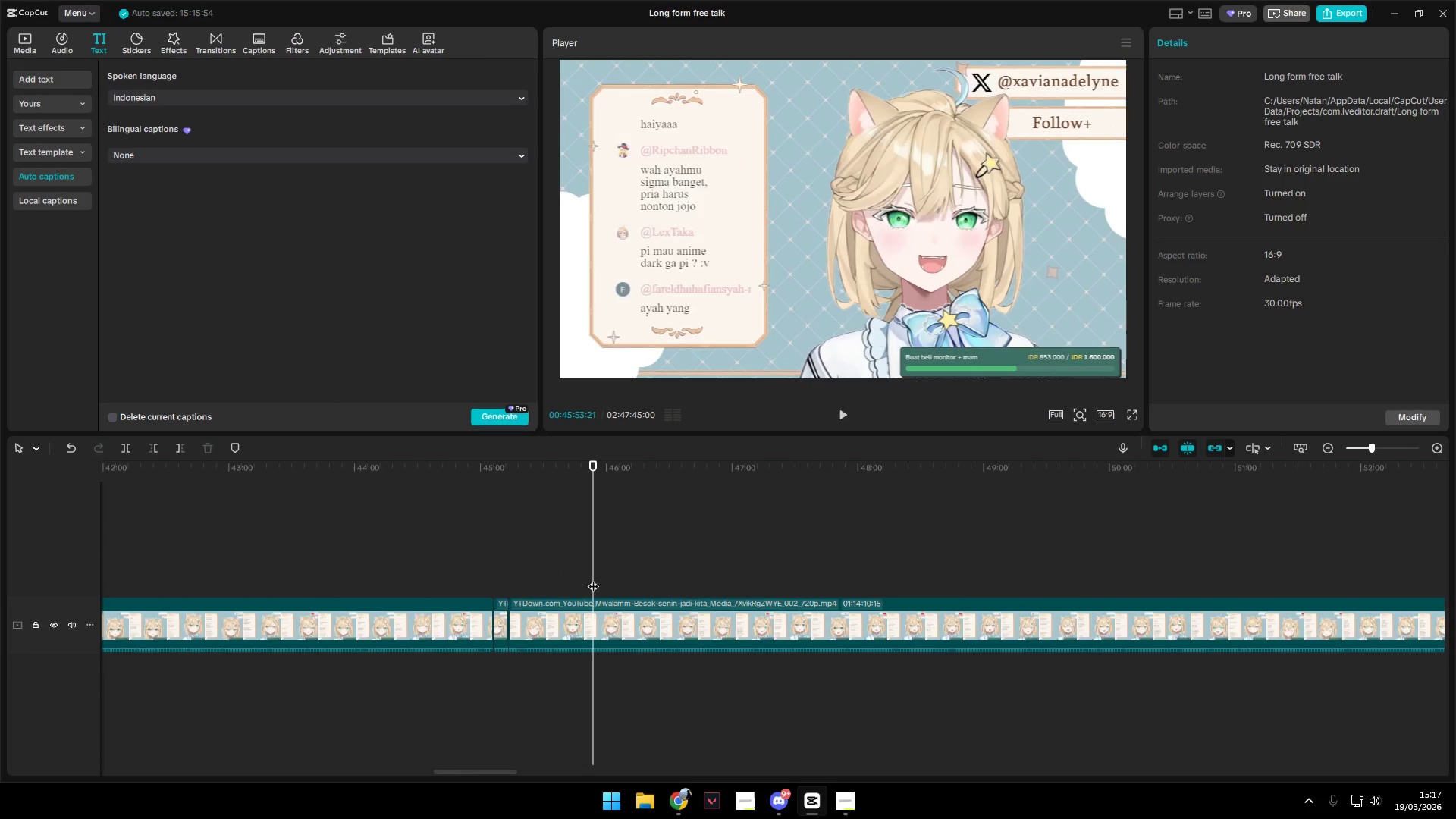 
key(Space)
 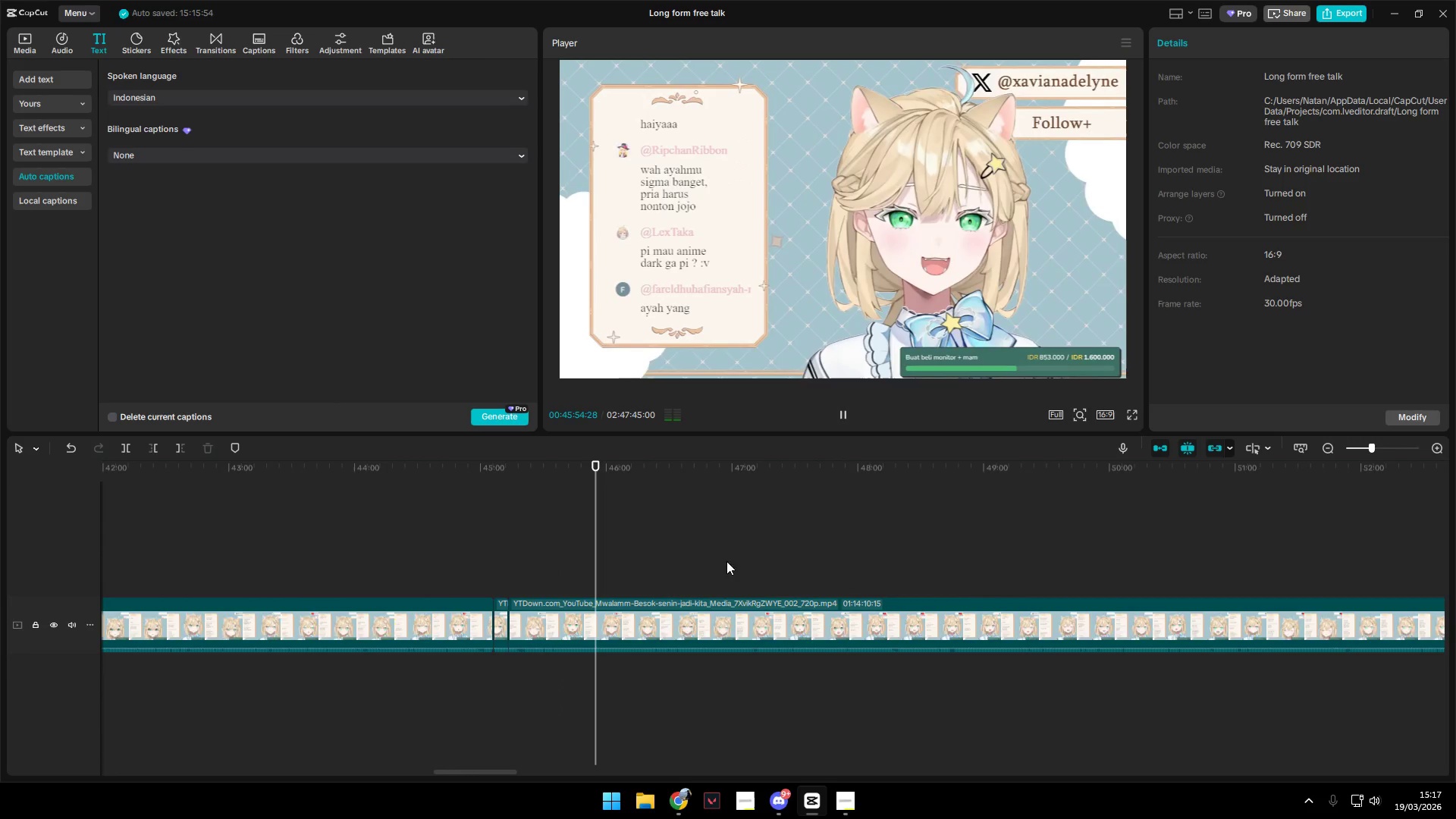 
left_click([672, 560])
 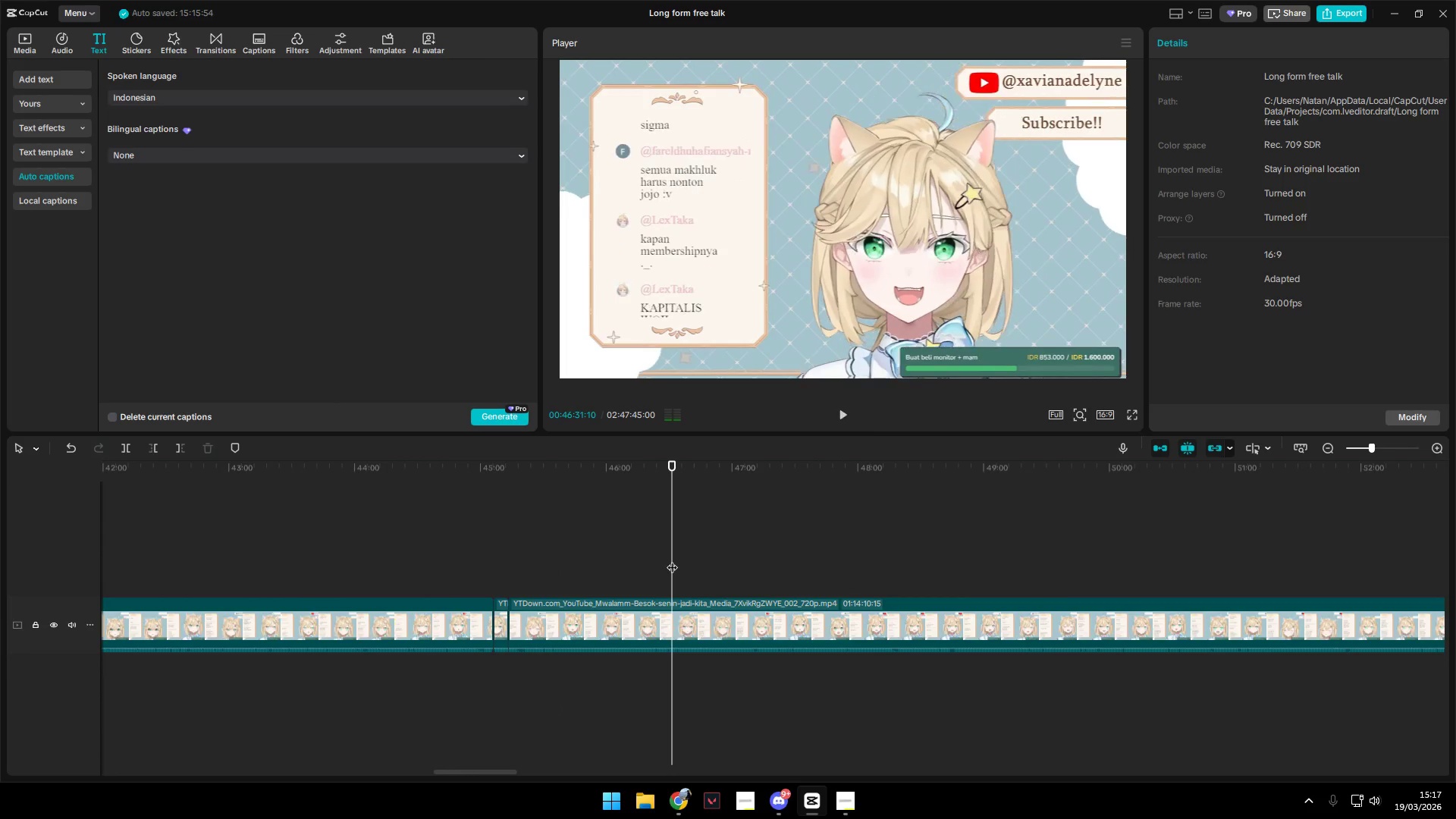 
key(Space)
 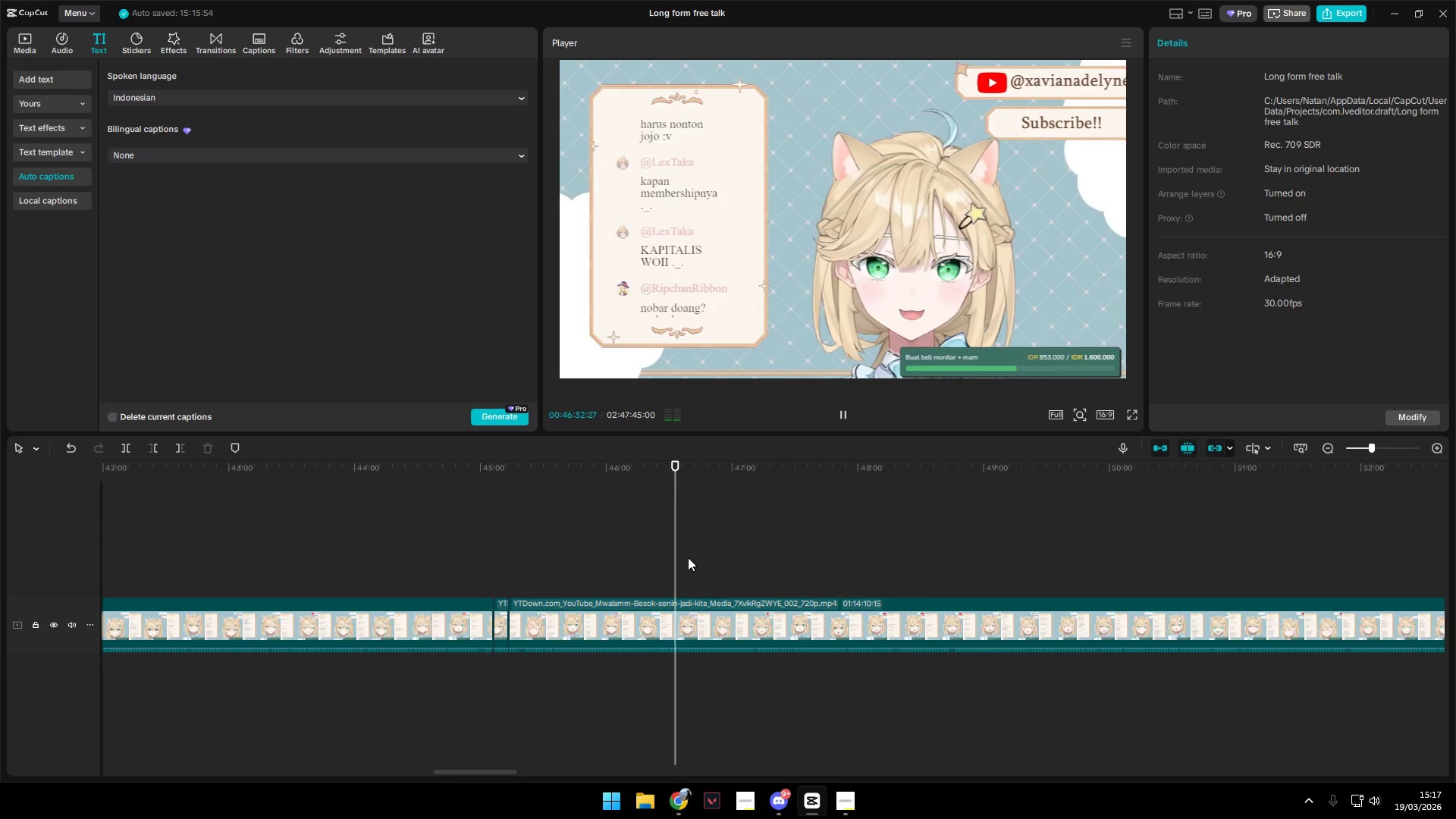 
left_click([643, 553])
 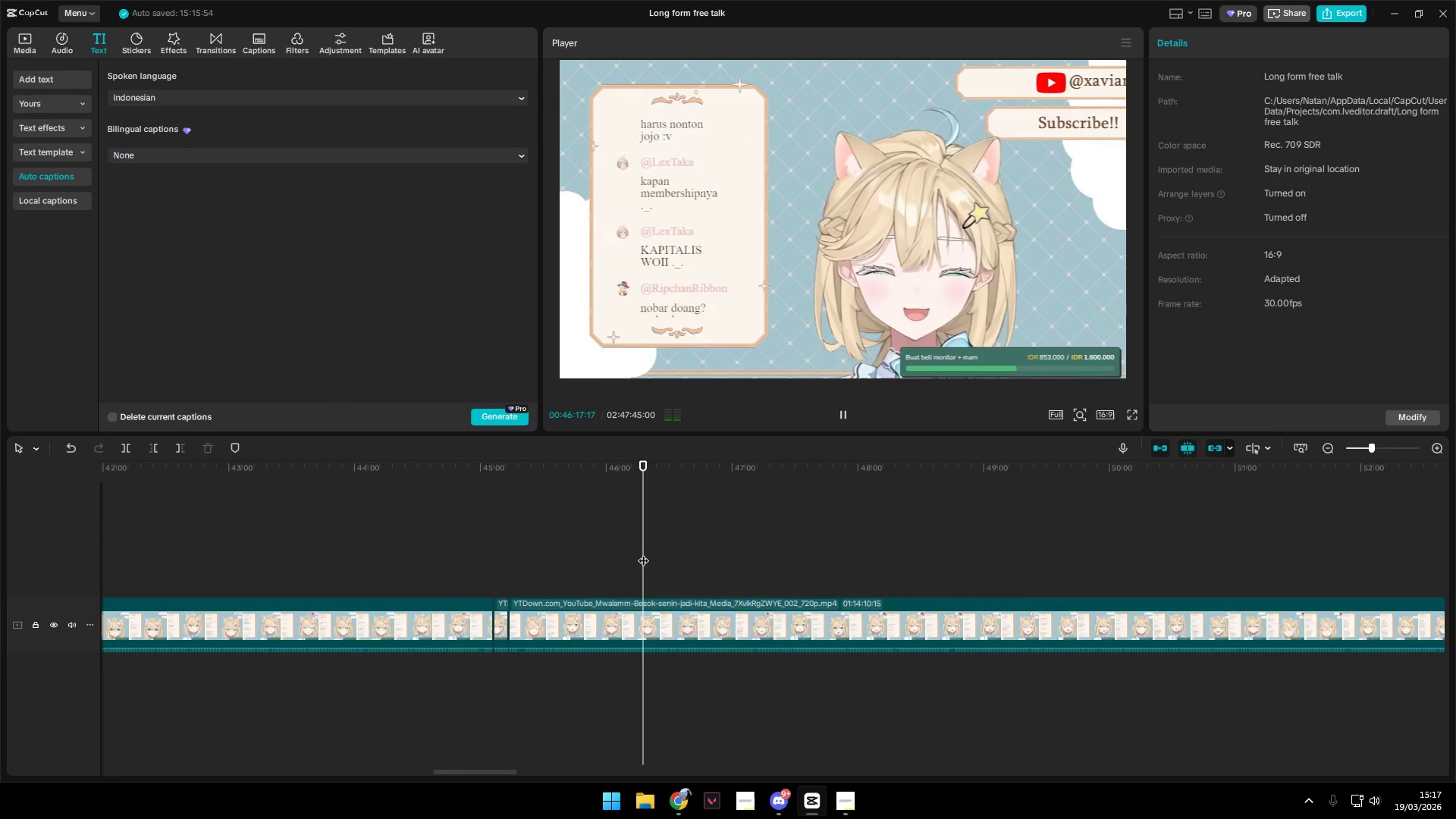 
key(Space)
 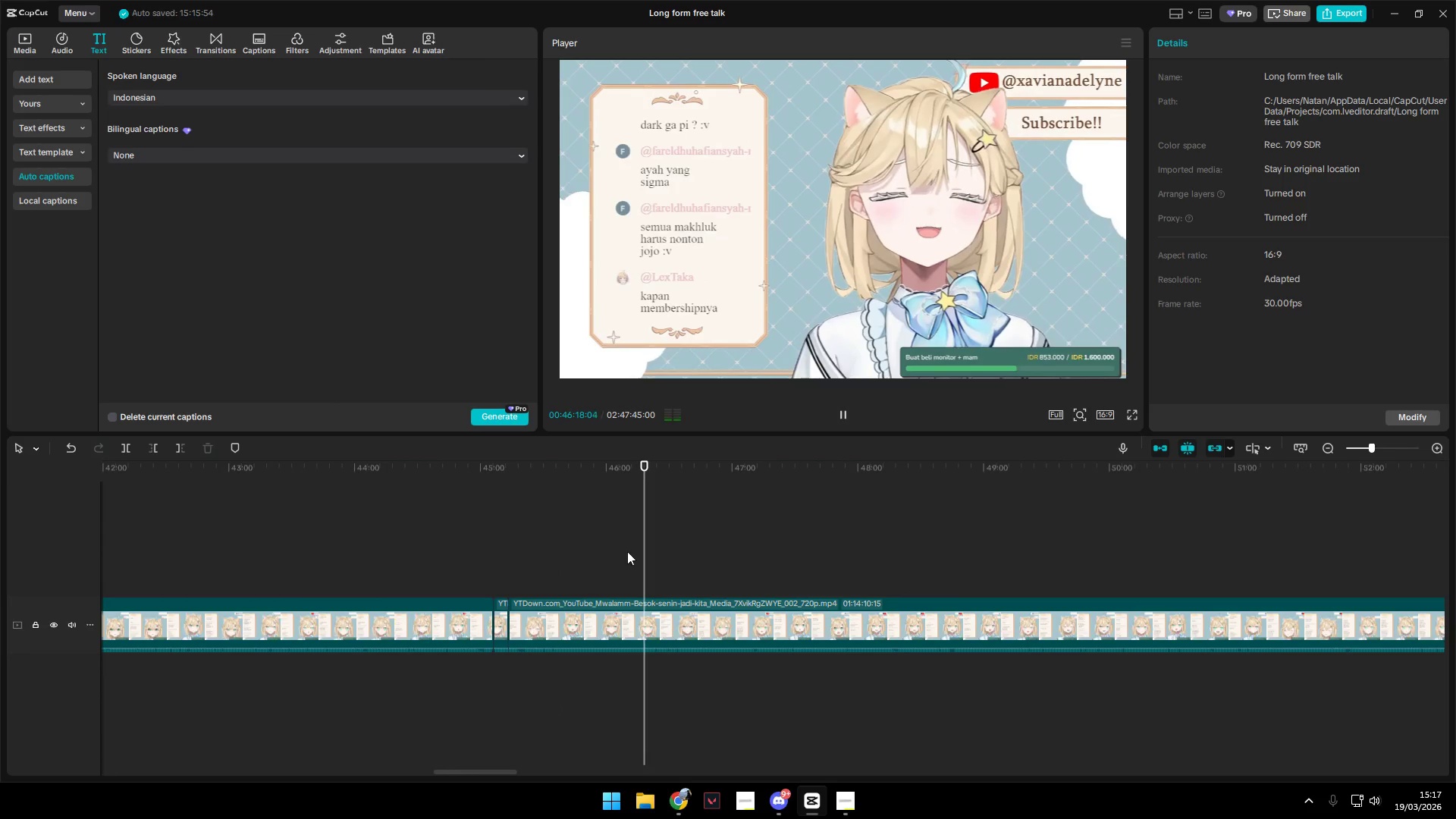 
left_click([581, 551])
 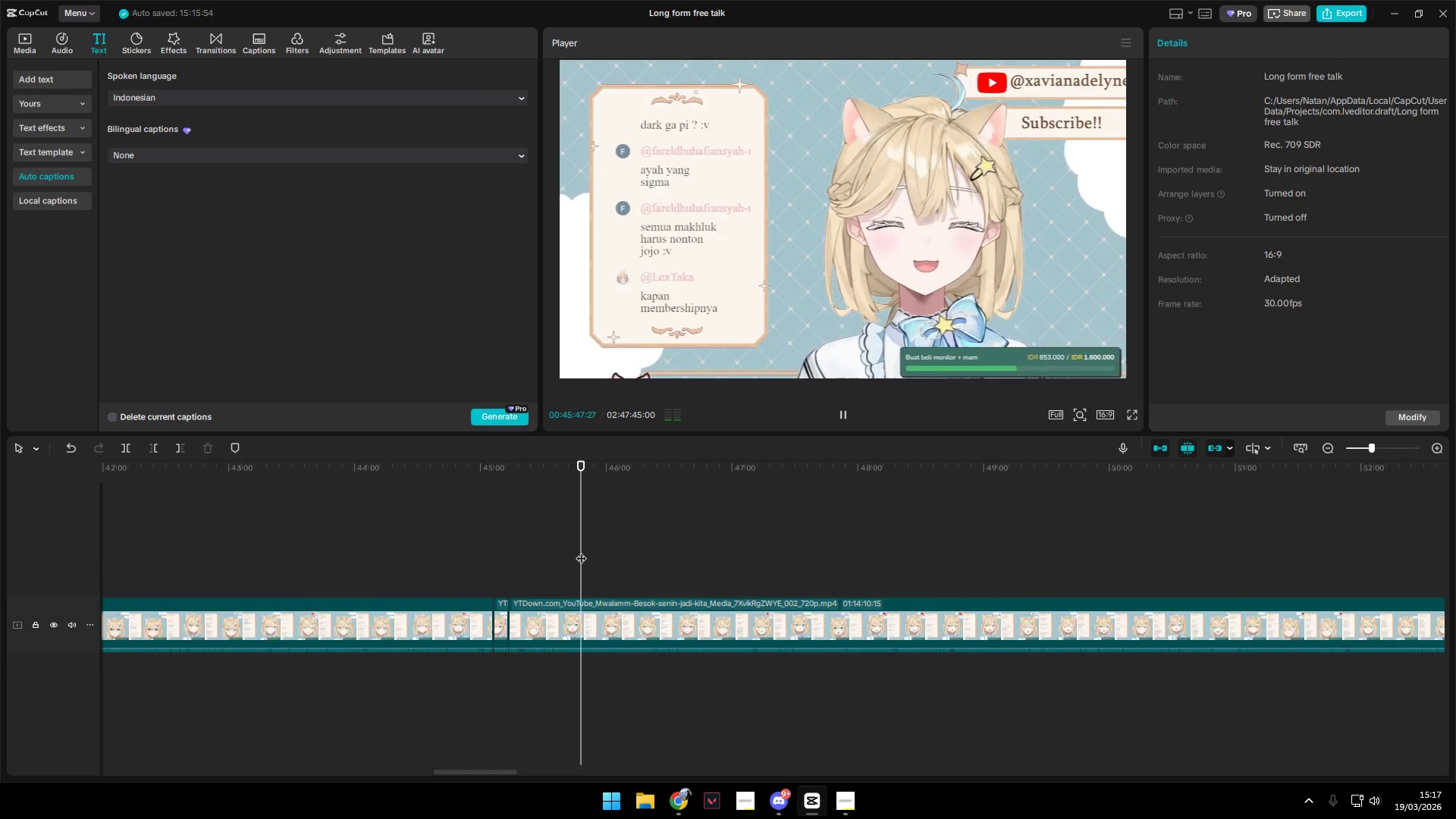 
key(Space)
 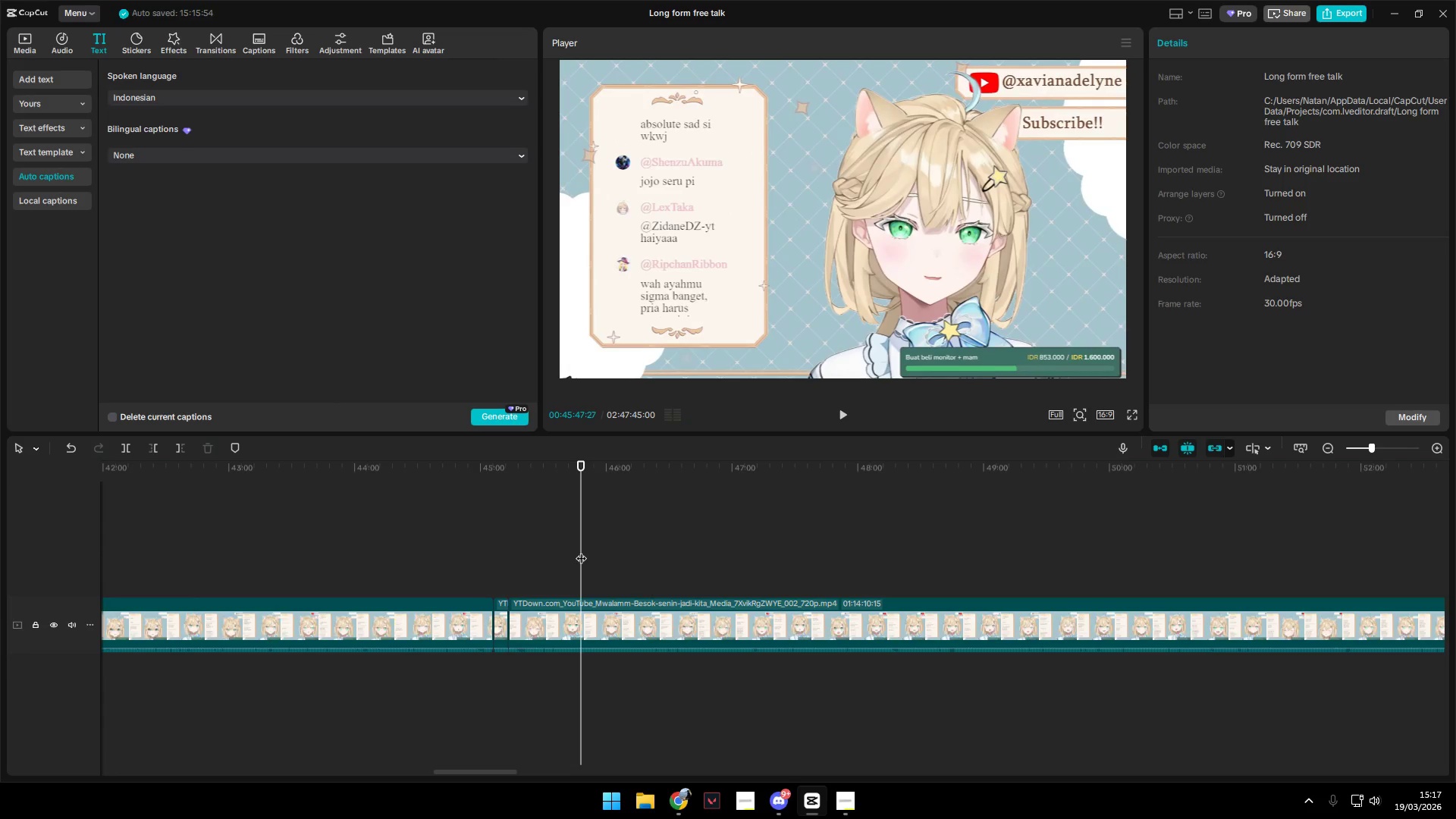 
key(Space)
 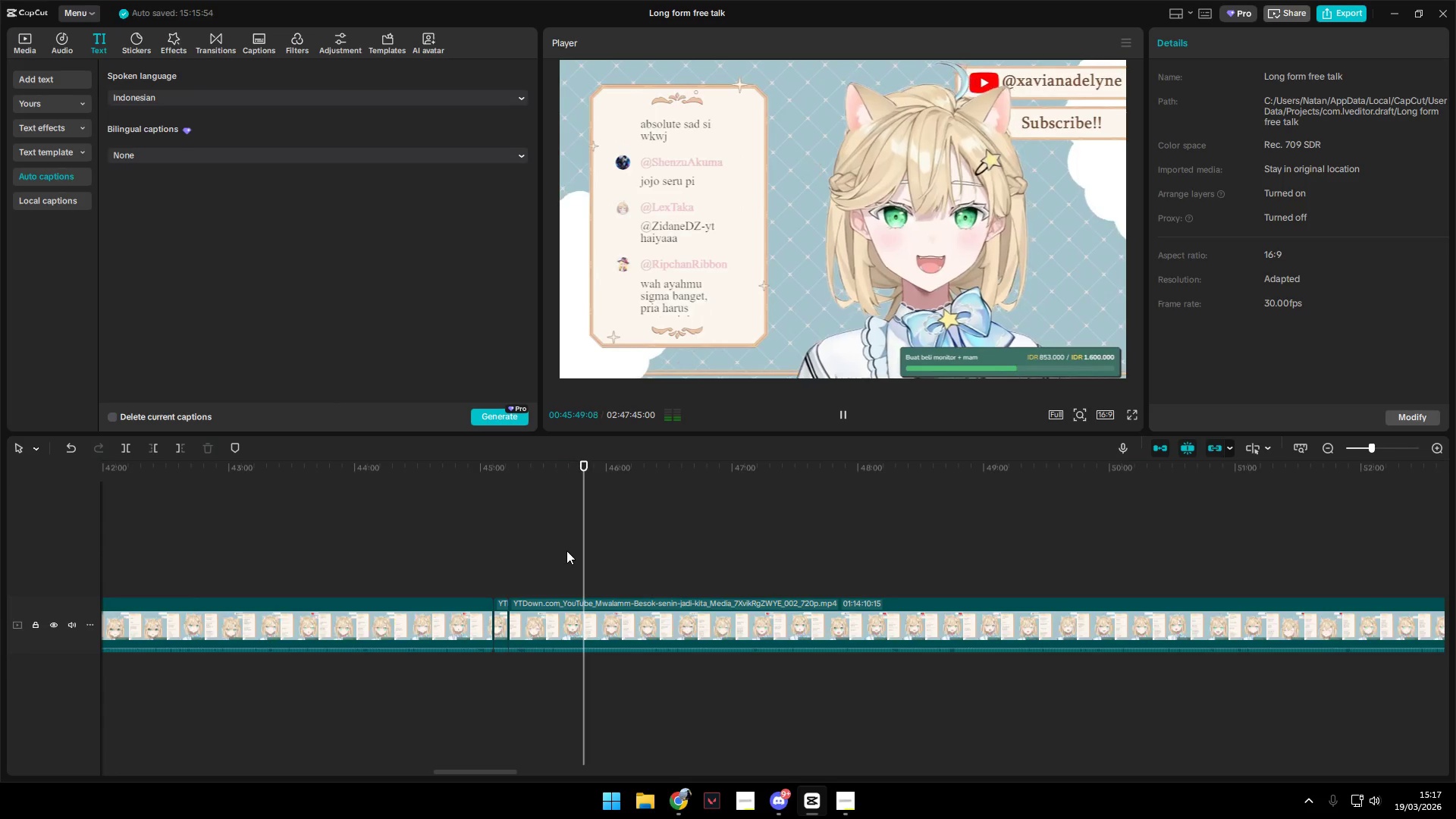 
key(Space)
 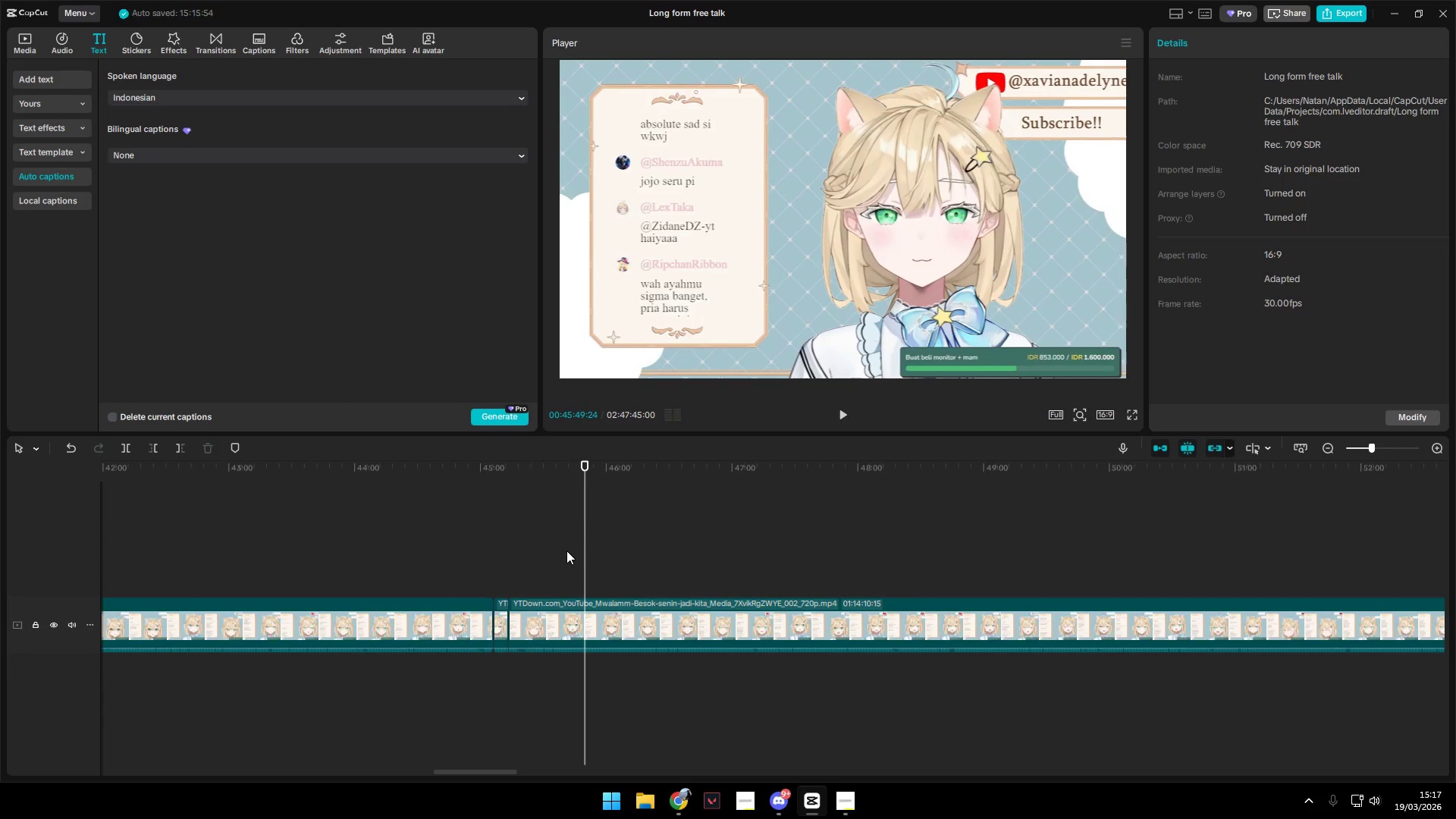 
key(Shift+E)
 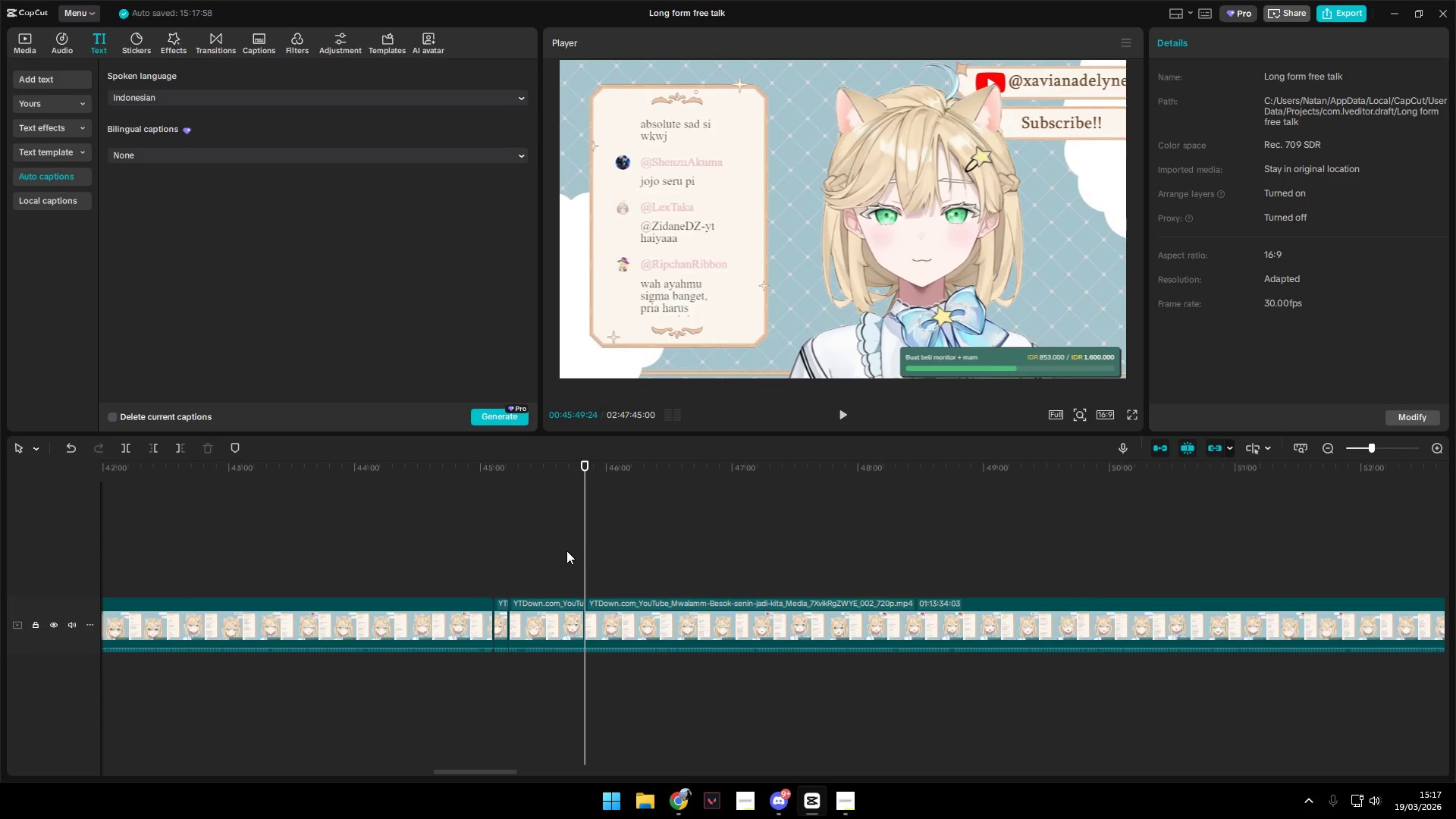 
key(Space)
 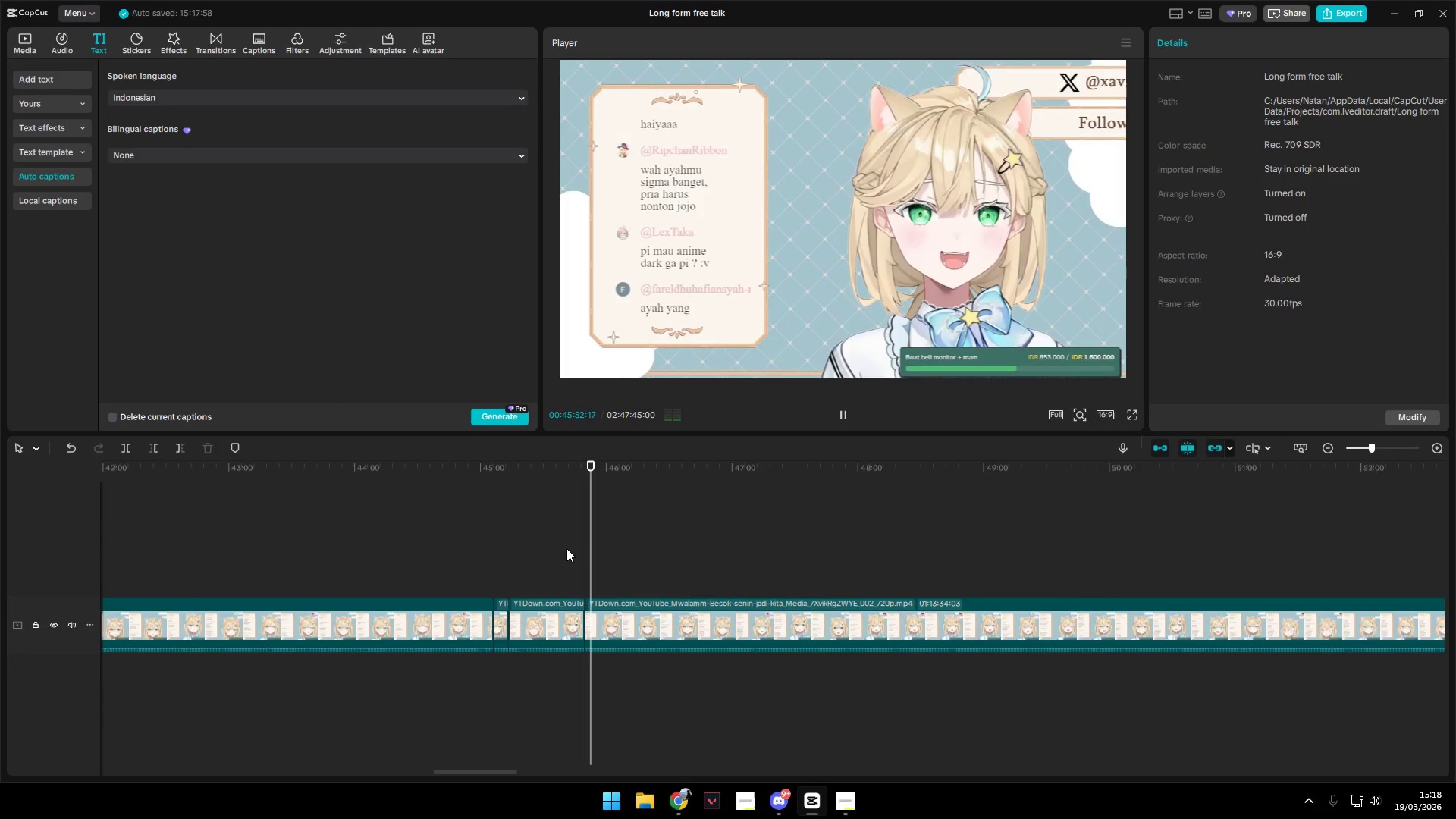 
hold_key(key=AltLeft, duration=1.44)
scroll: coordinate [601, 590], scroll_direction: none, amount: 0.0
 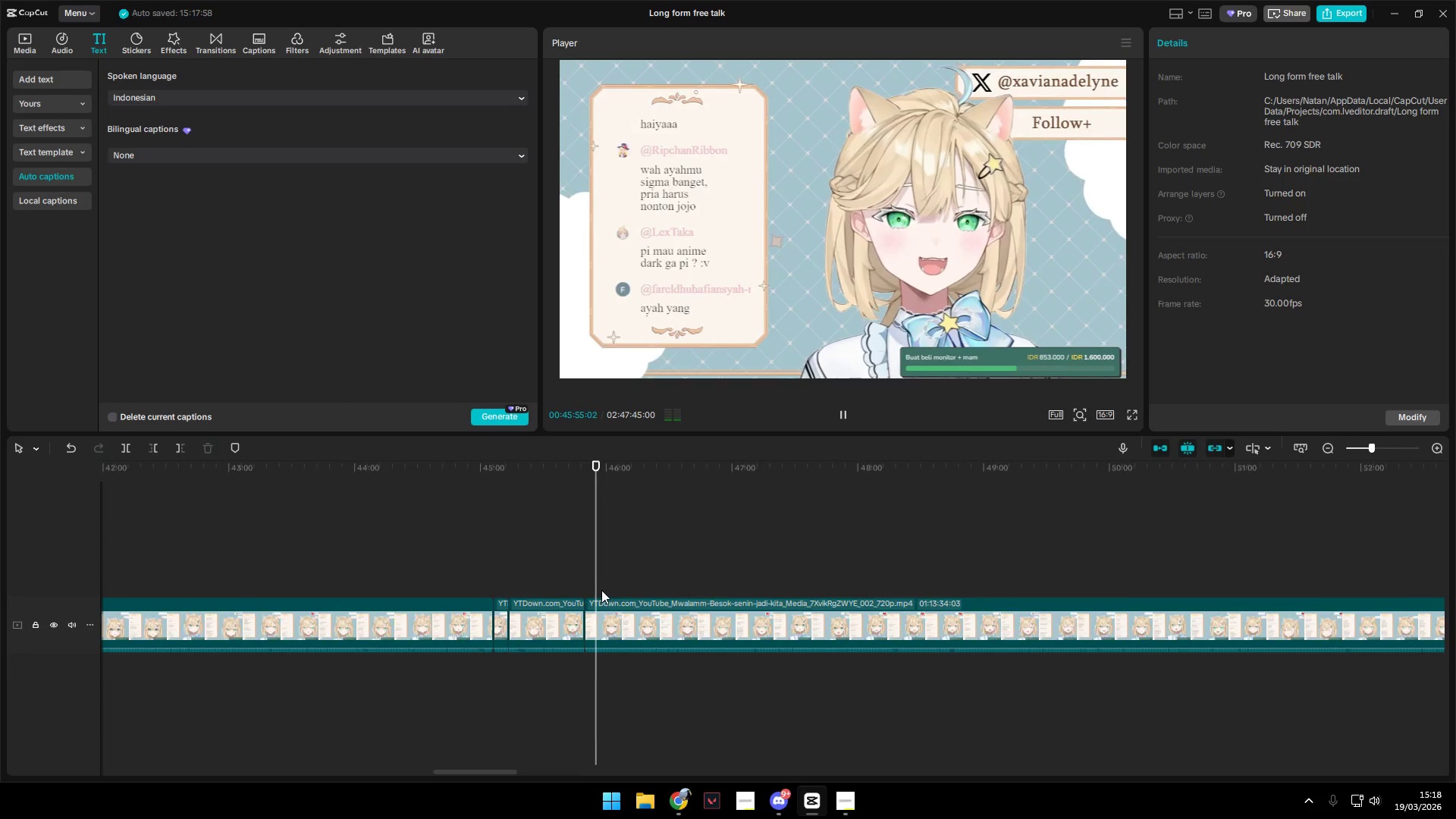 
hold_key(key=ControlLeft, duration=1.28)
scroll: coordinate [602, 589], scroll_direction: up, amount: 8.0
 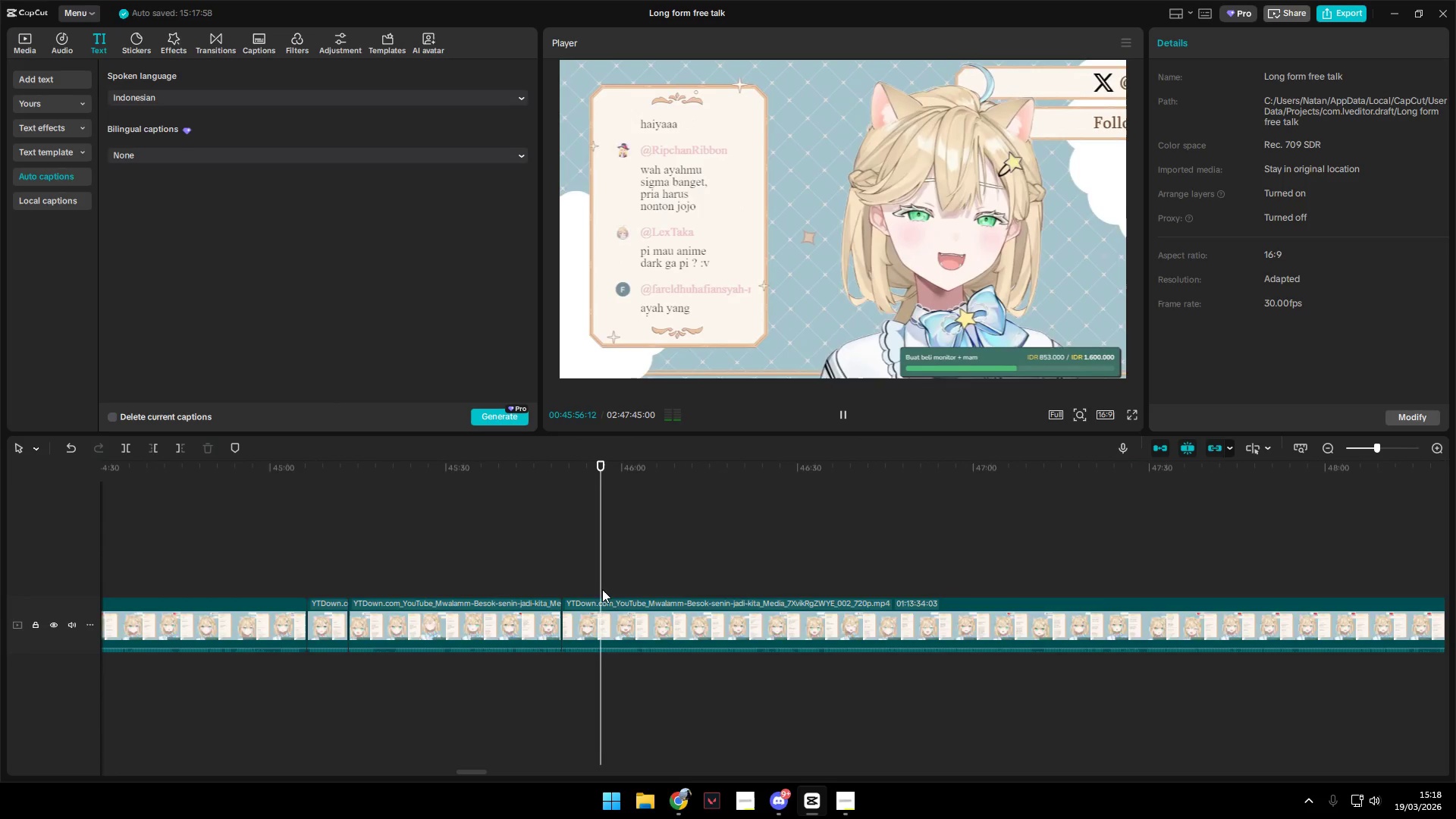 
wait(26.89)
 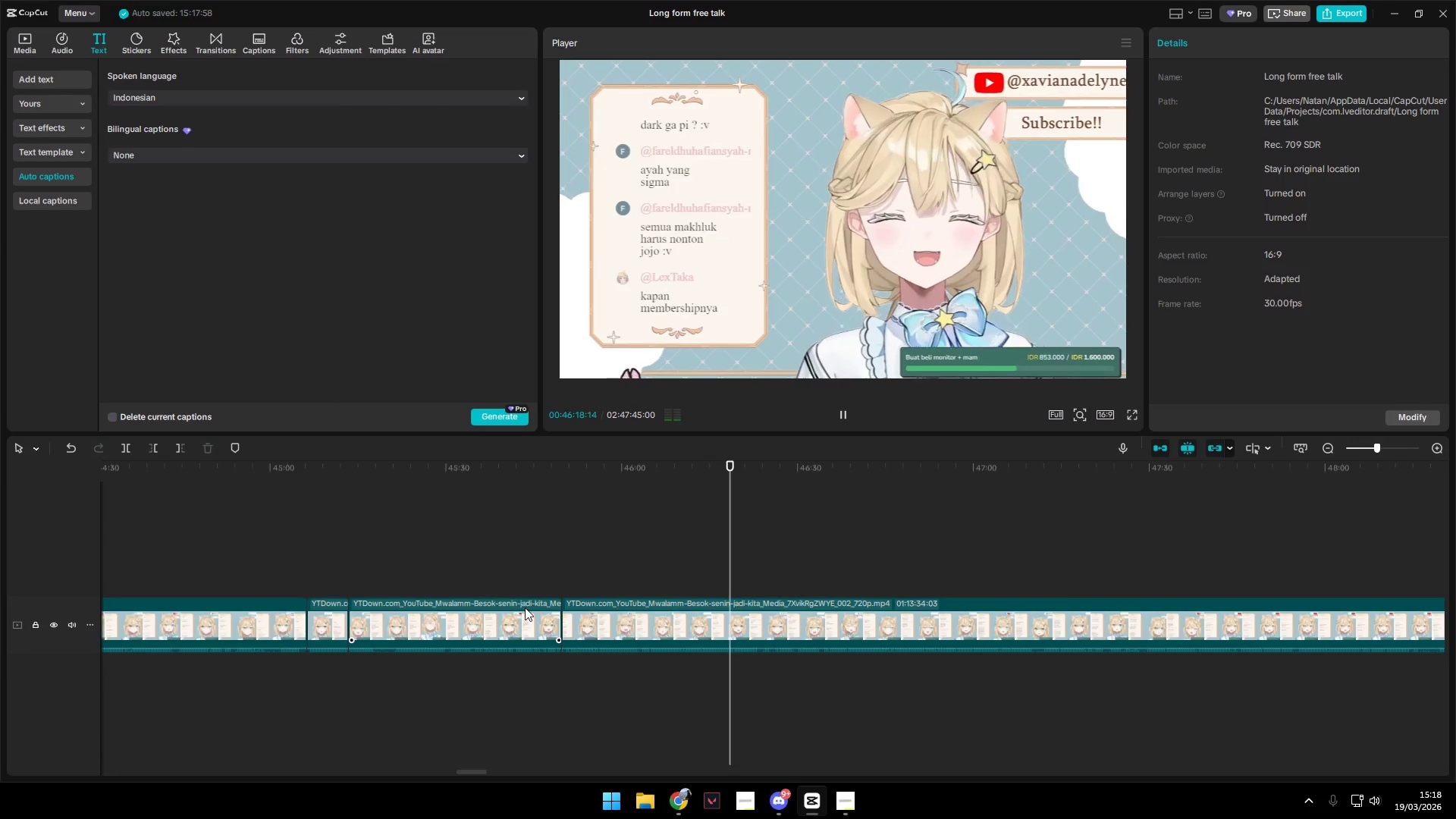 
key(Space)
 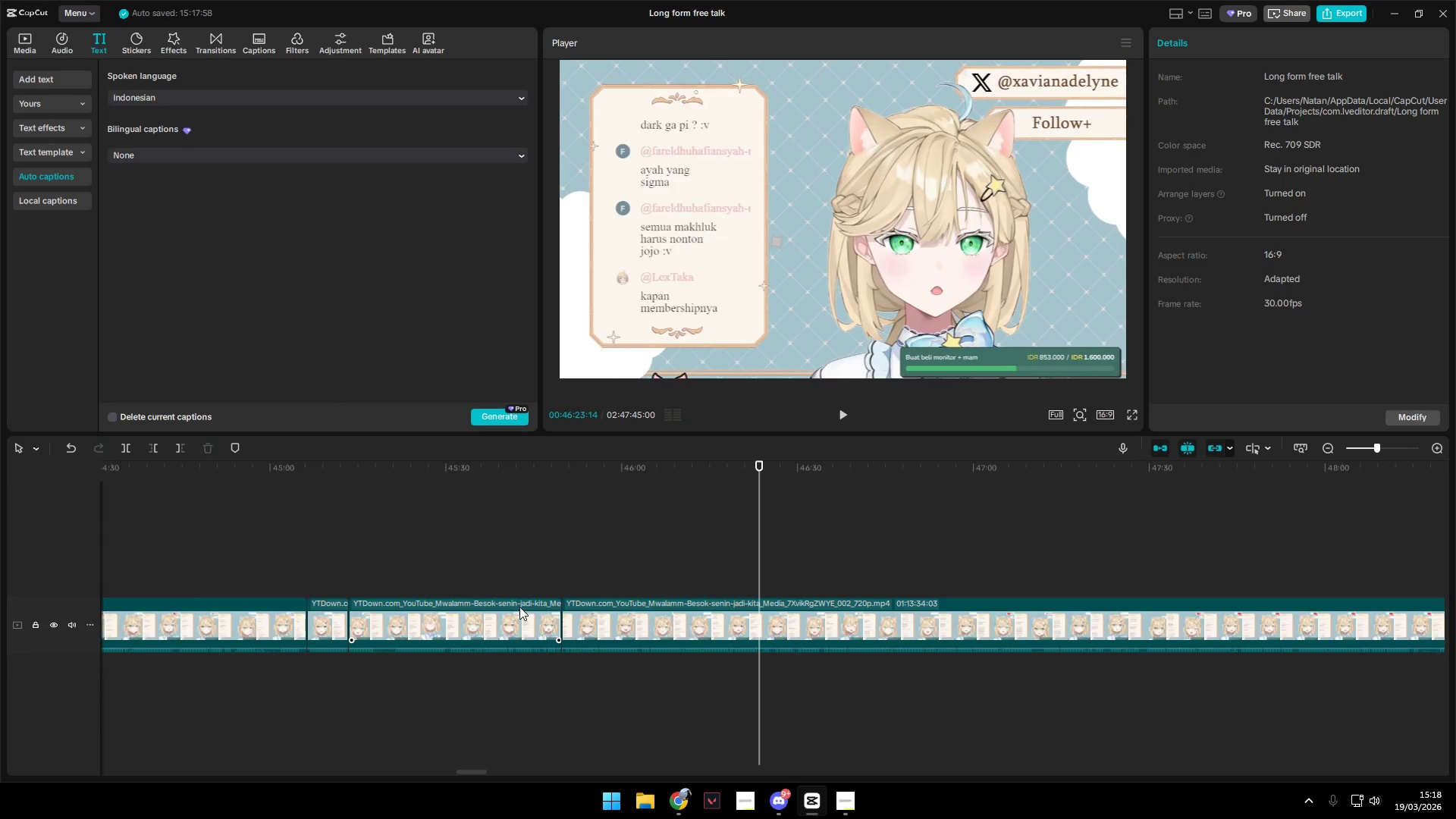 
key(Space)
 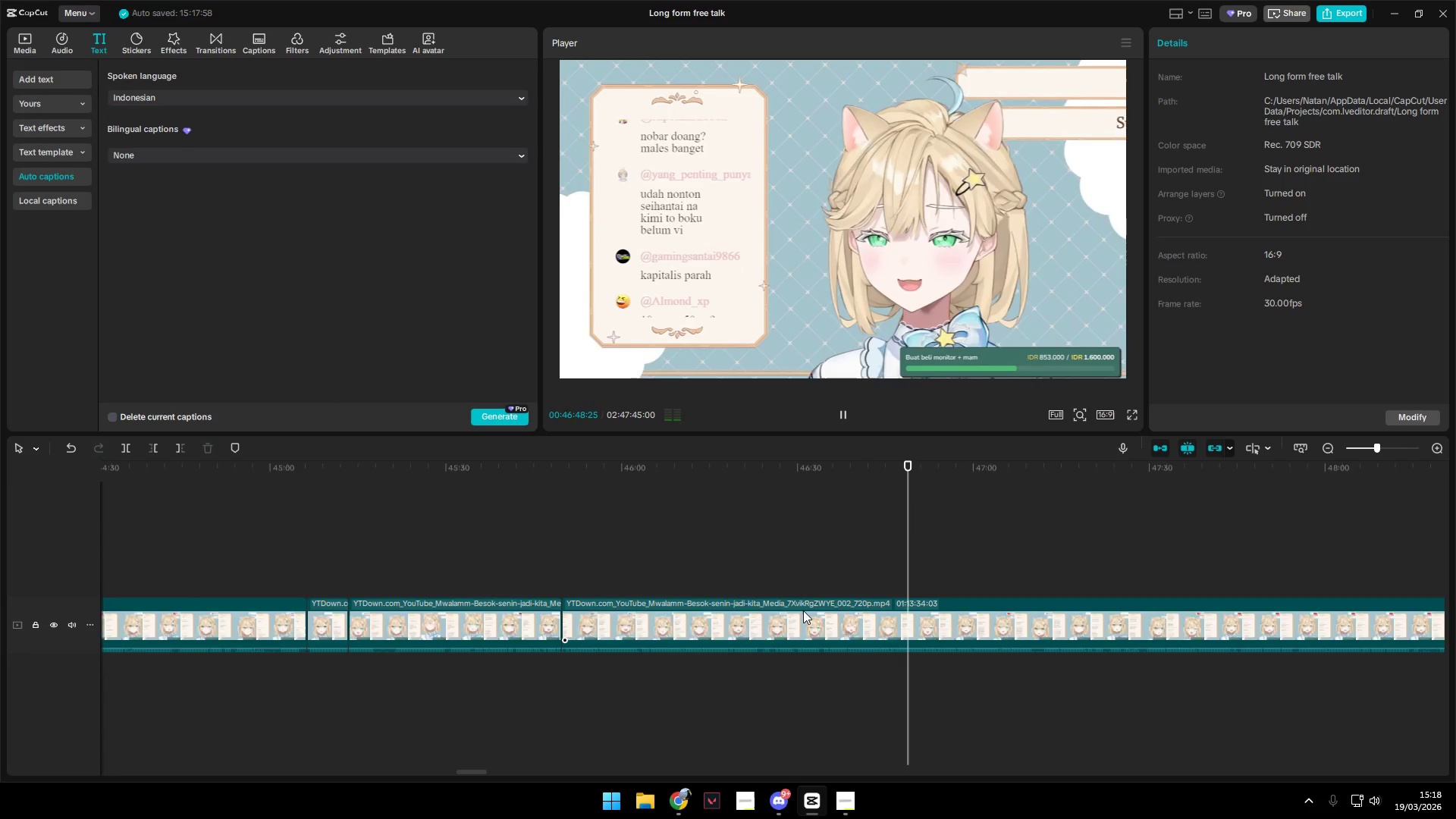 
wait(30.34)
 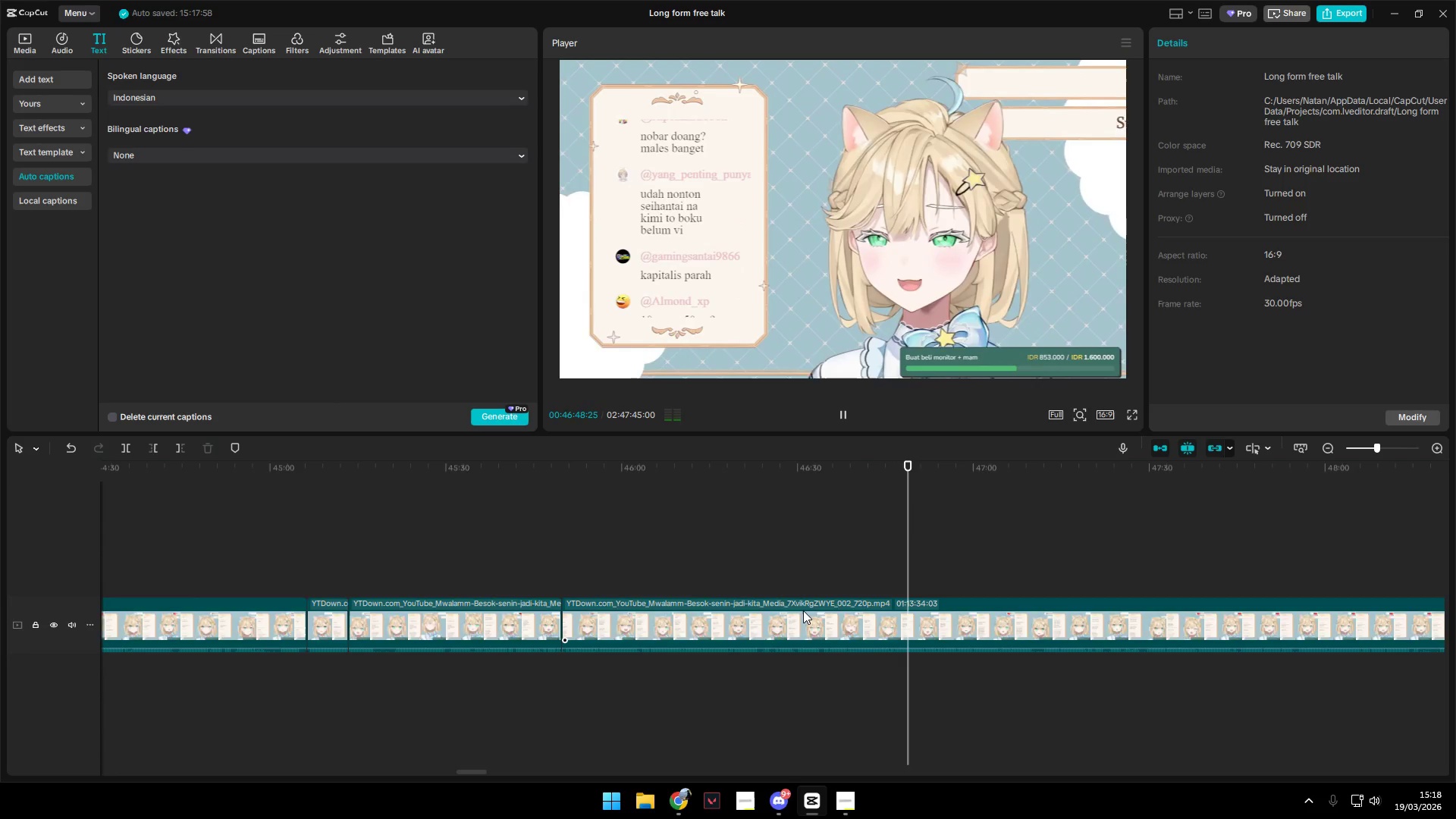 
key(Space)
 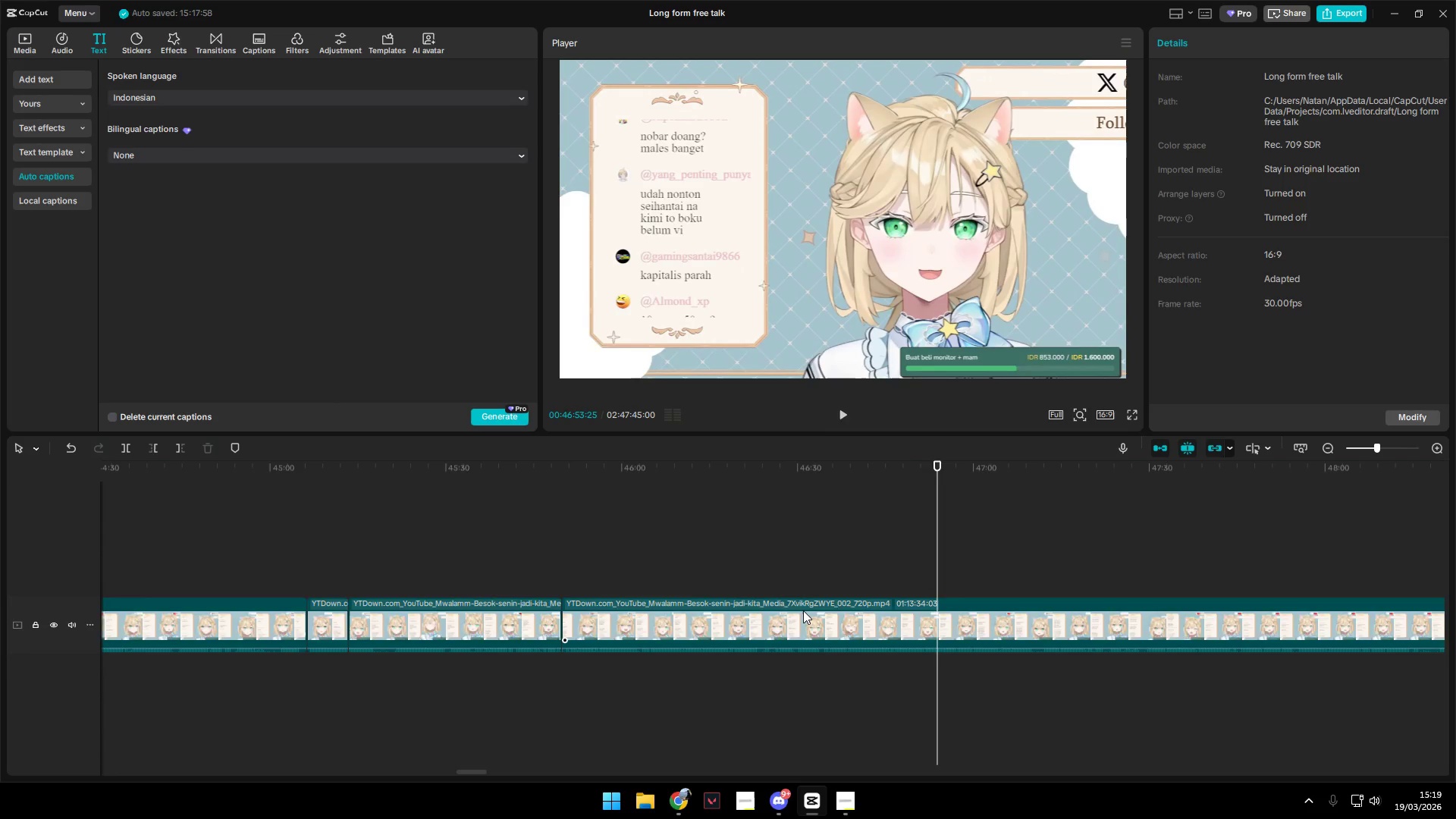 
key(Space)
 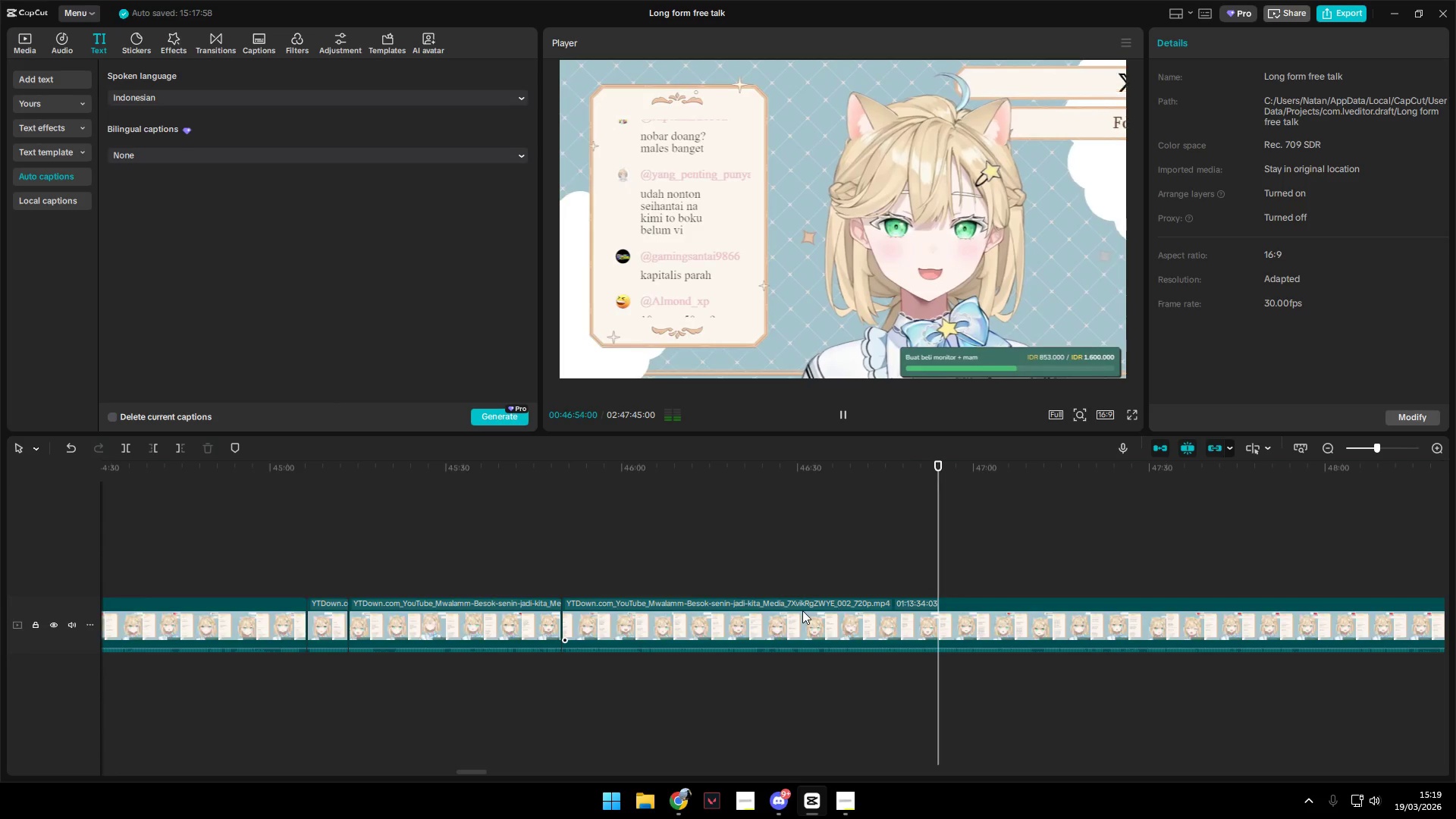 
key(Space)
 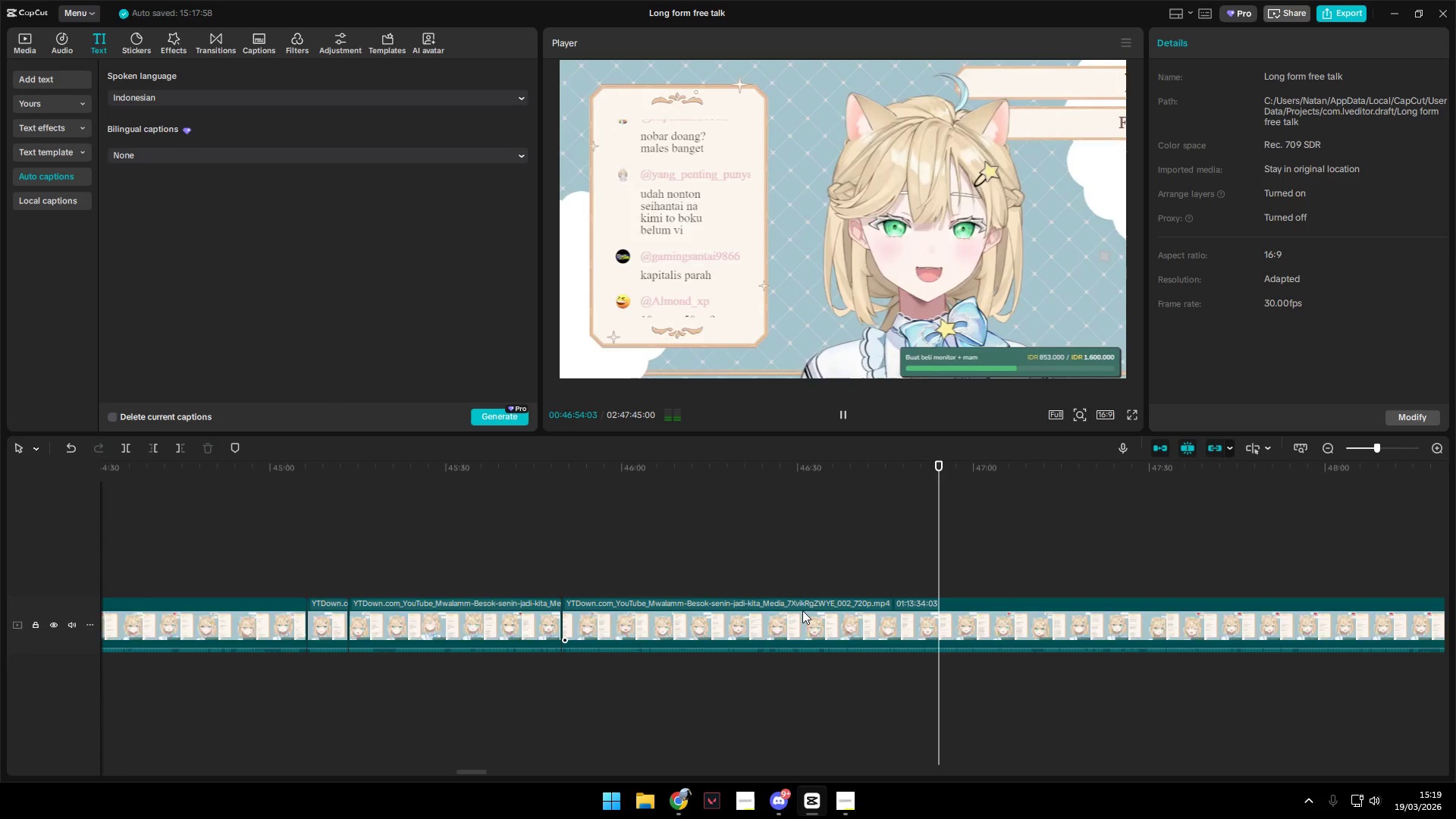 
key(Space)
 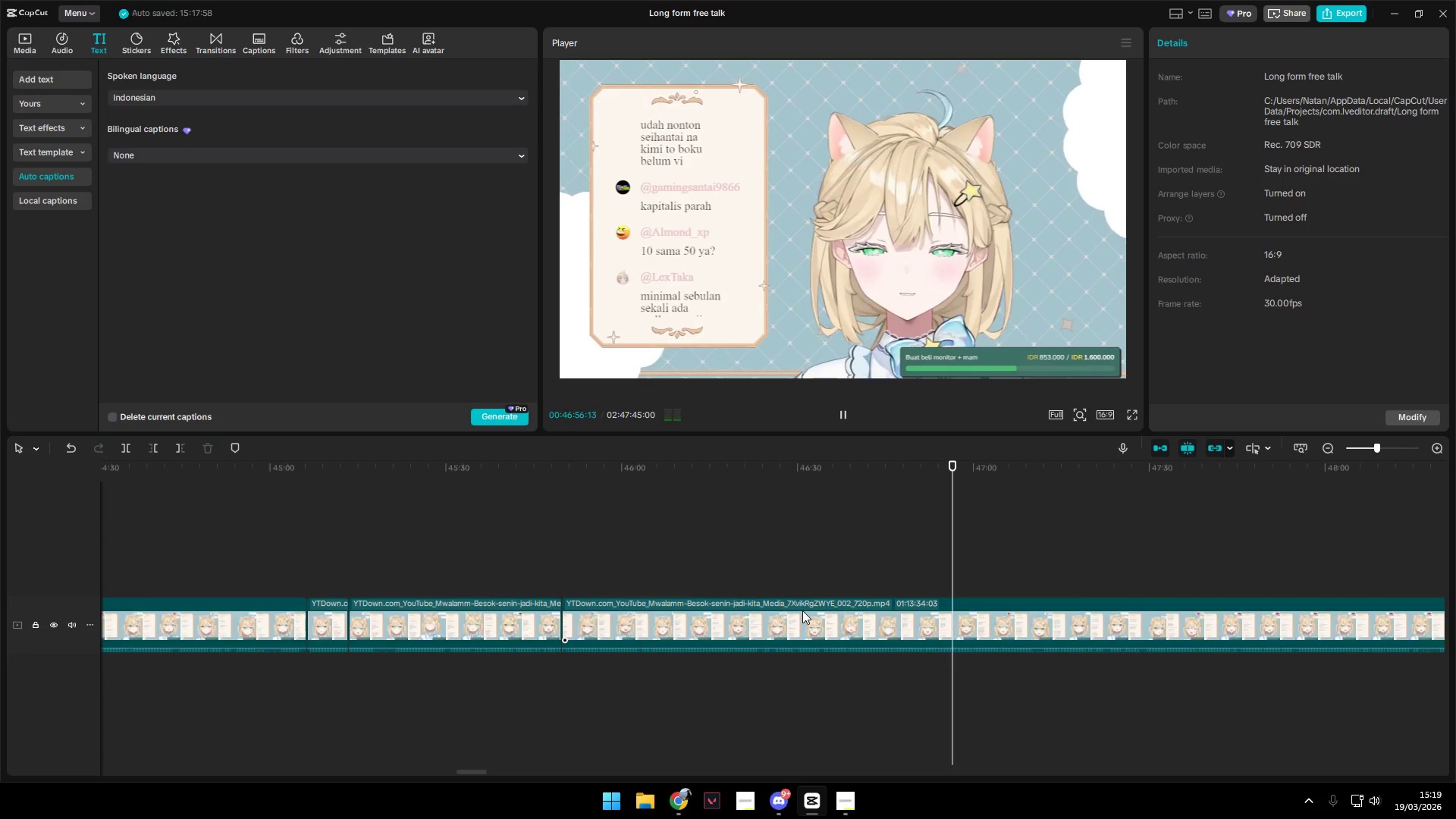 
key(Space)
 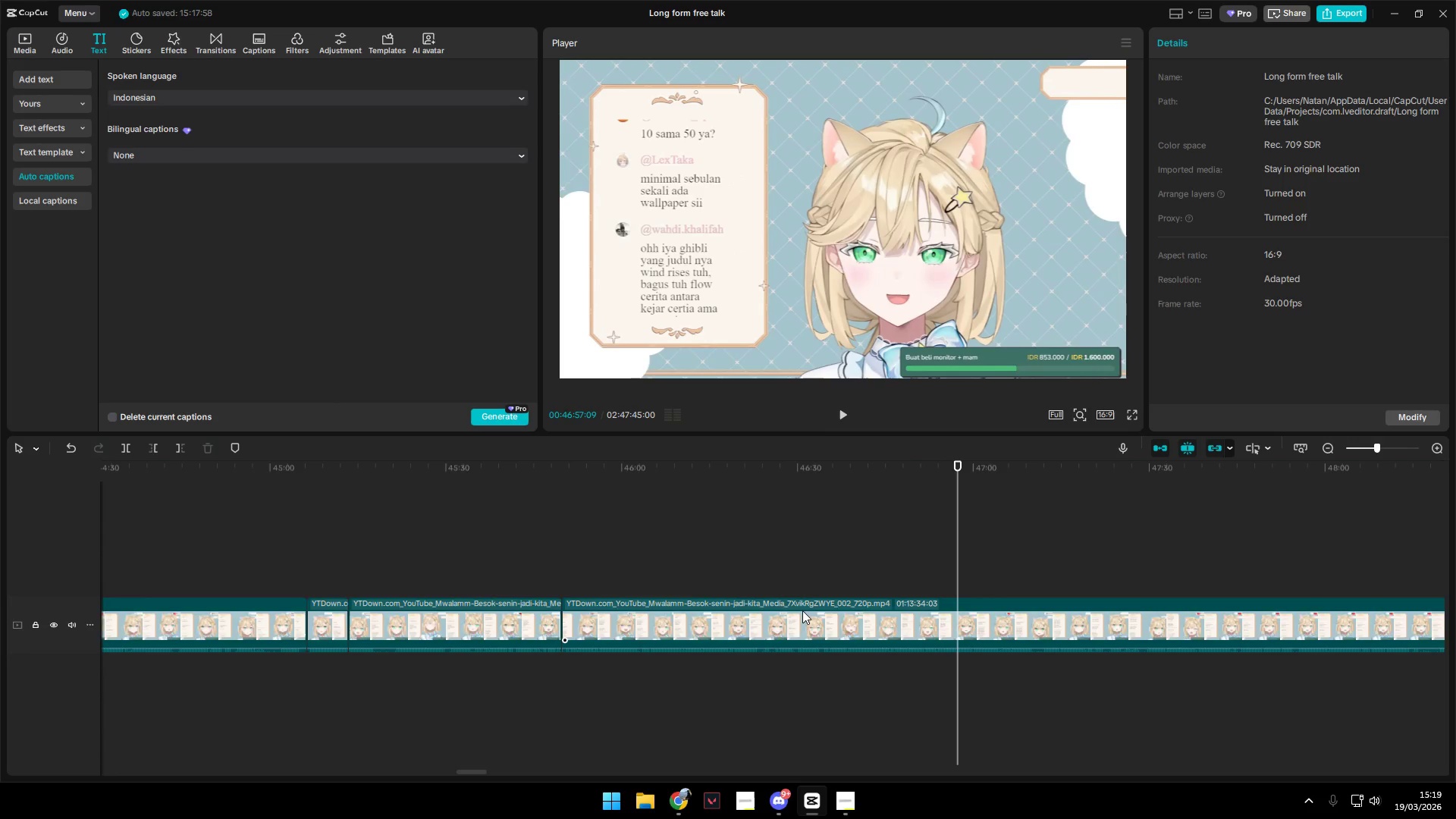 
key(Shift+E)
 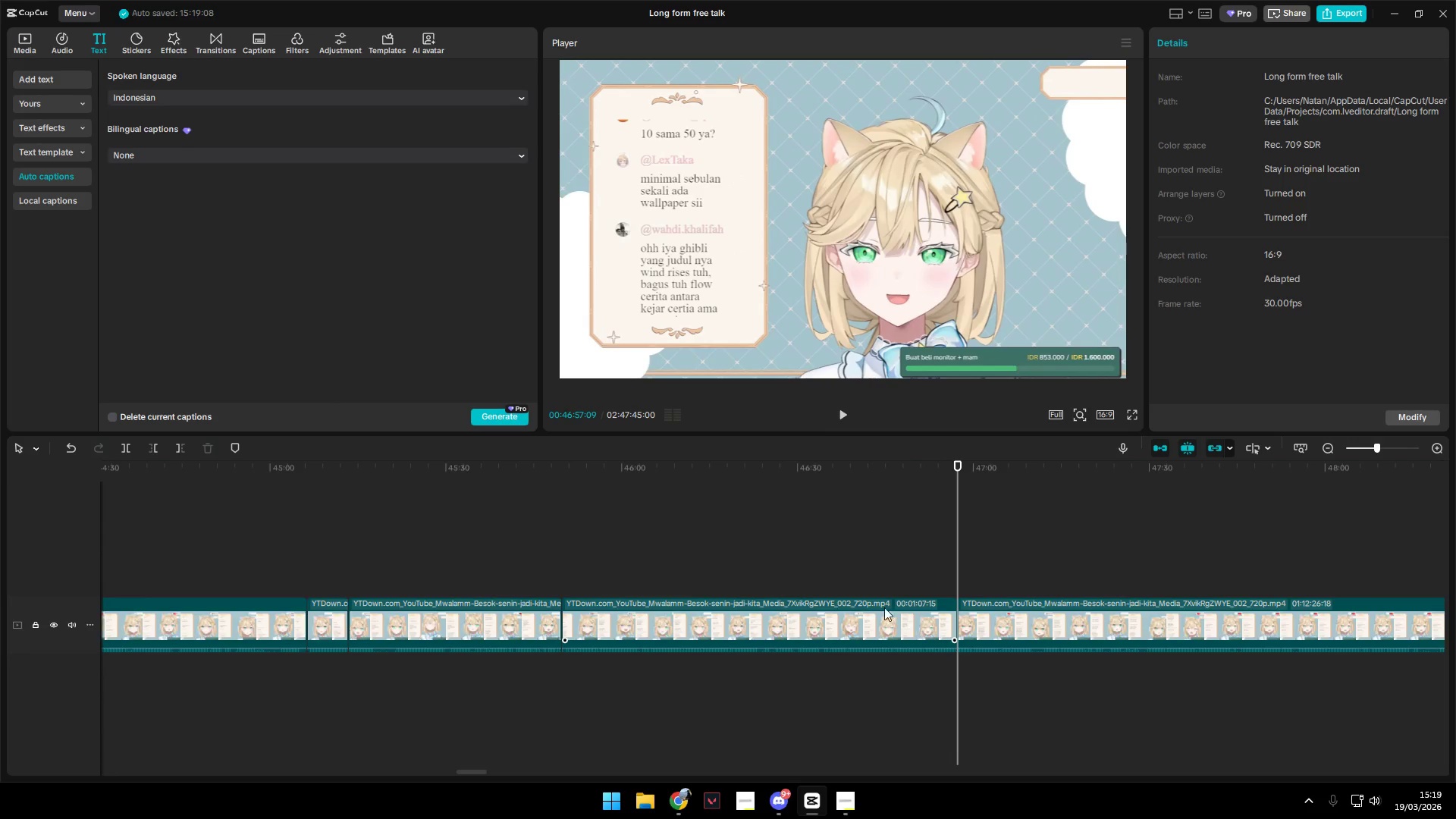 
left_click([797, 570])
 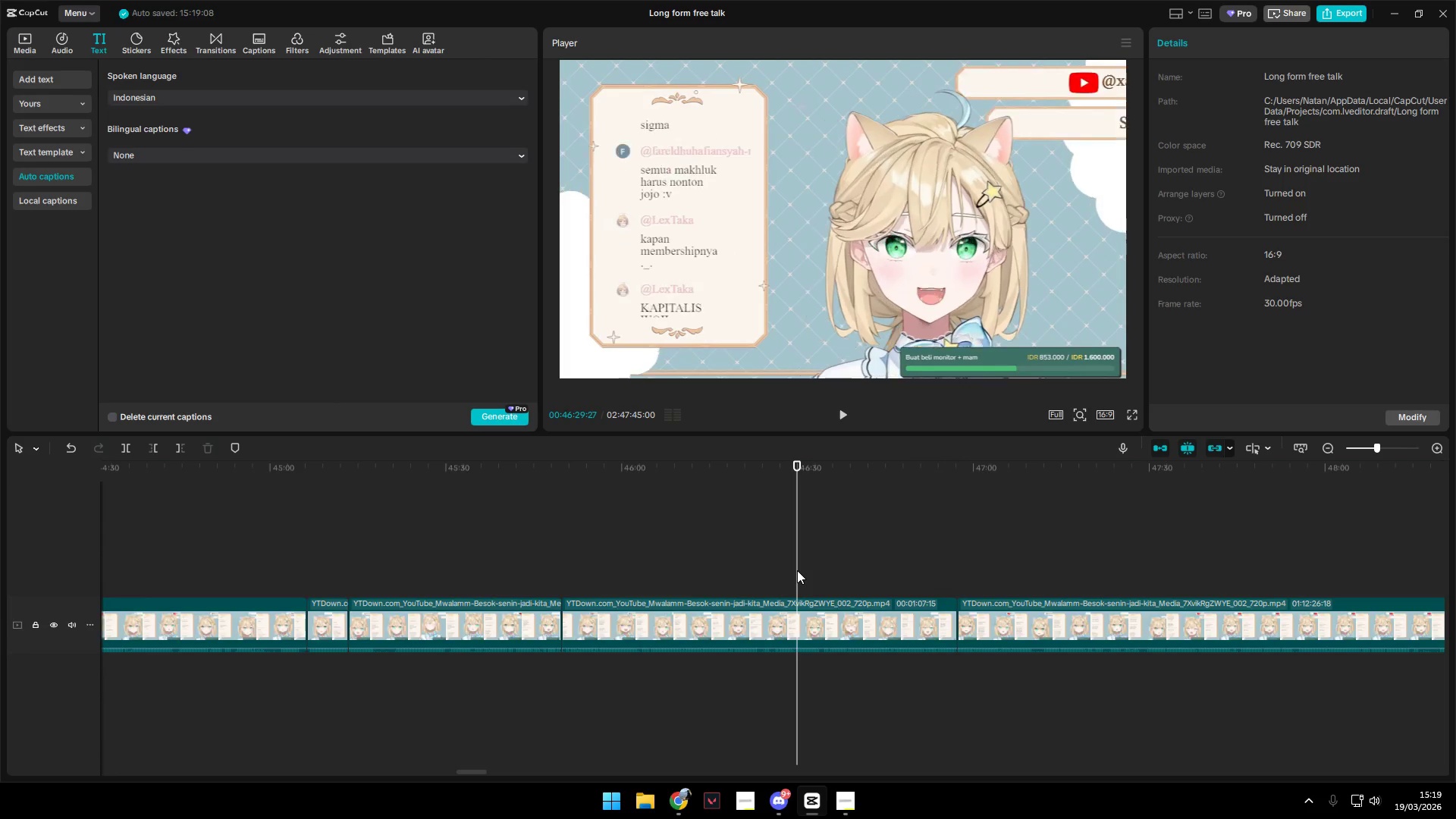 
key(Space)
 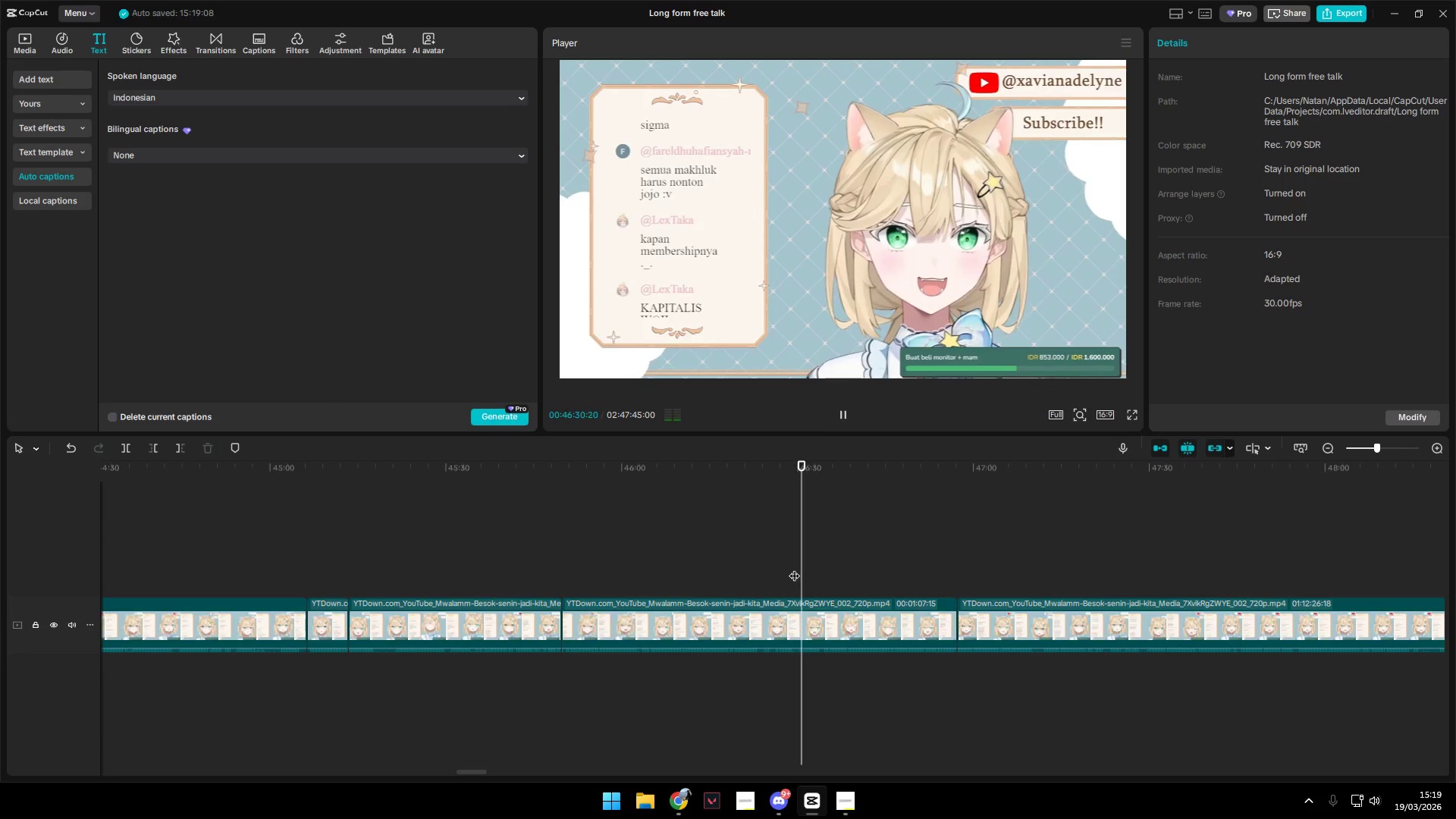 
left_click([654, 556])
 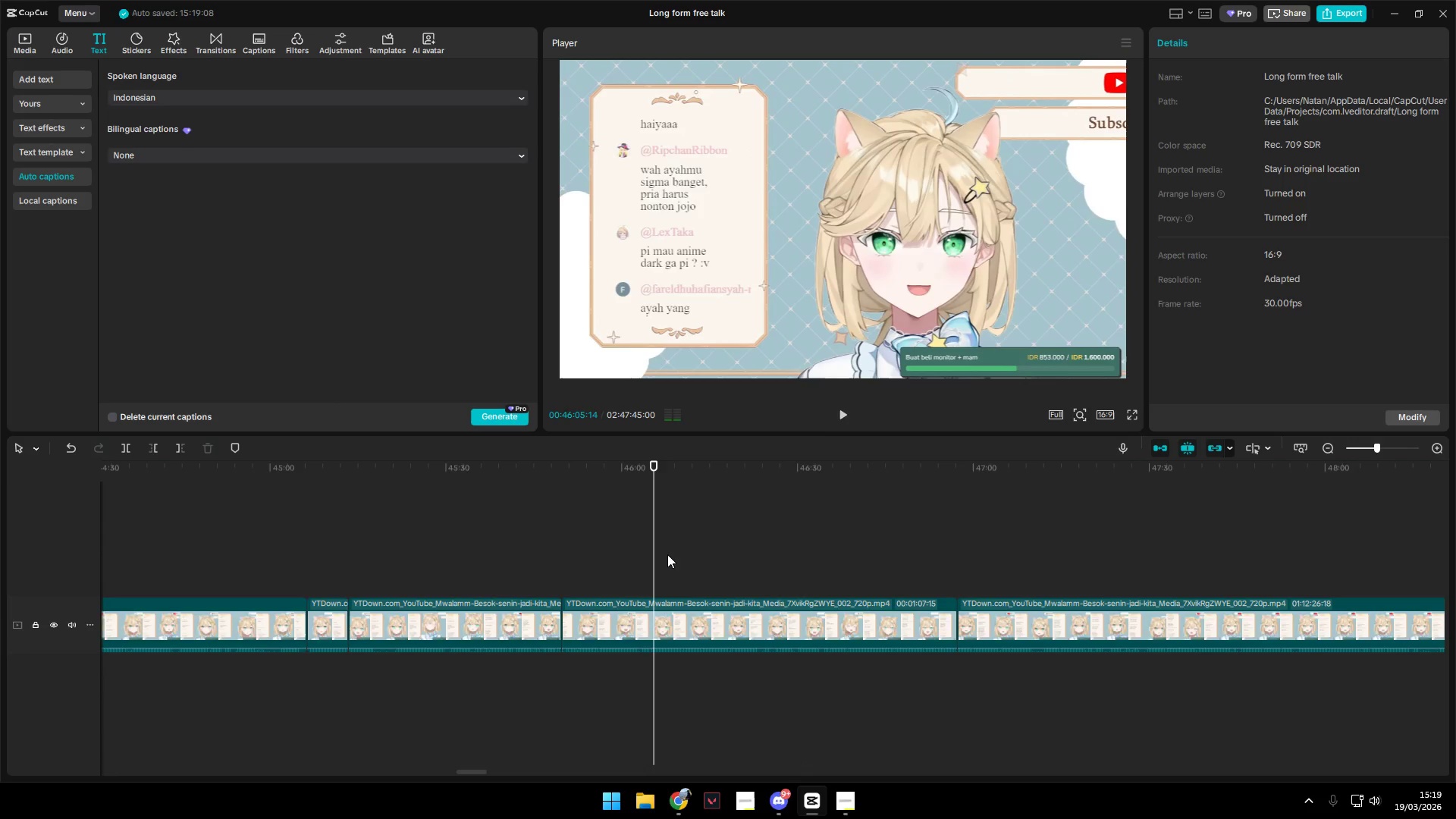 
key(Space)
 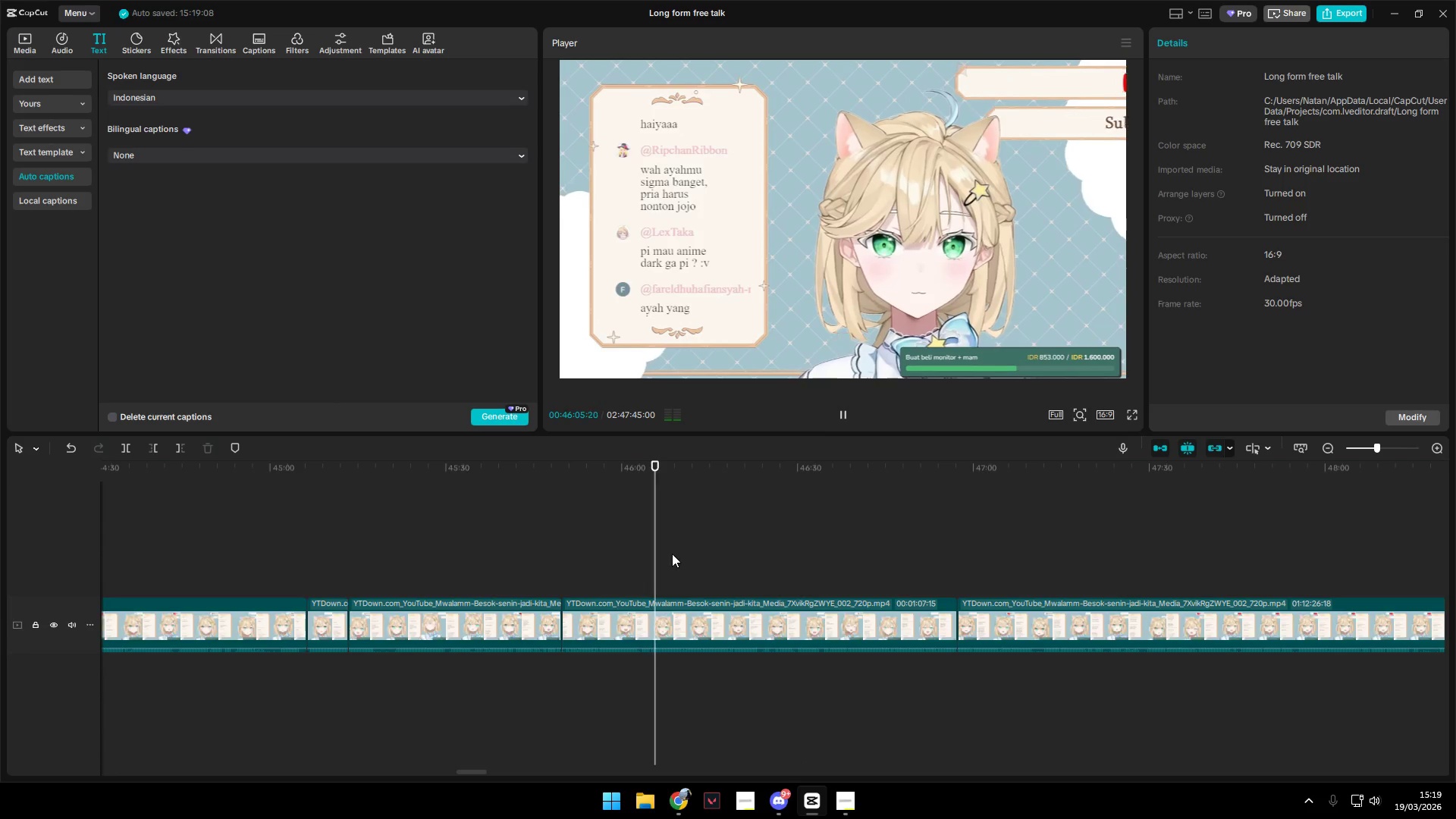 
left_click_drag(start_coordinate=[701, 554], to_coordinate=[704, 554])
 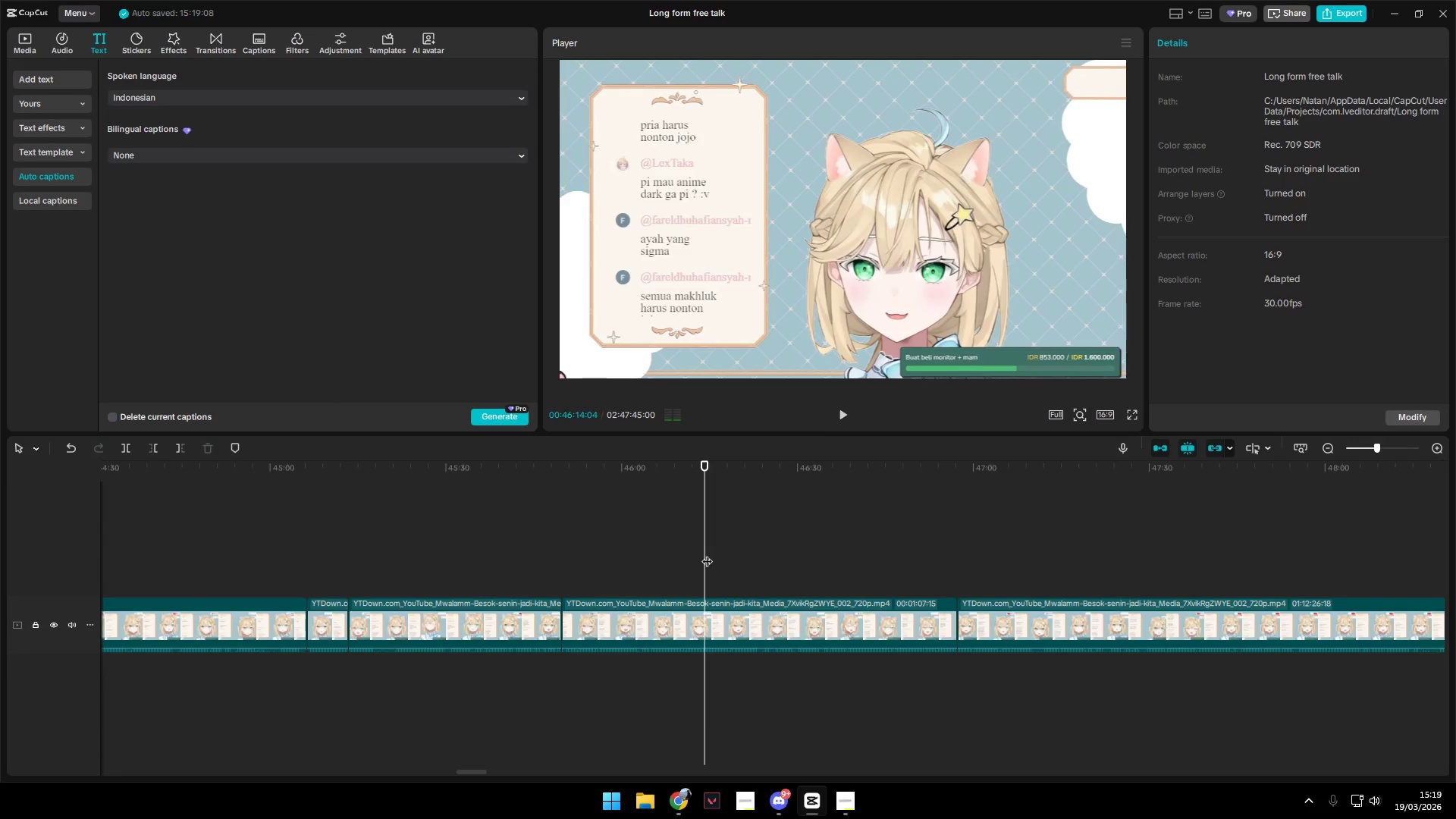 
double_click([707, 554])
 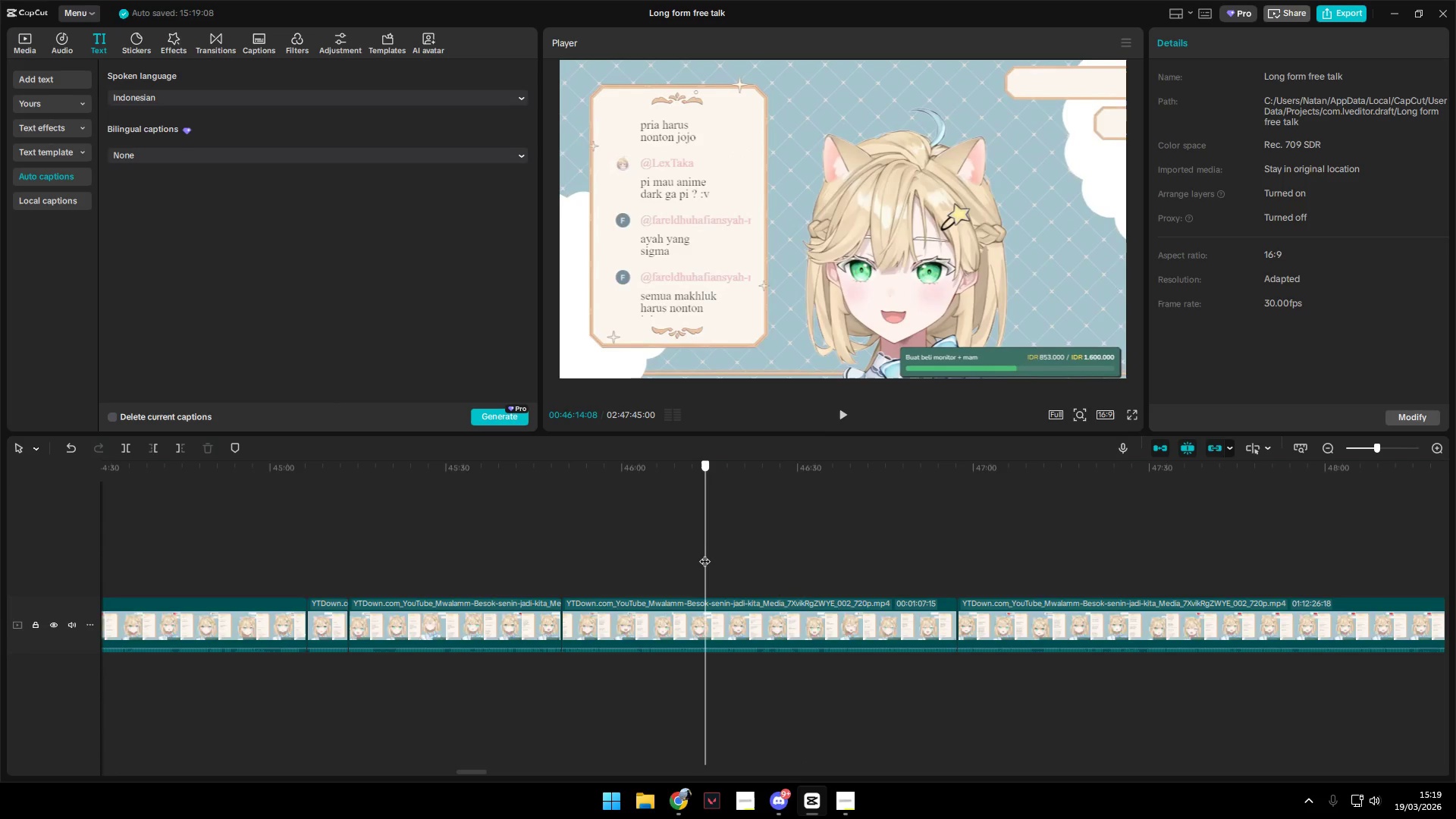 
left_click_drag(start_coordinate=[705, 554], to_coordinate=[683, 554])
 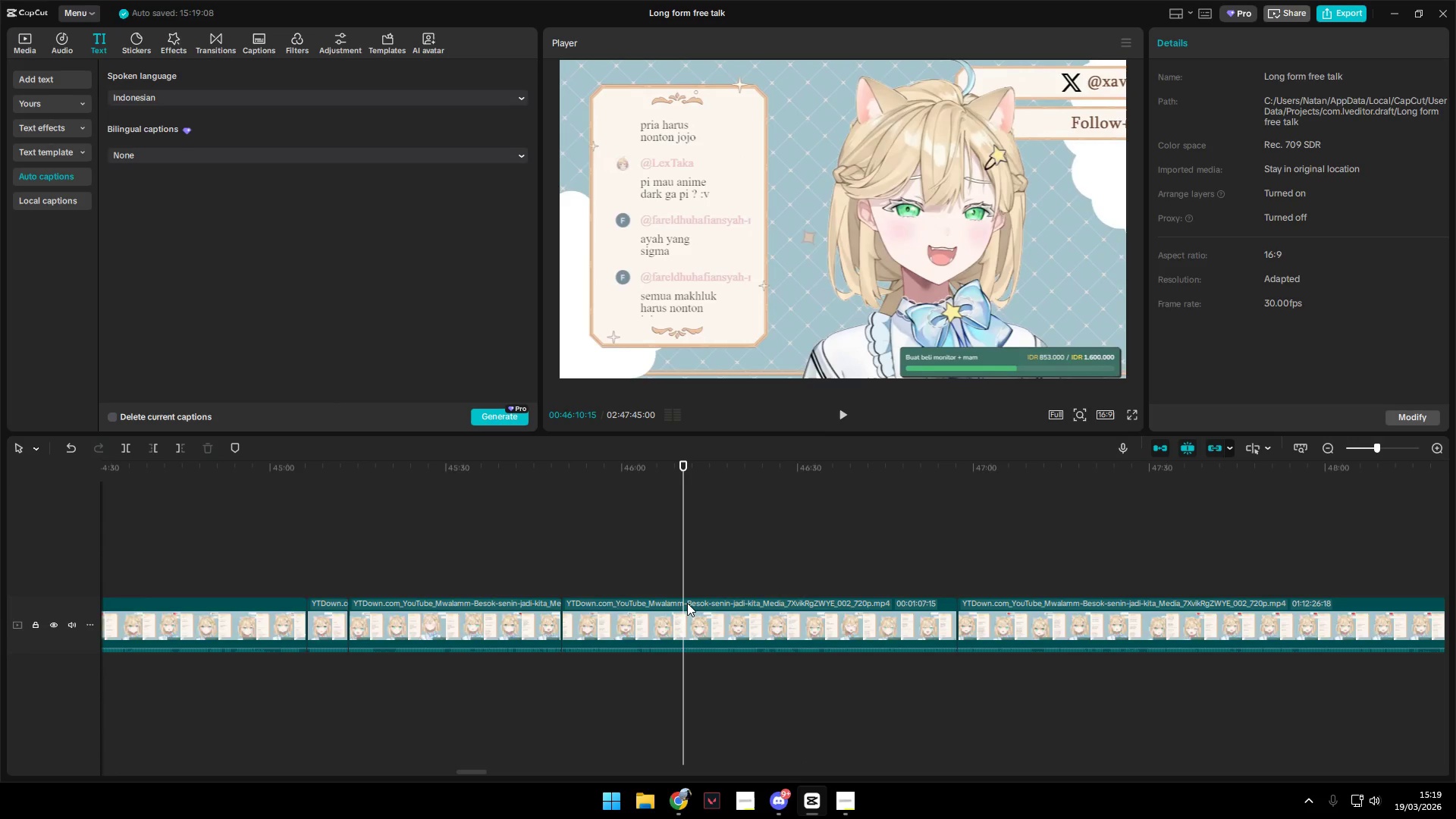 
left_click([688, 608])
 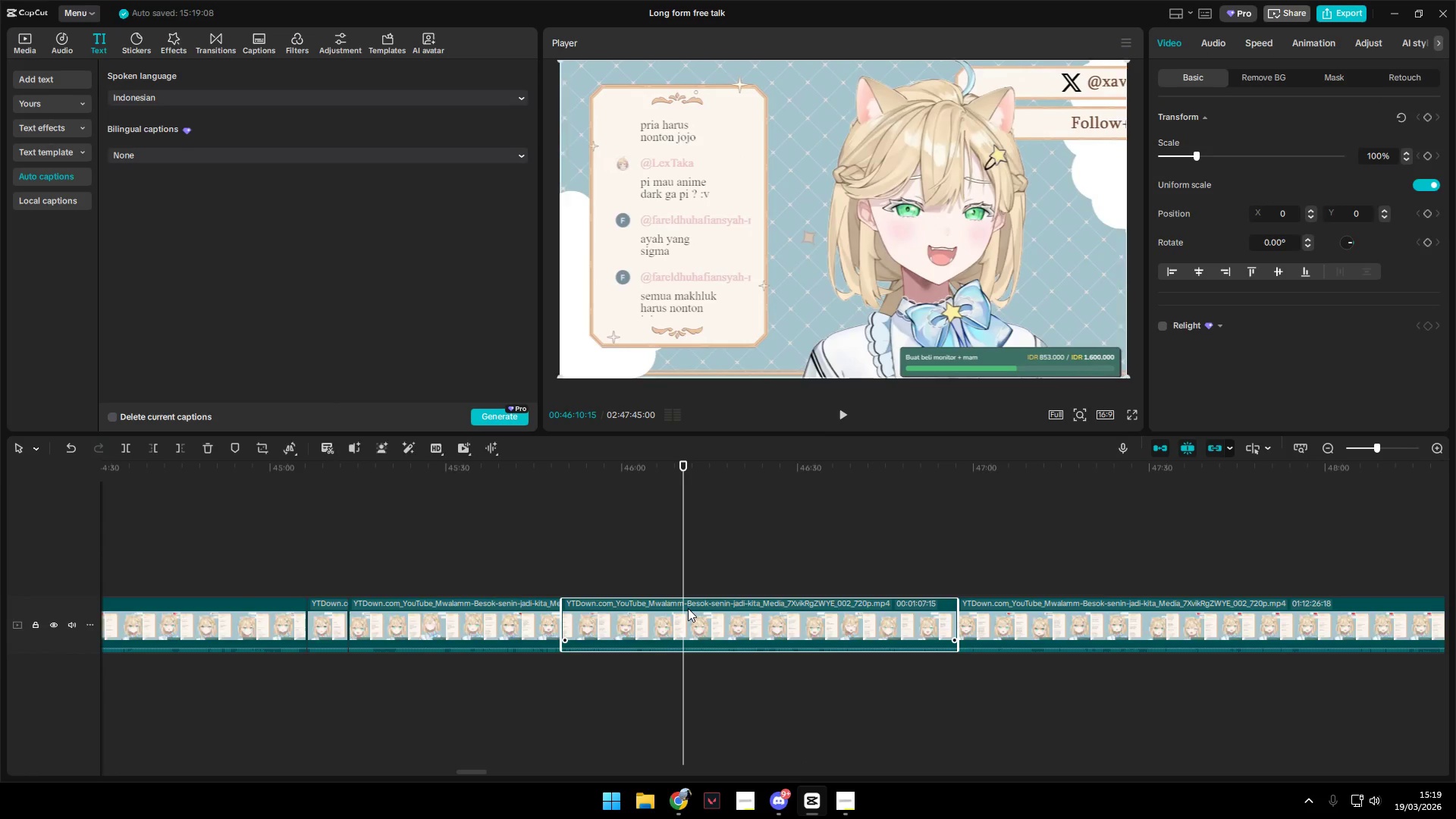 
key(Shift+E)
 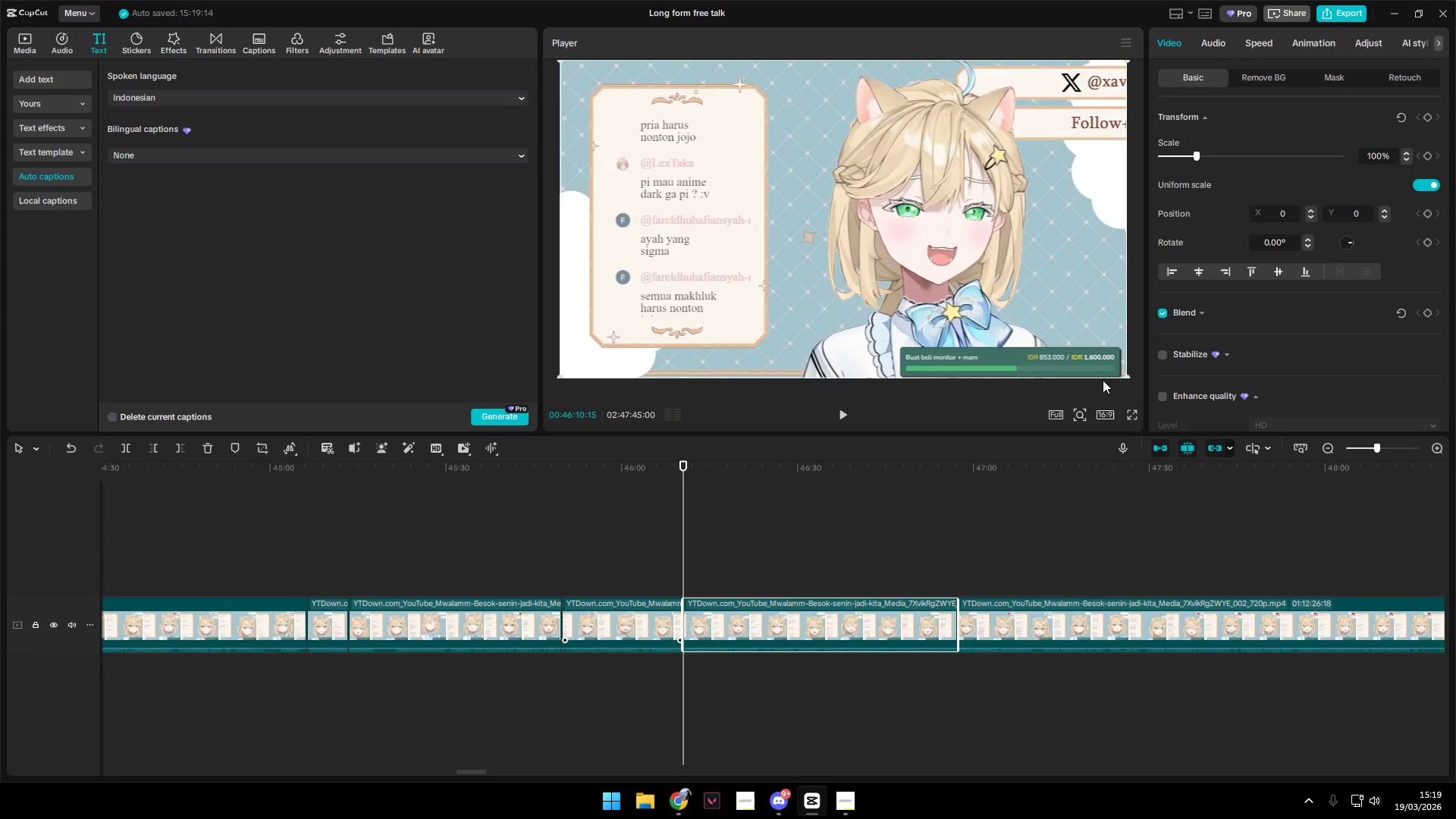 
key(Space)
 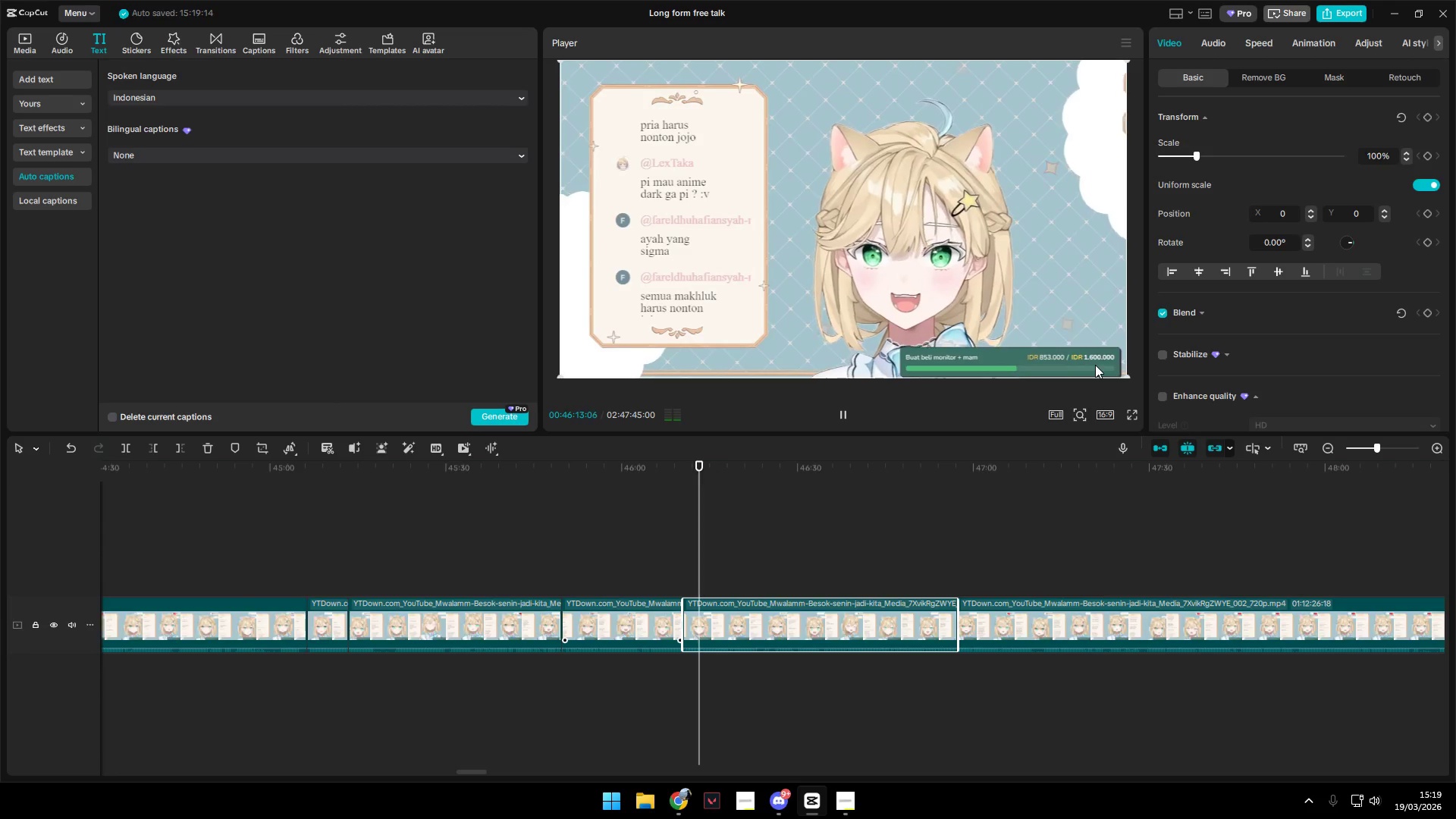 
key(Space)
 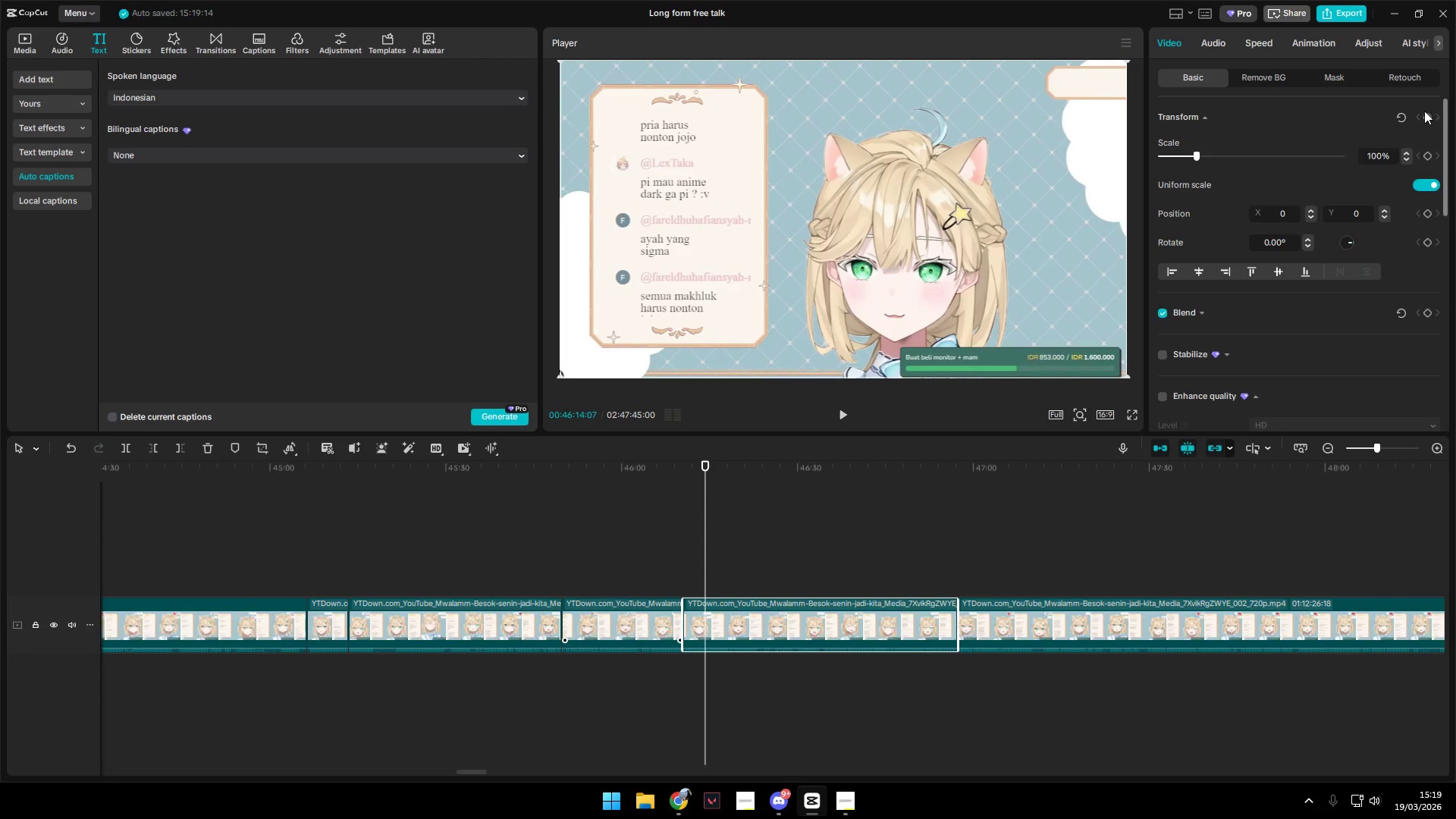 
left_click([1423, 115])
 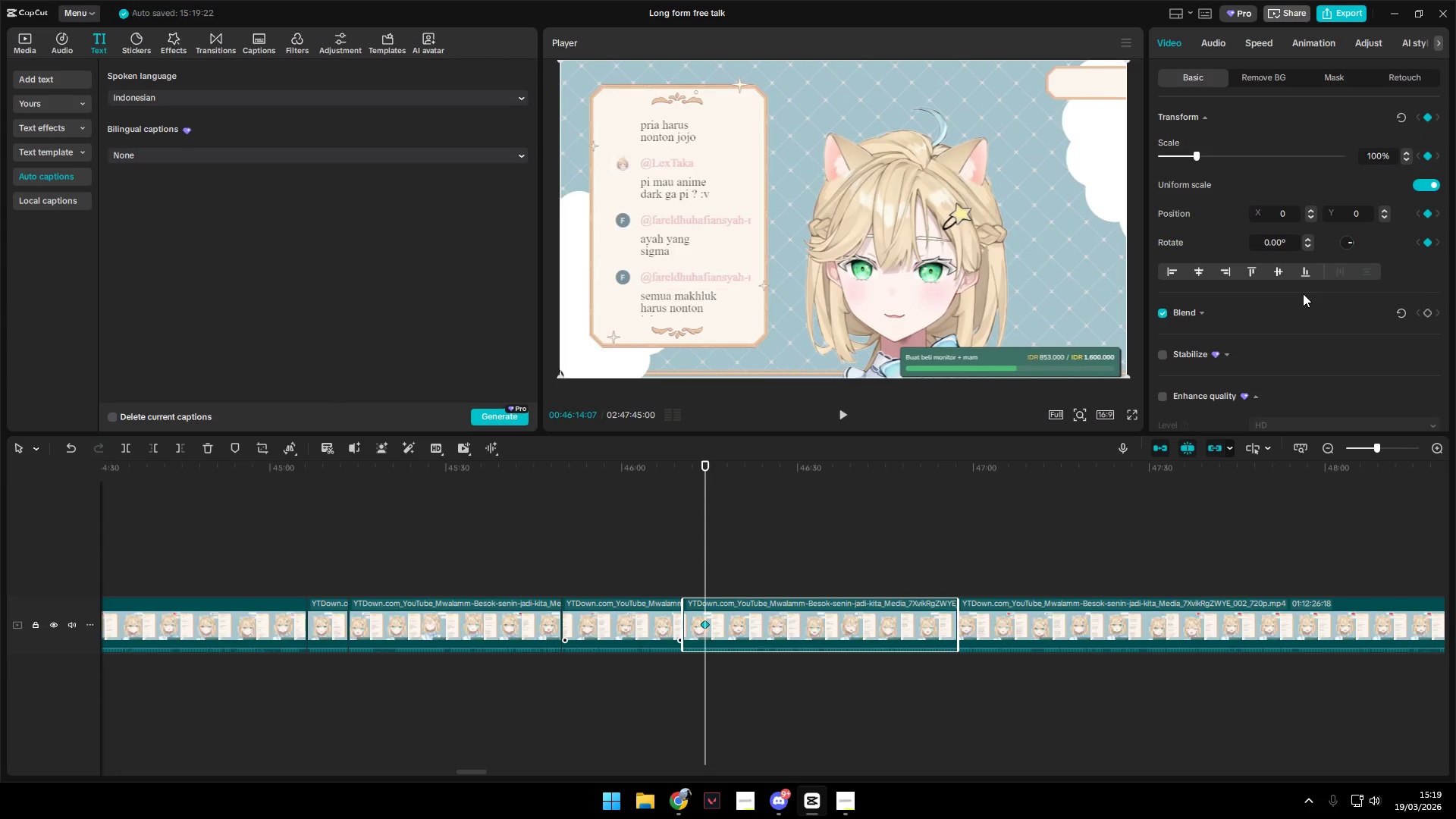 
key(Space)
 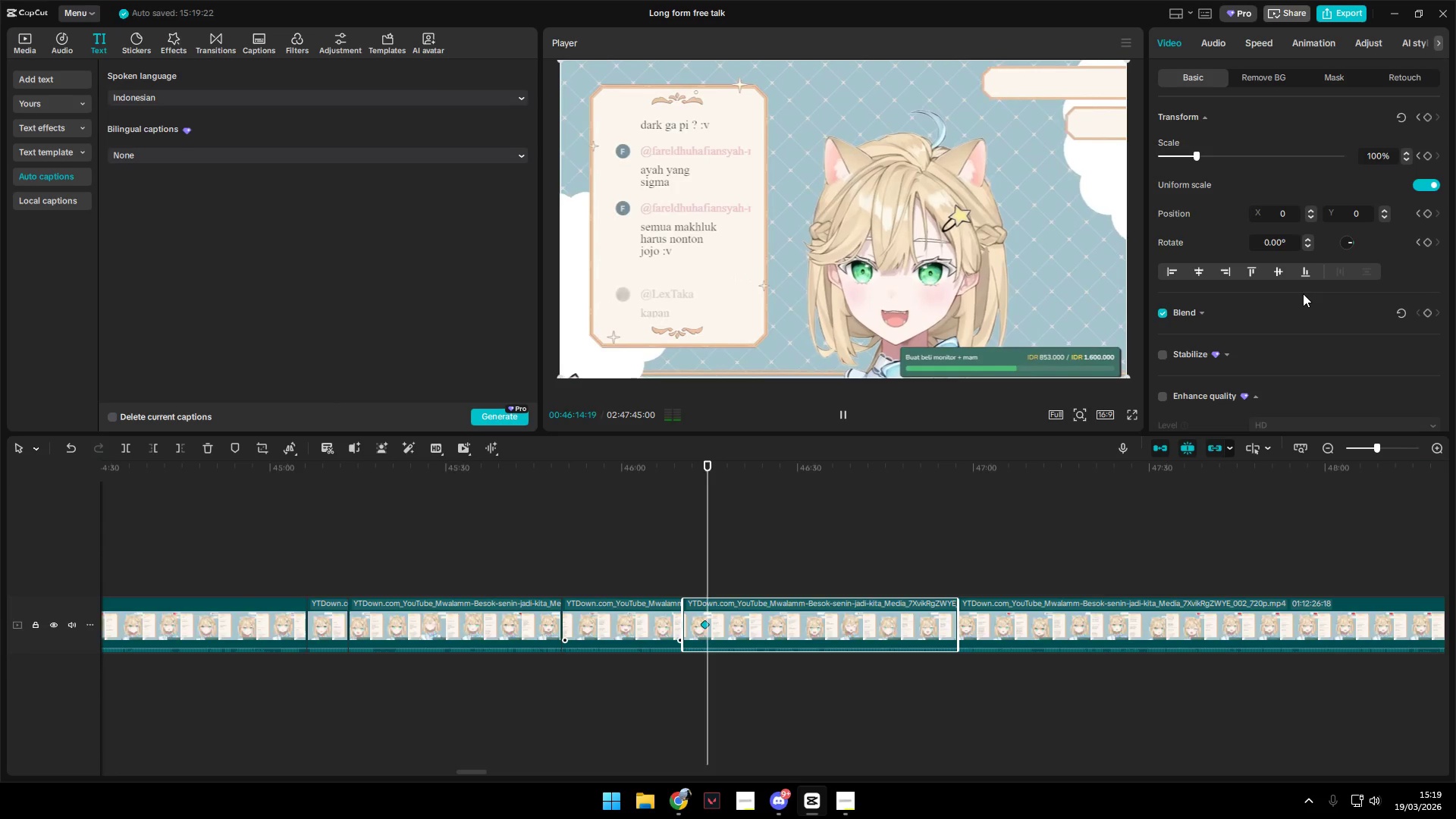 
key(Space)
 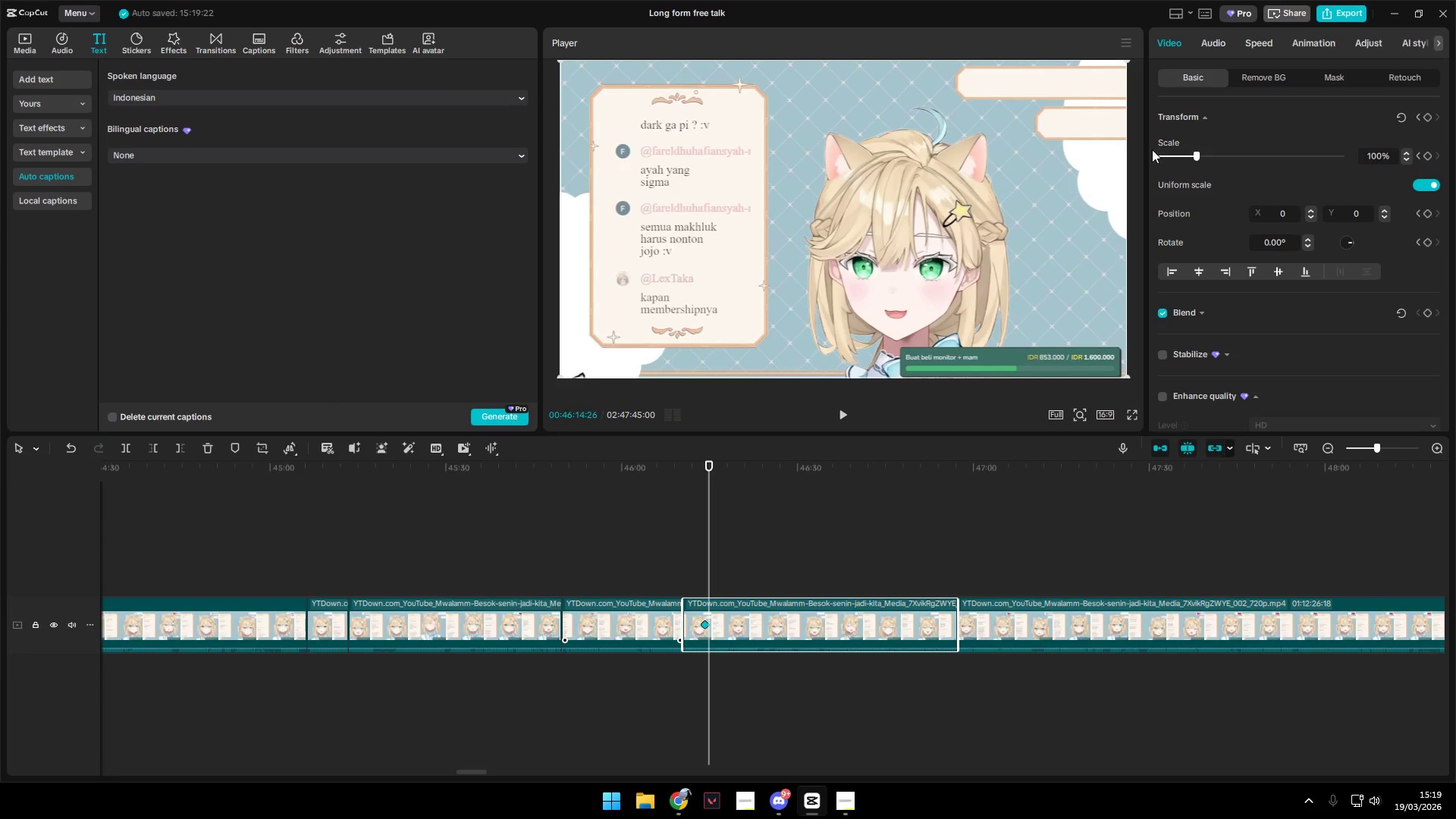 
left_click_drag(start_coordinate=[1222, 155], to_coordinate=[1284, 158])
 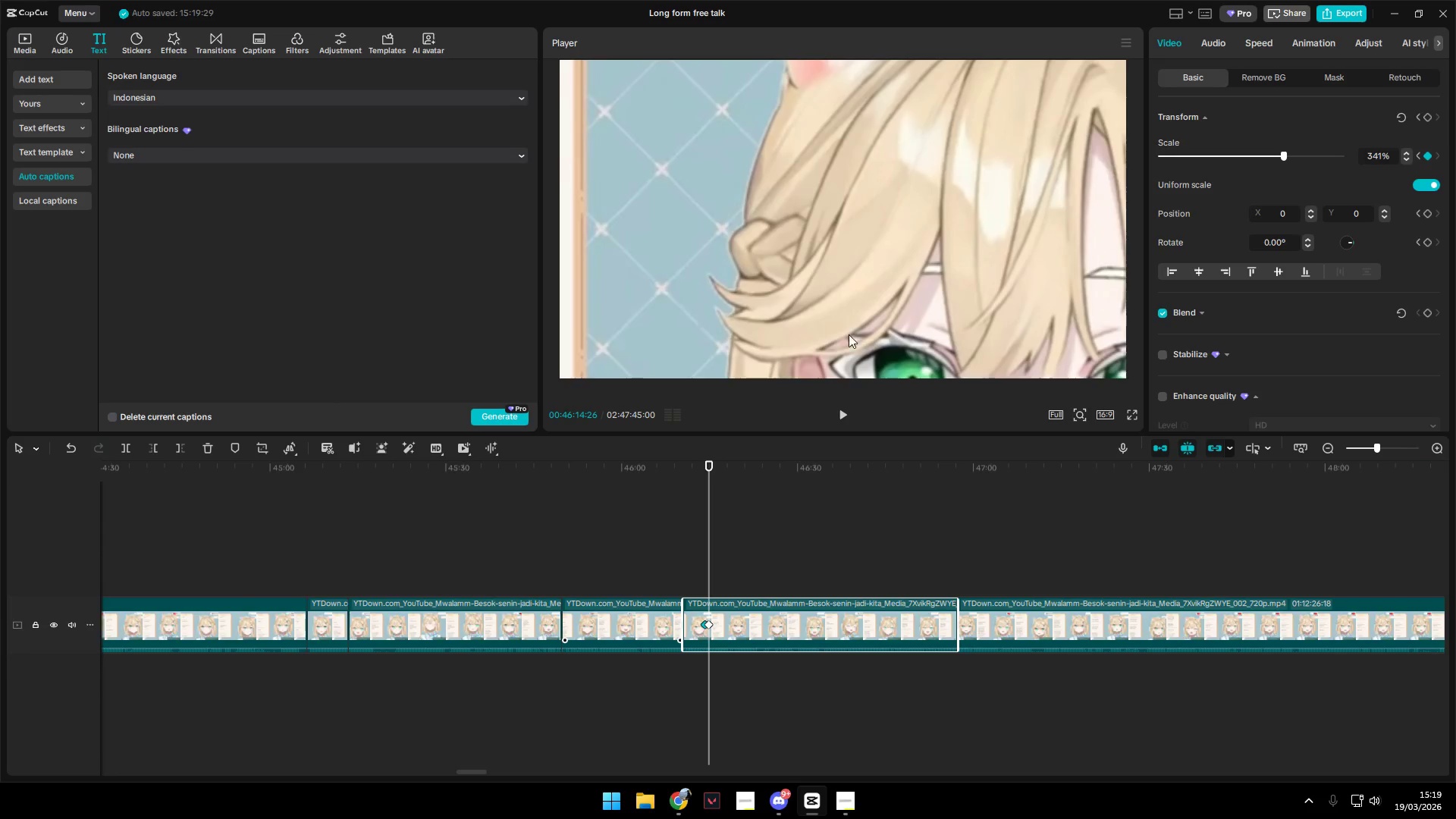 
left_click_drag(start_coordinate=[791, 343], to_coordinate=[1147, 218])
 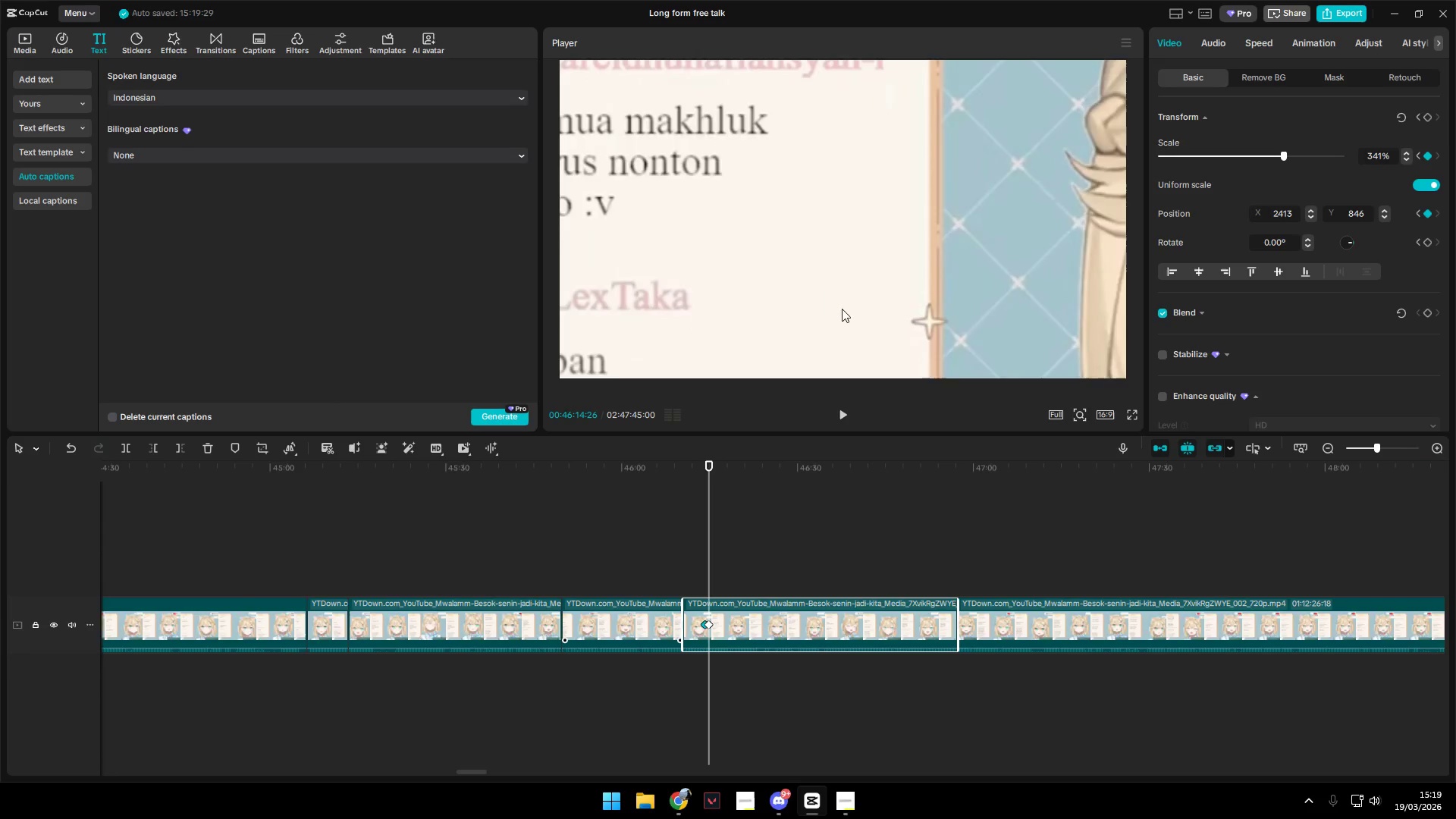 
left_click_drag(start_coordinate=[759, 314], to_coordinate=[958, 177])
 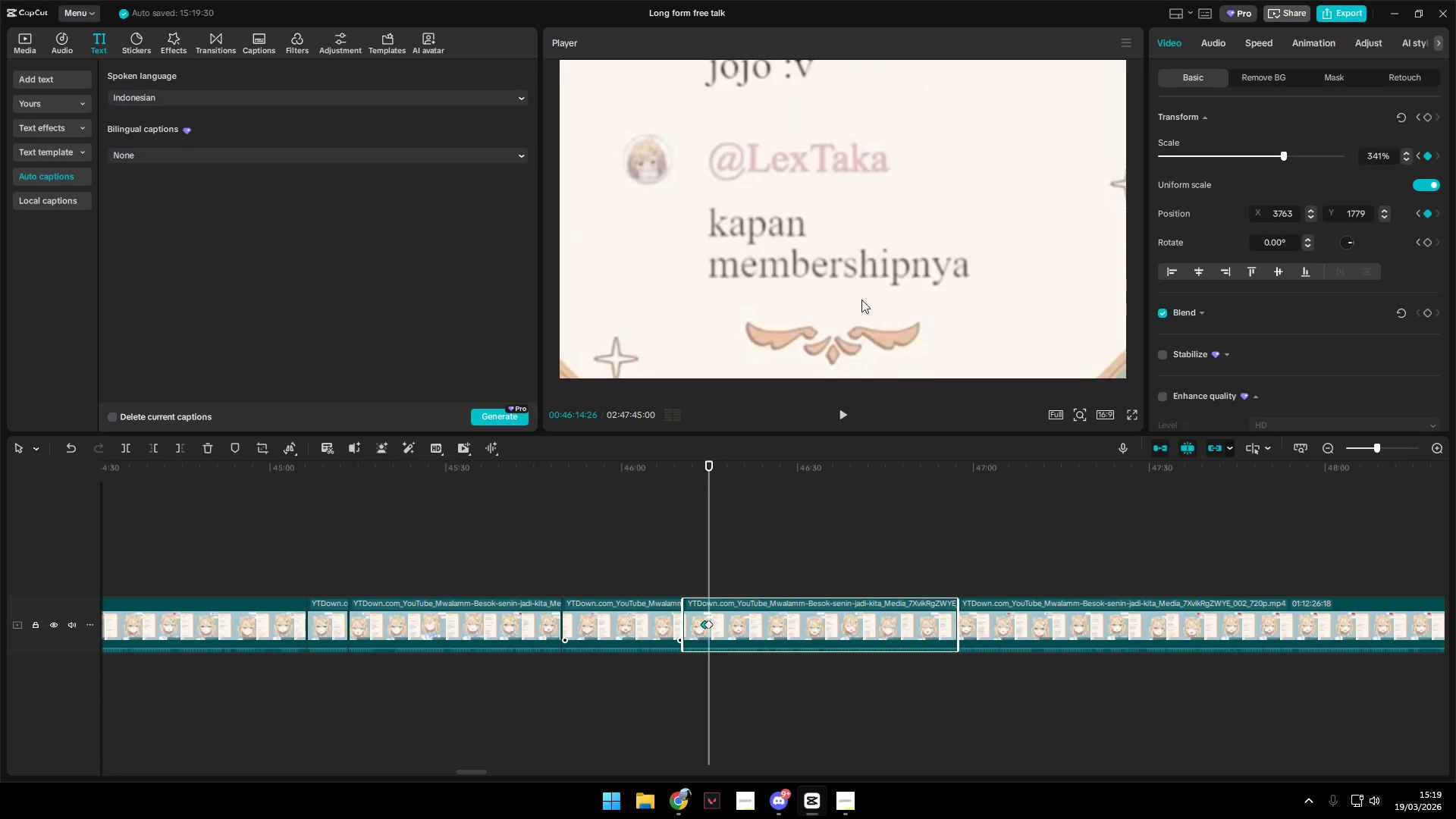 
left_click_drag(start_coordinate=[831, 332], to_coordinate=[963, 154])
 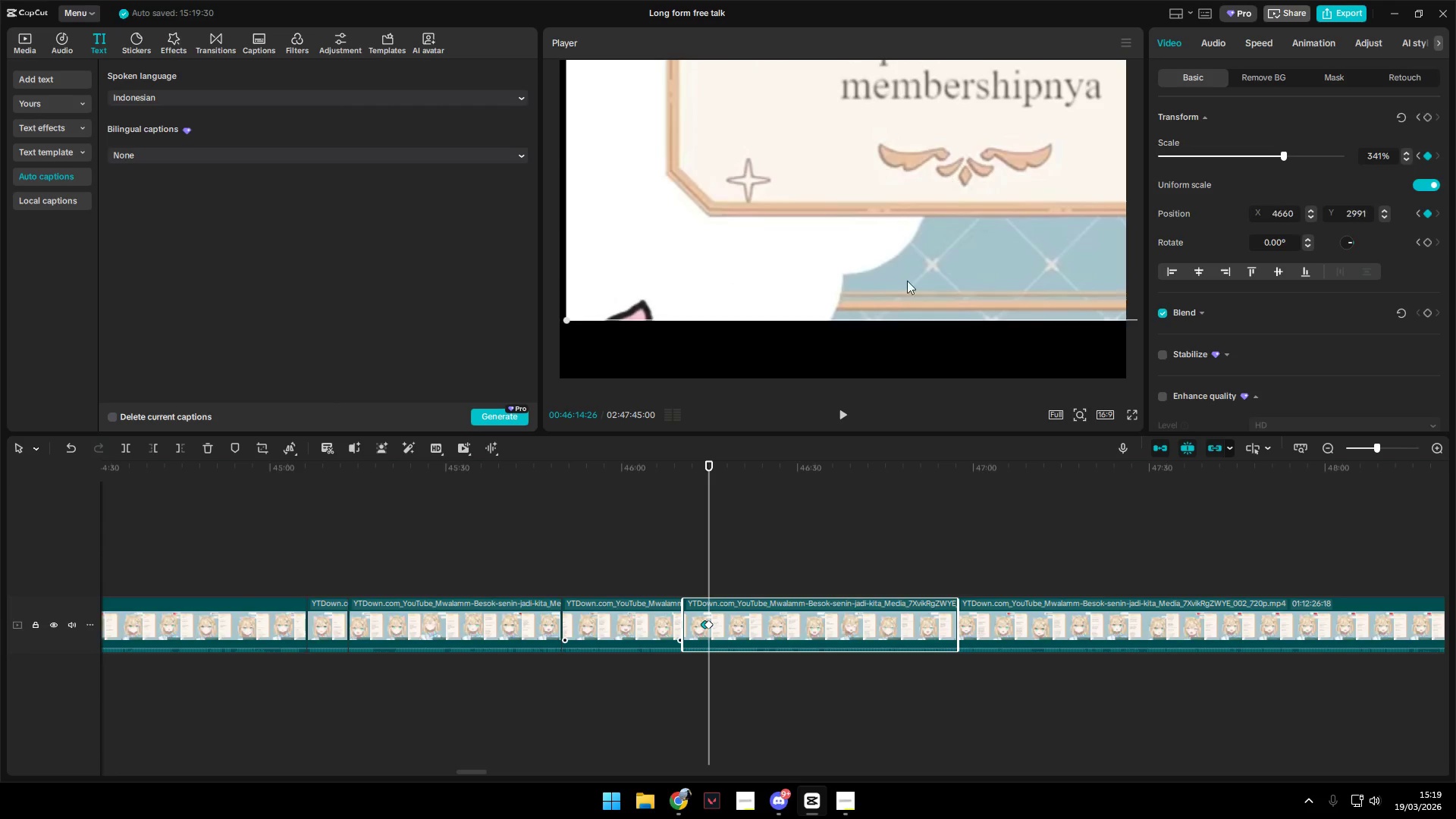 
left_click_drag(start_coordinate=[894, 304], to_coordinate=[884, 366])
 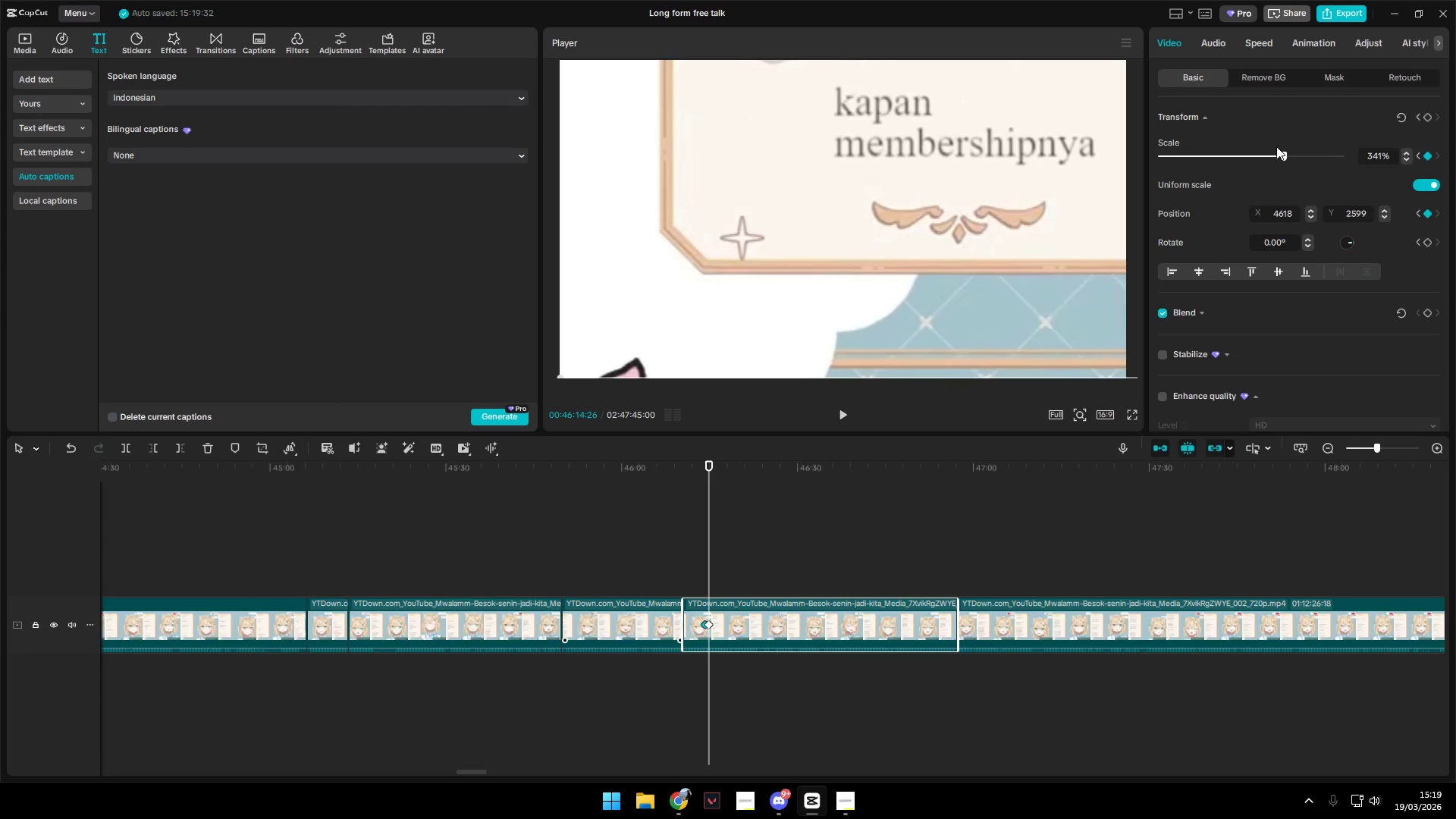 
left_click_drag(start_coordinate=[1284, 158], to_coordinate=[1312, 157])
 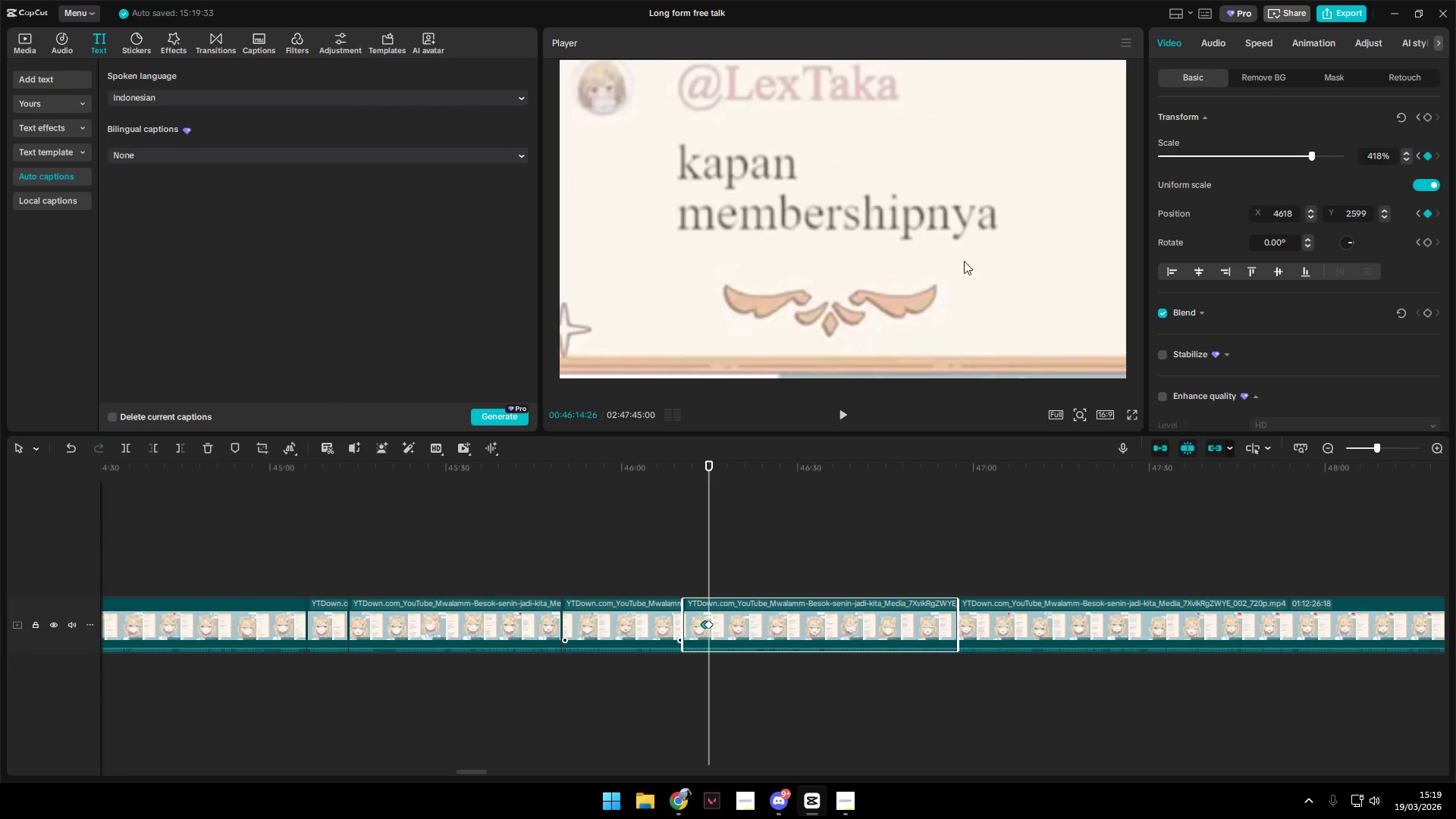 
left_click_drag(start_coordinate=[889, 279], to_coordinate=[1093, 175])
 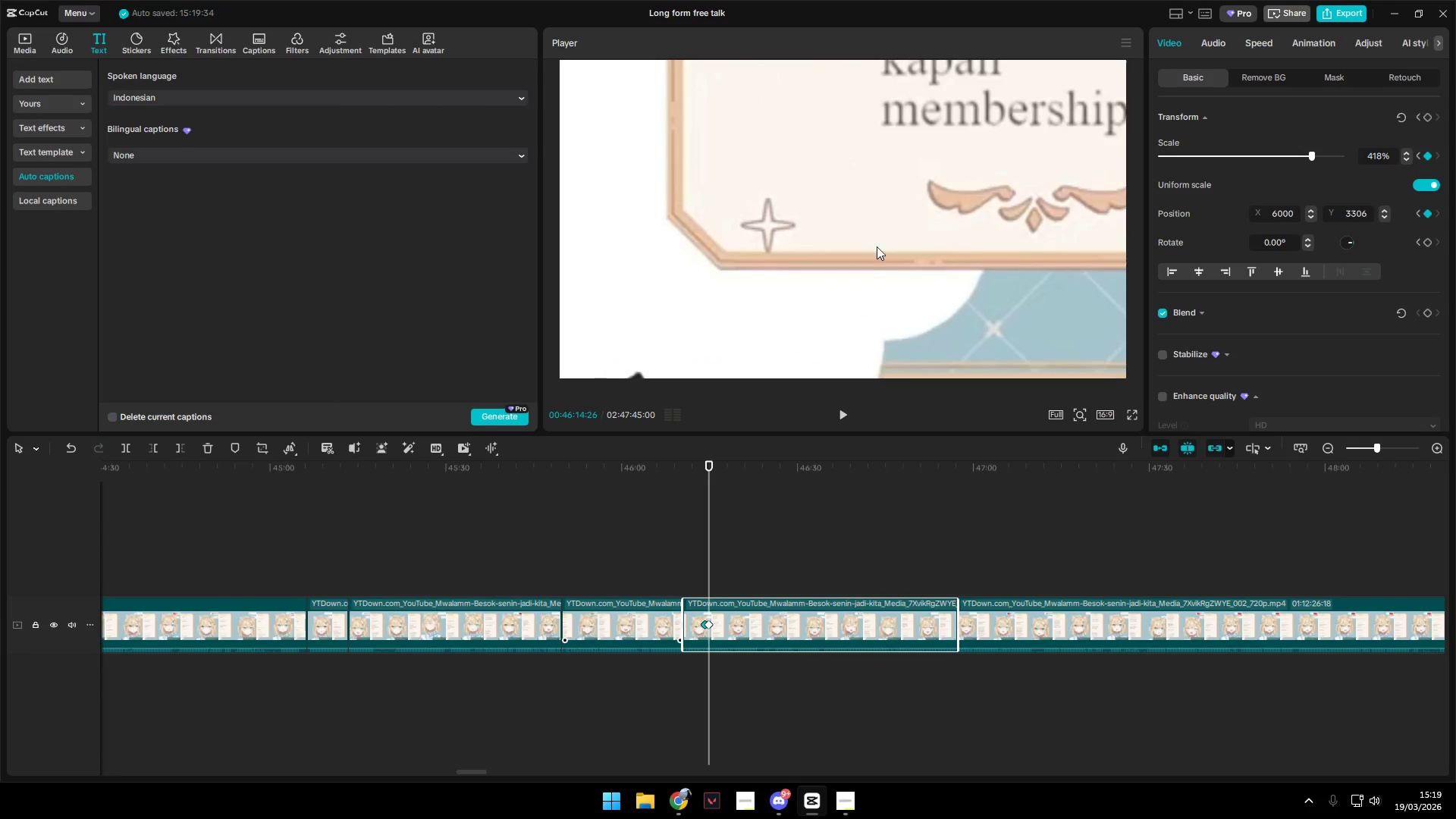 
left_click_drag(start_coordinate=[861, 256], to_coordinate=[881, 238])
 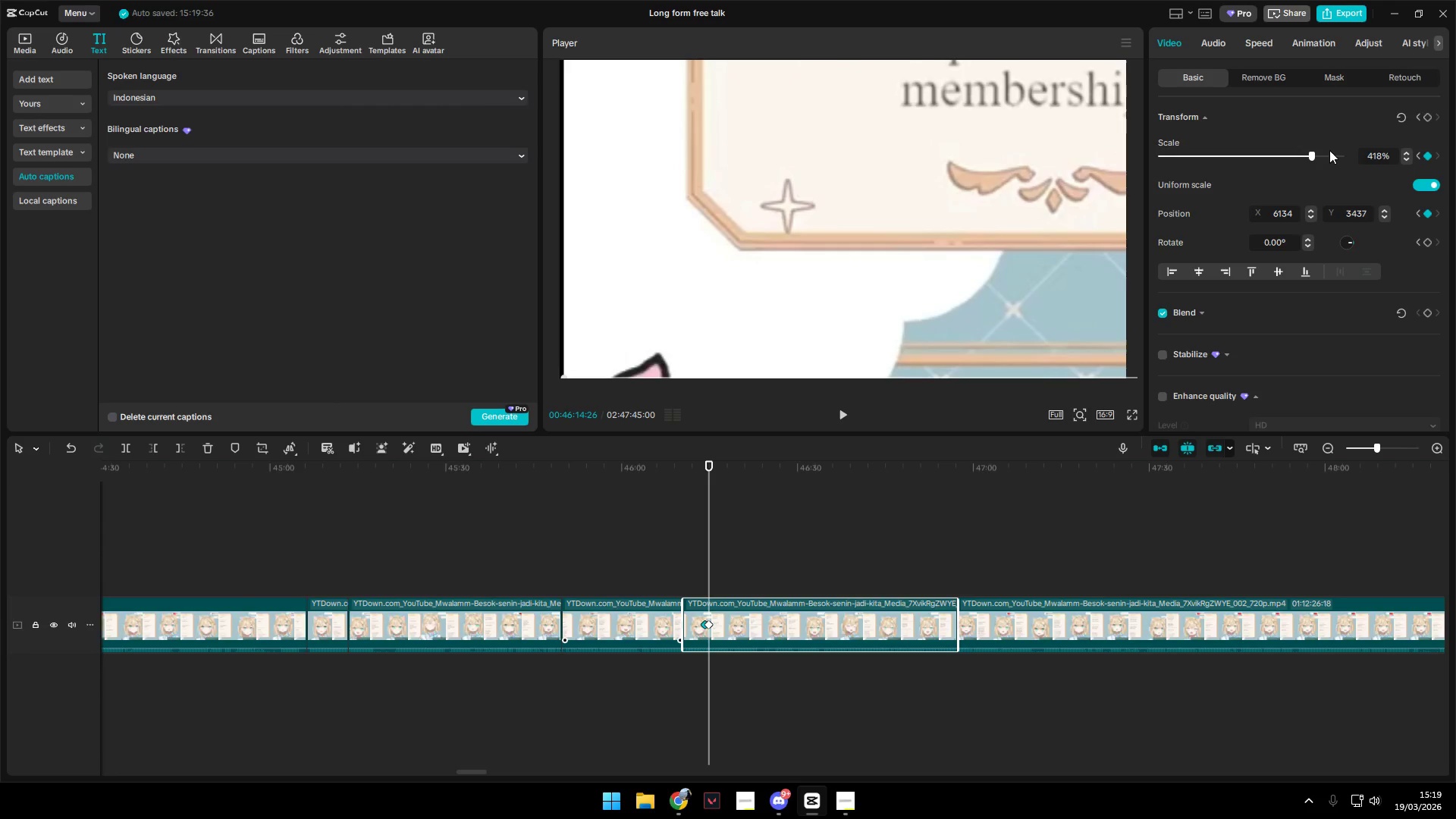 
left_click_drag(start_coordinate=[1314, 150], to_coordinate=[1374, 155])
 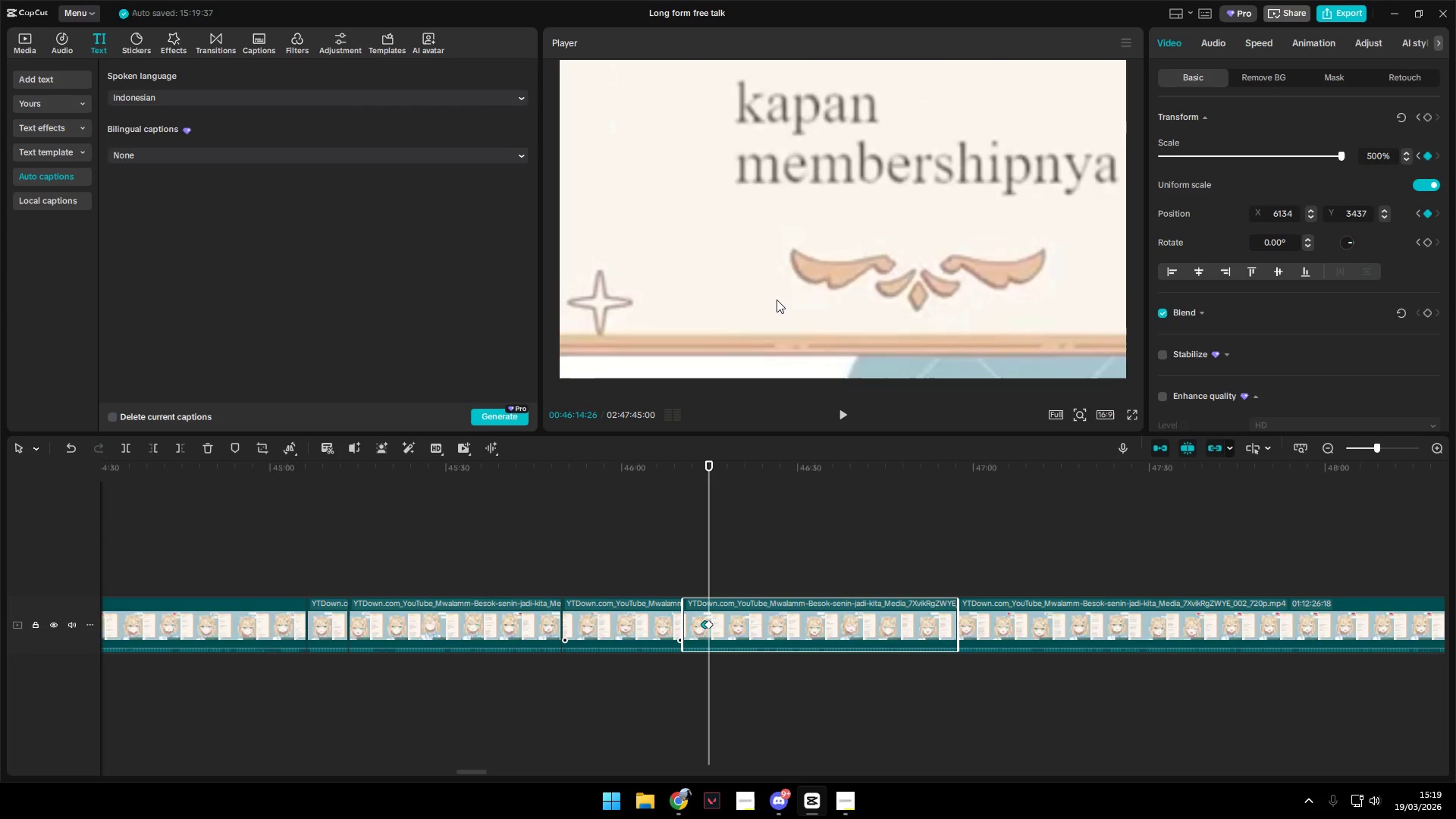 
left_click_drag(start_coordinate=[767, 300], to_coordinate=[1022, 174])
 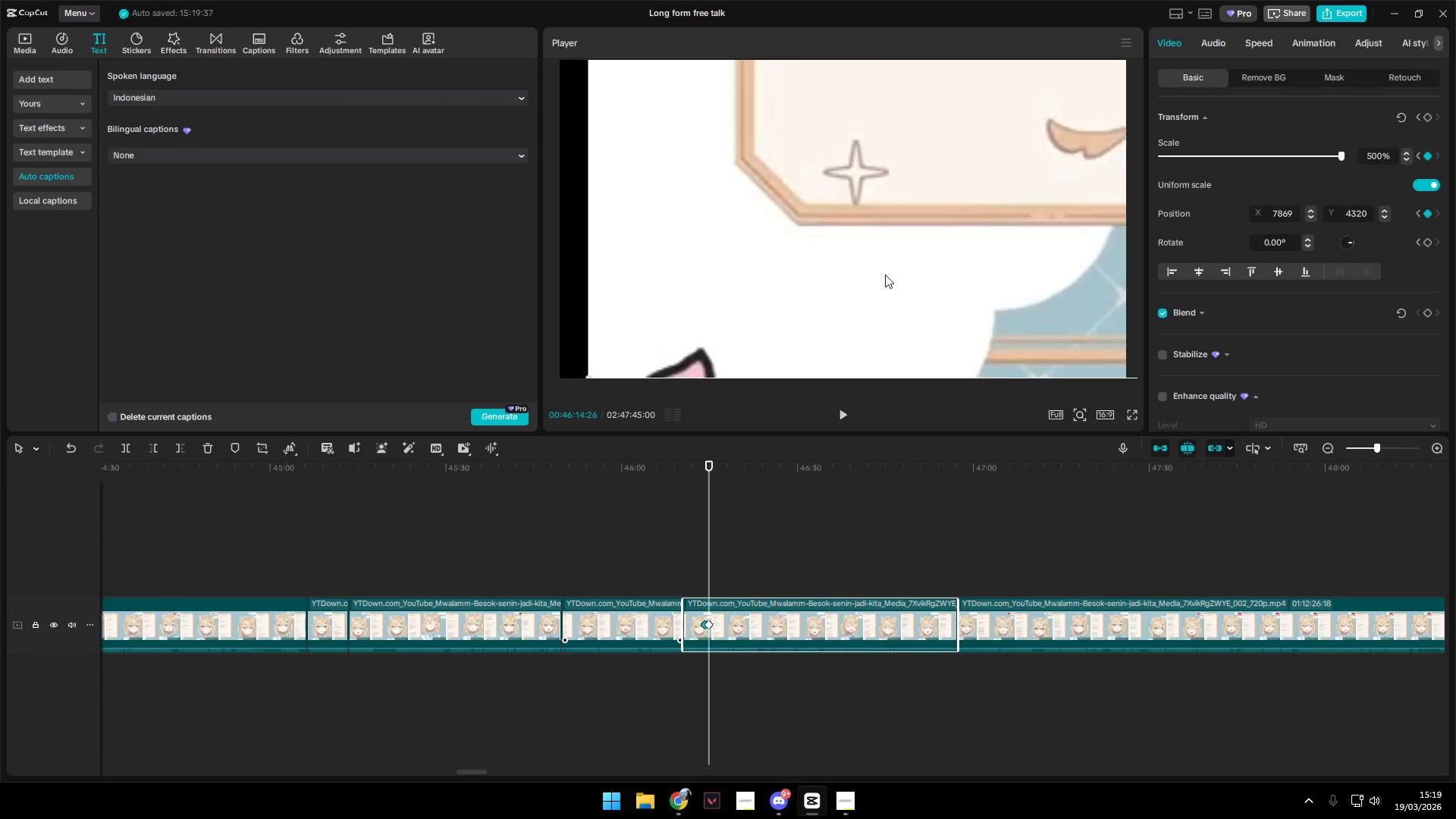 
left_click_drag(start_coordinate=[868, 287], to_coordinate=[836, 285])
 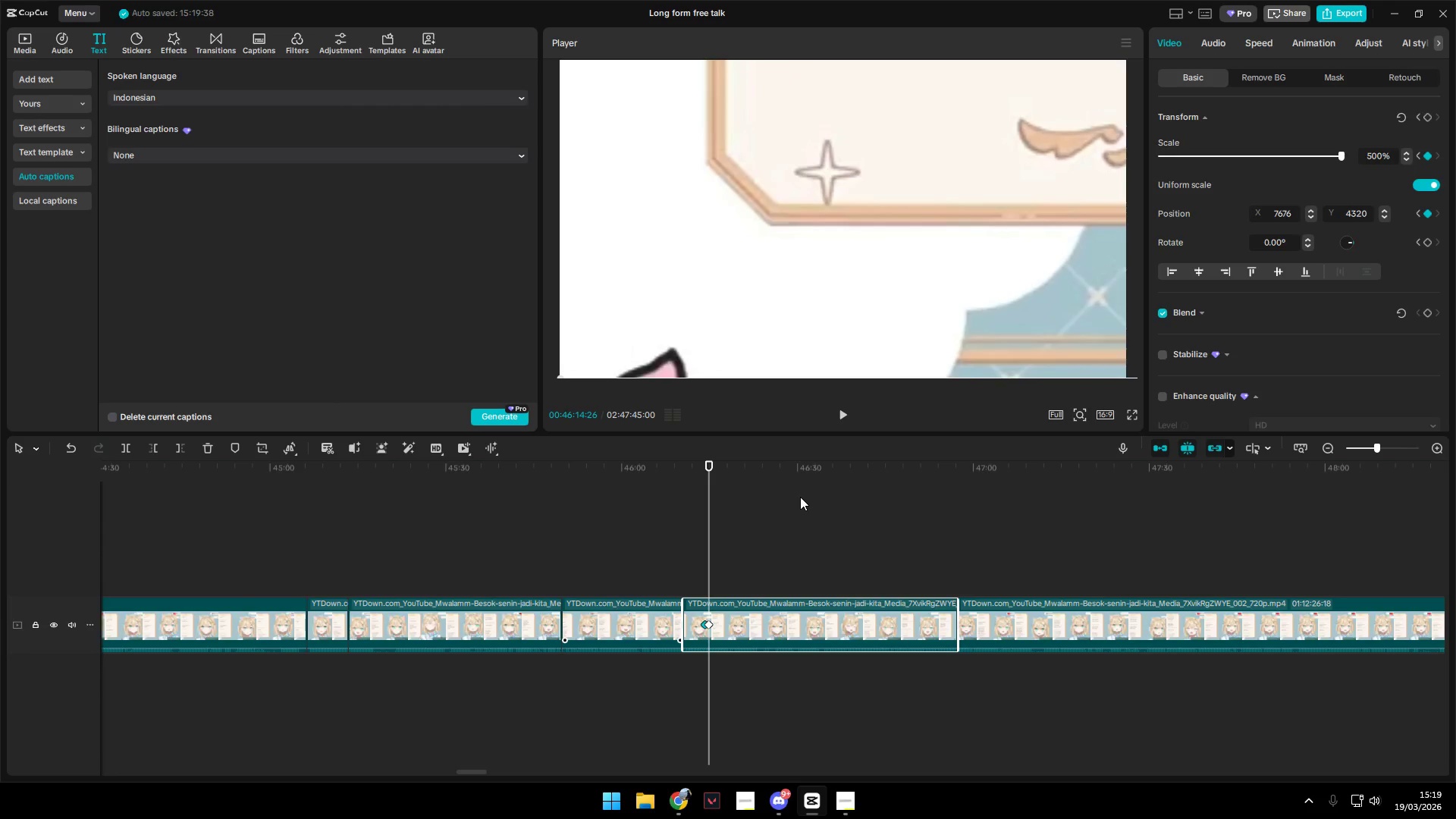 
key(Space)
 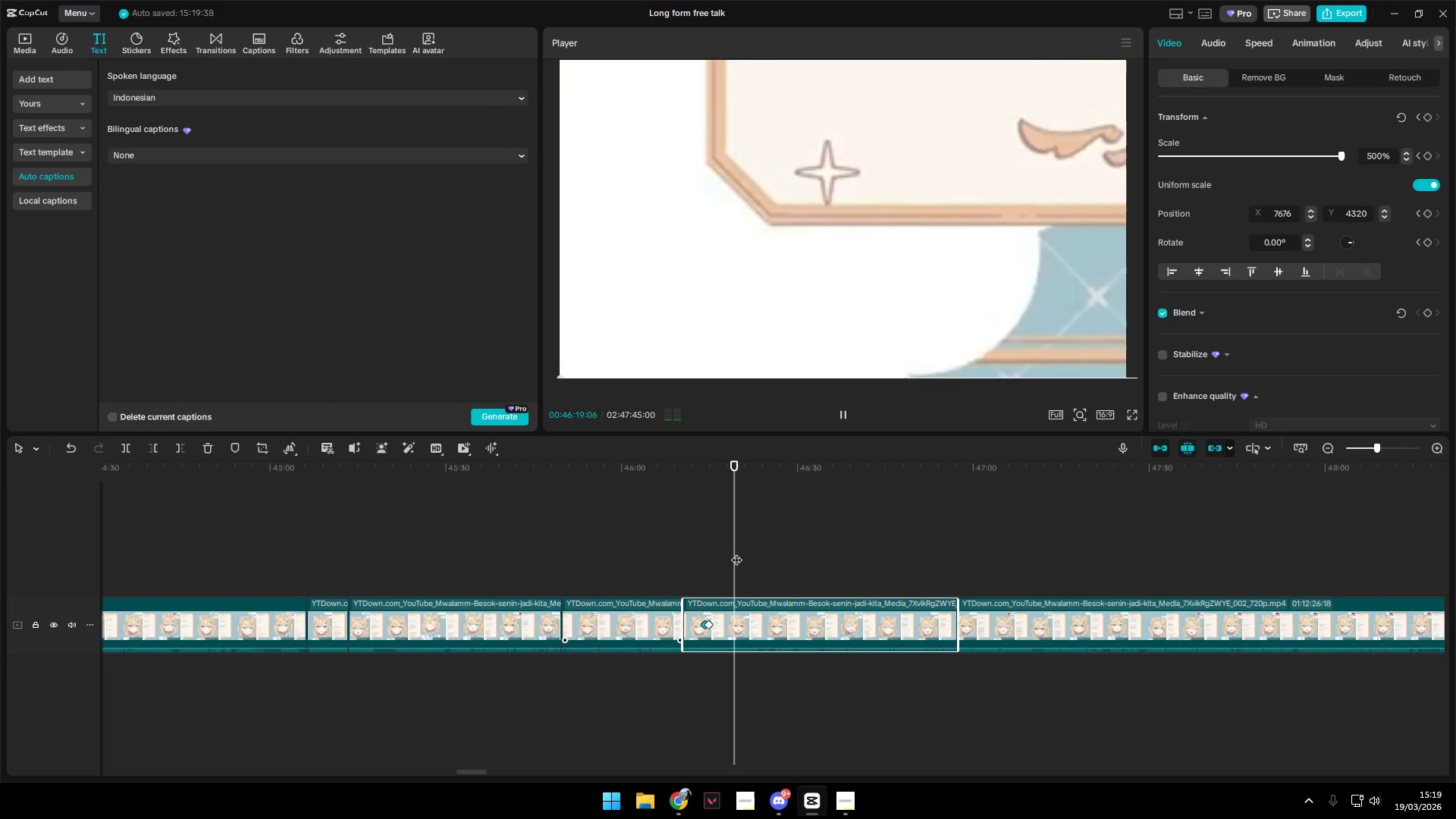 
wait(5.84)
 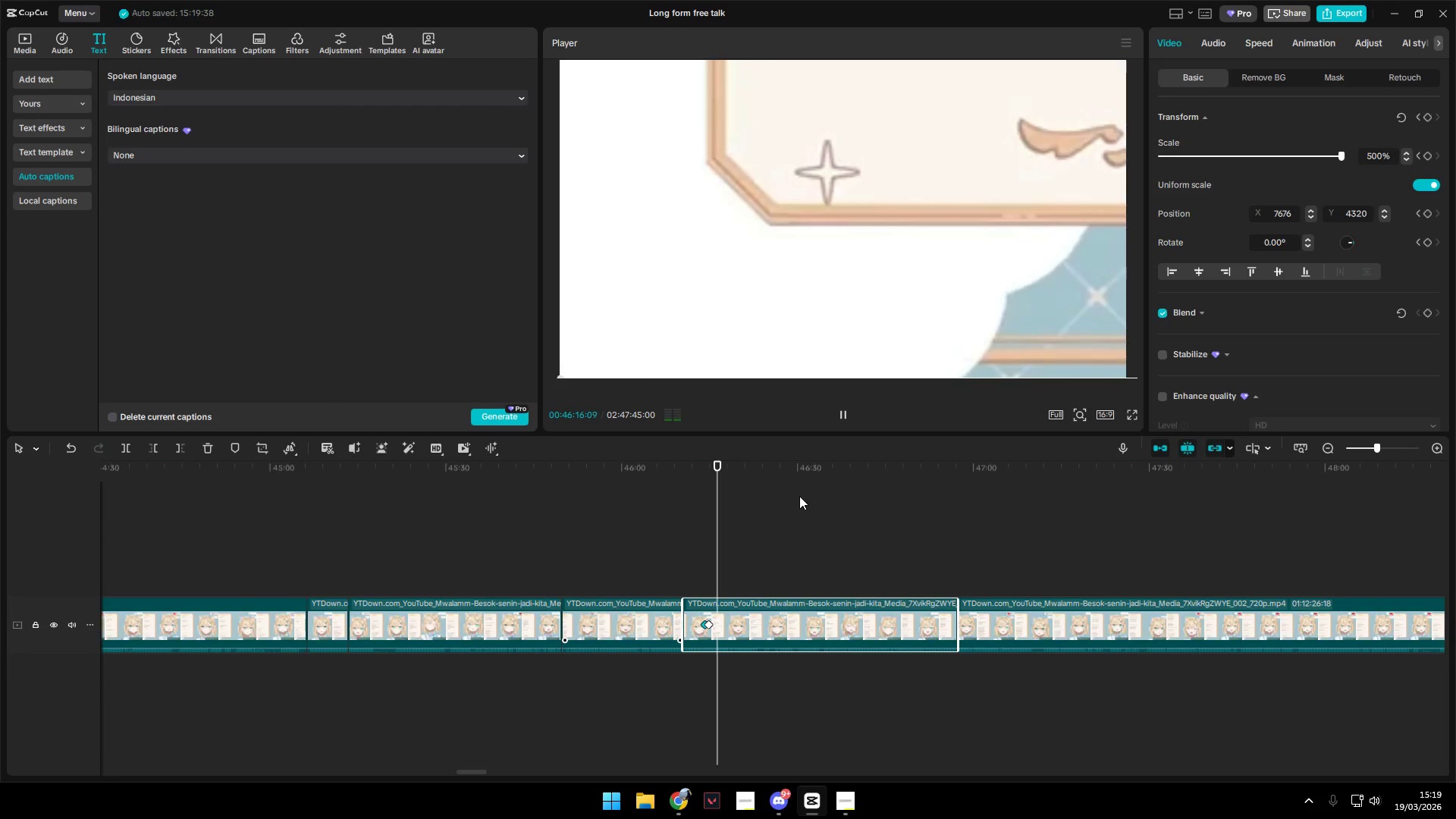 
key(Space)
 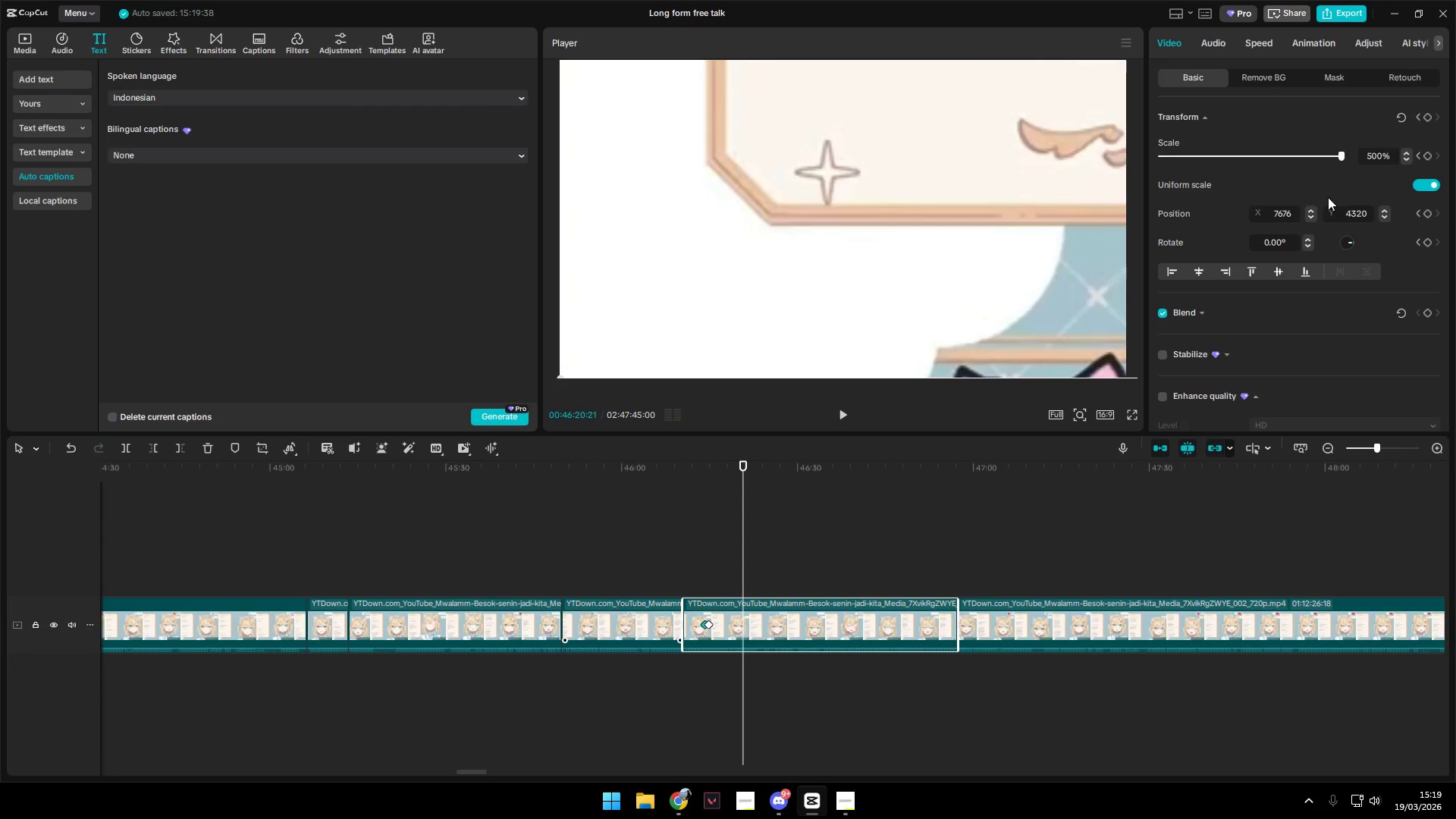 
left_click([1429, 119])
 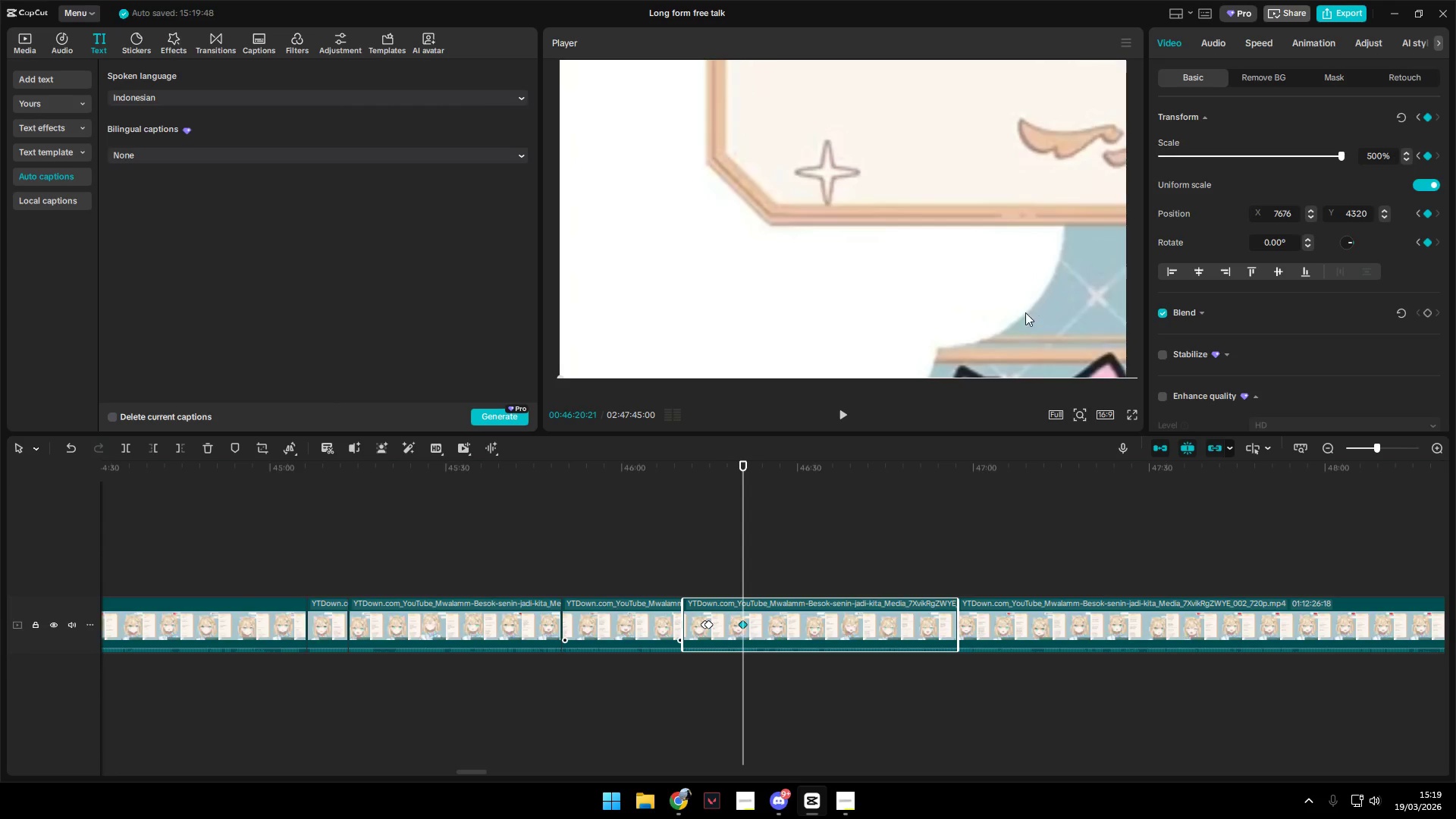 
left_click_drag(start_coordinate=[1026, 315], to_coordinate=[679, 318])
 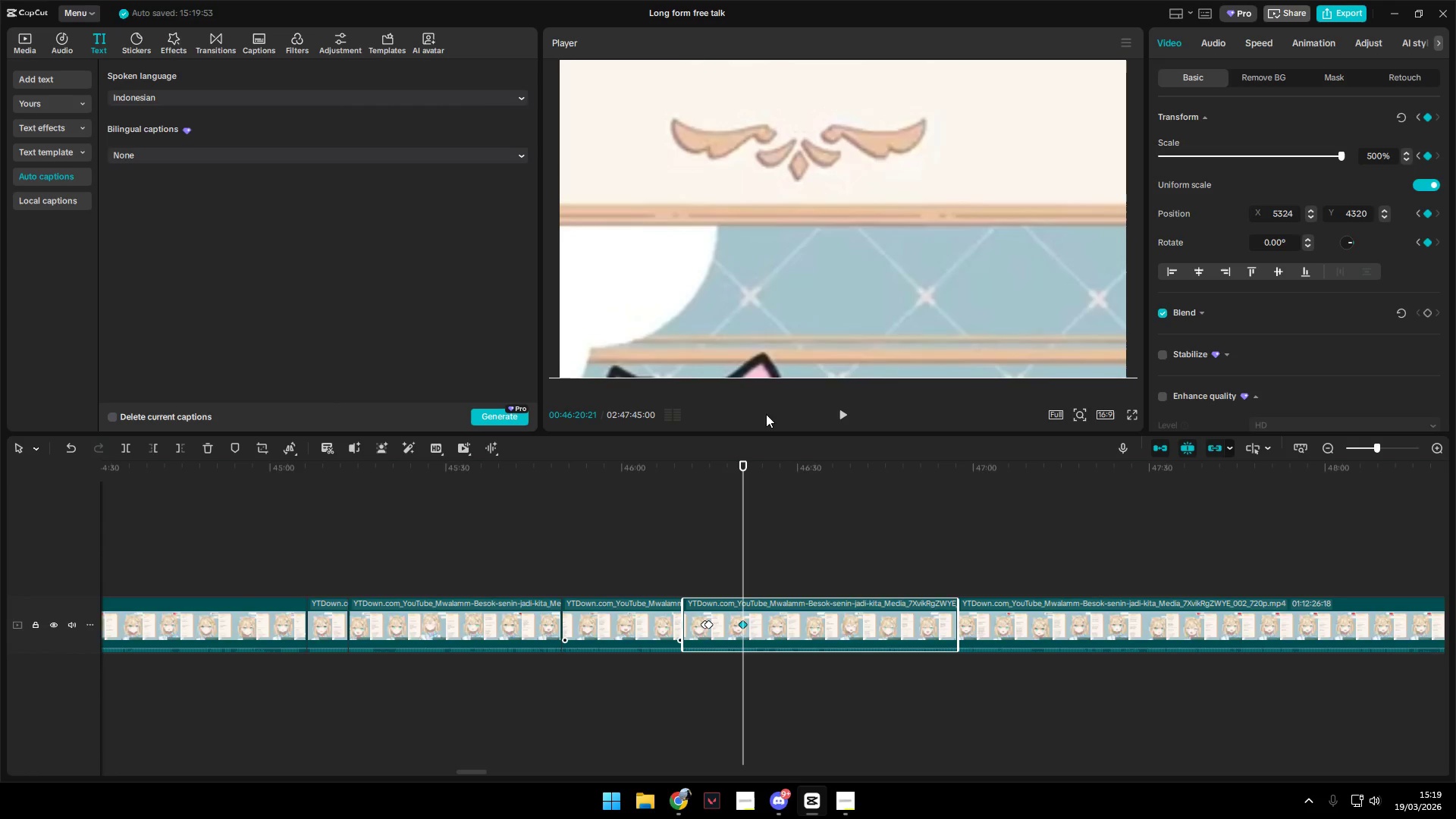 
key(Space)
 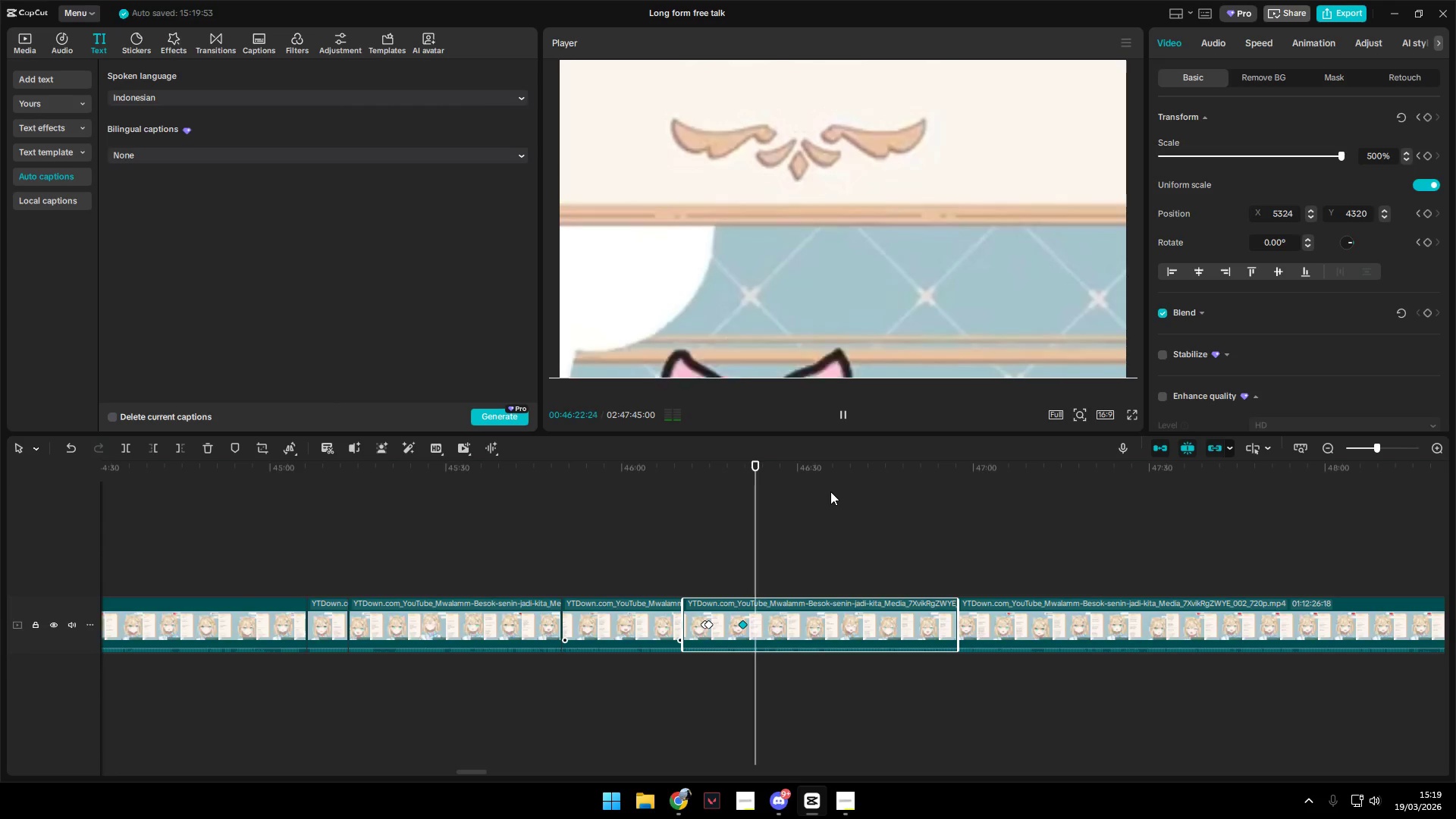 
key(Space)
 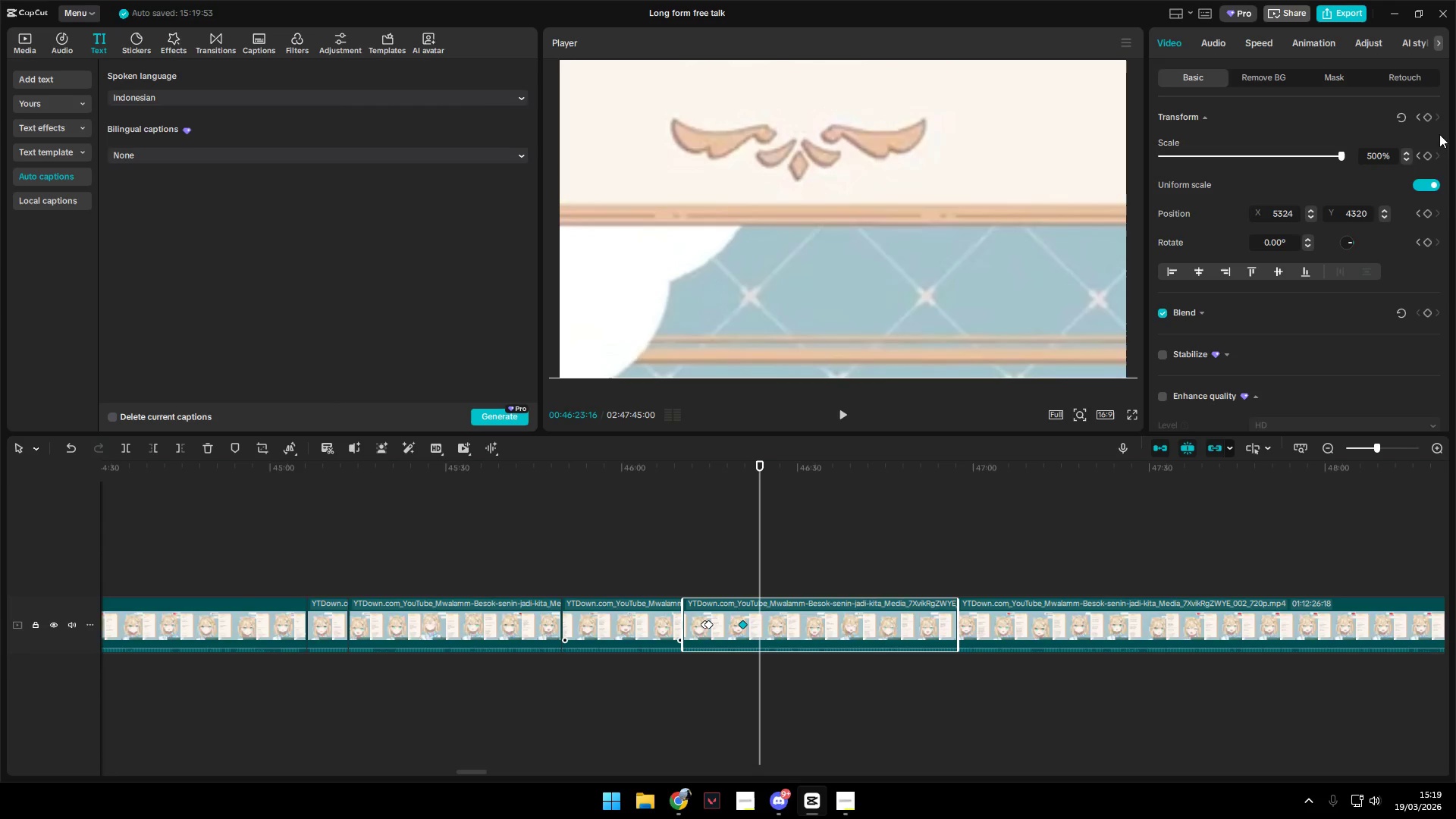 
left_click([1430, 116])
 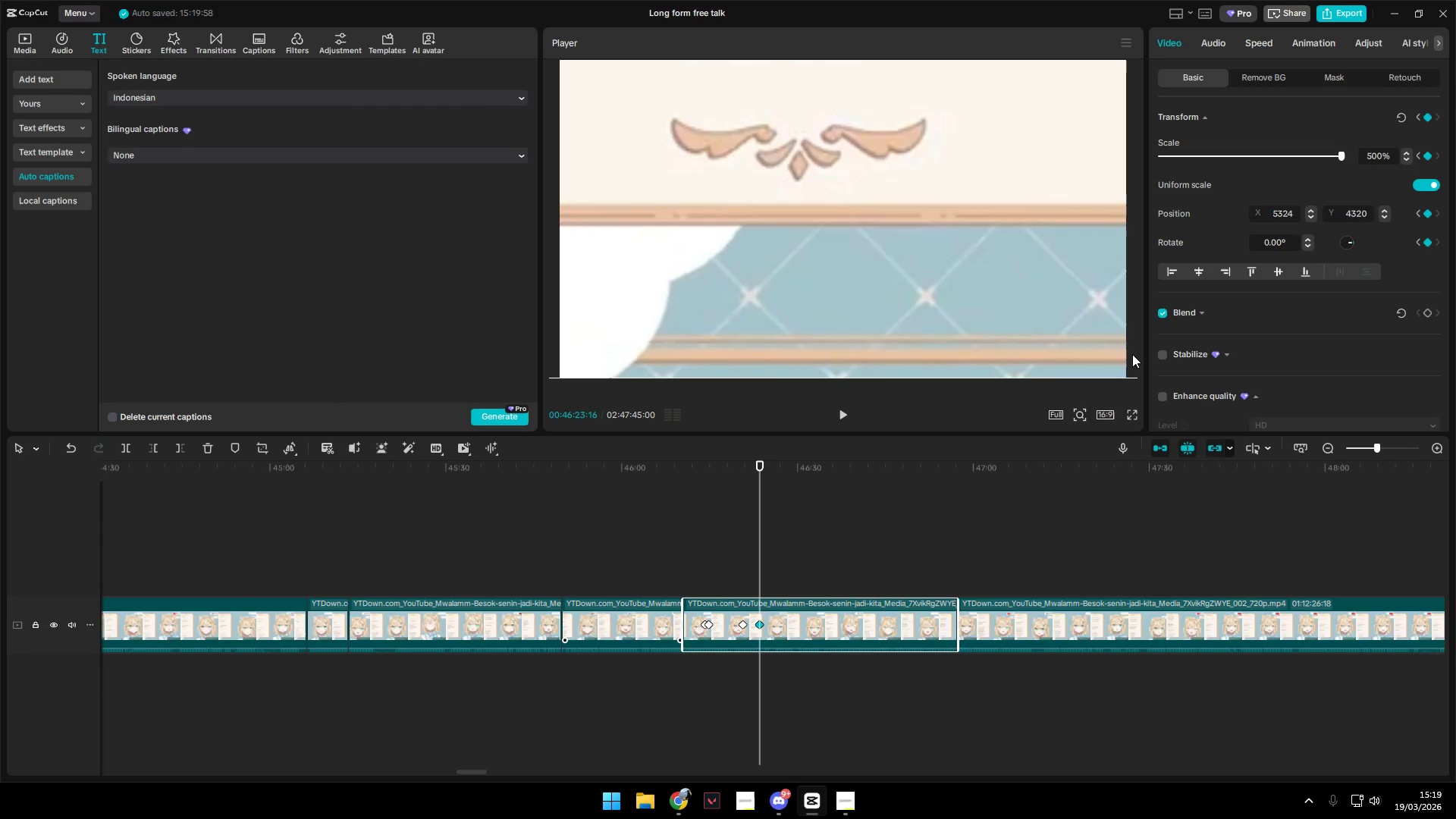 
key(Space)
 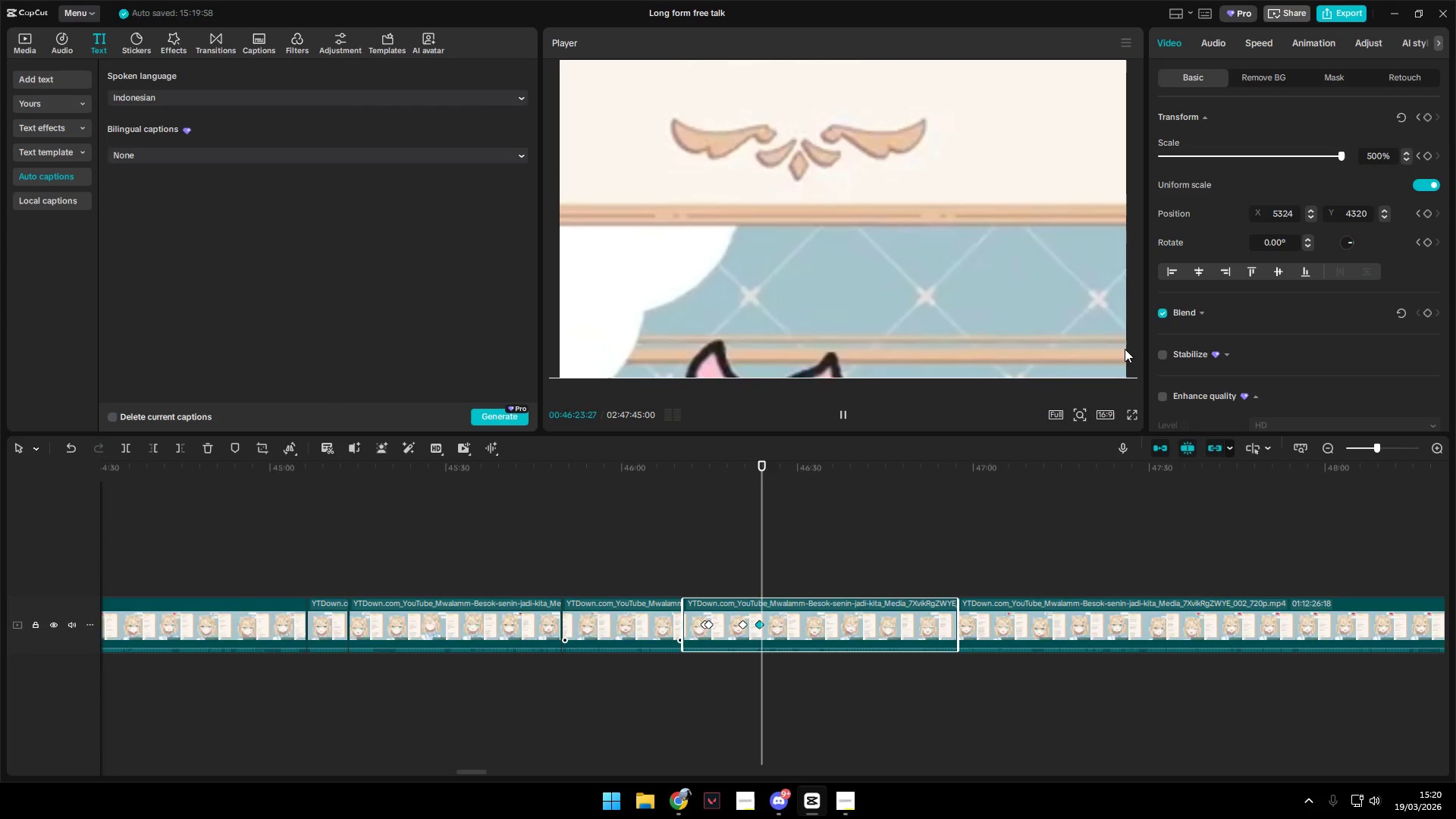 
key(Space)
 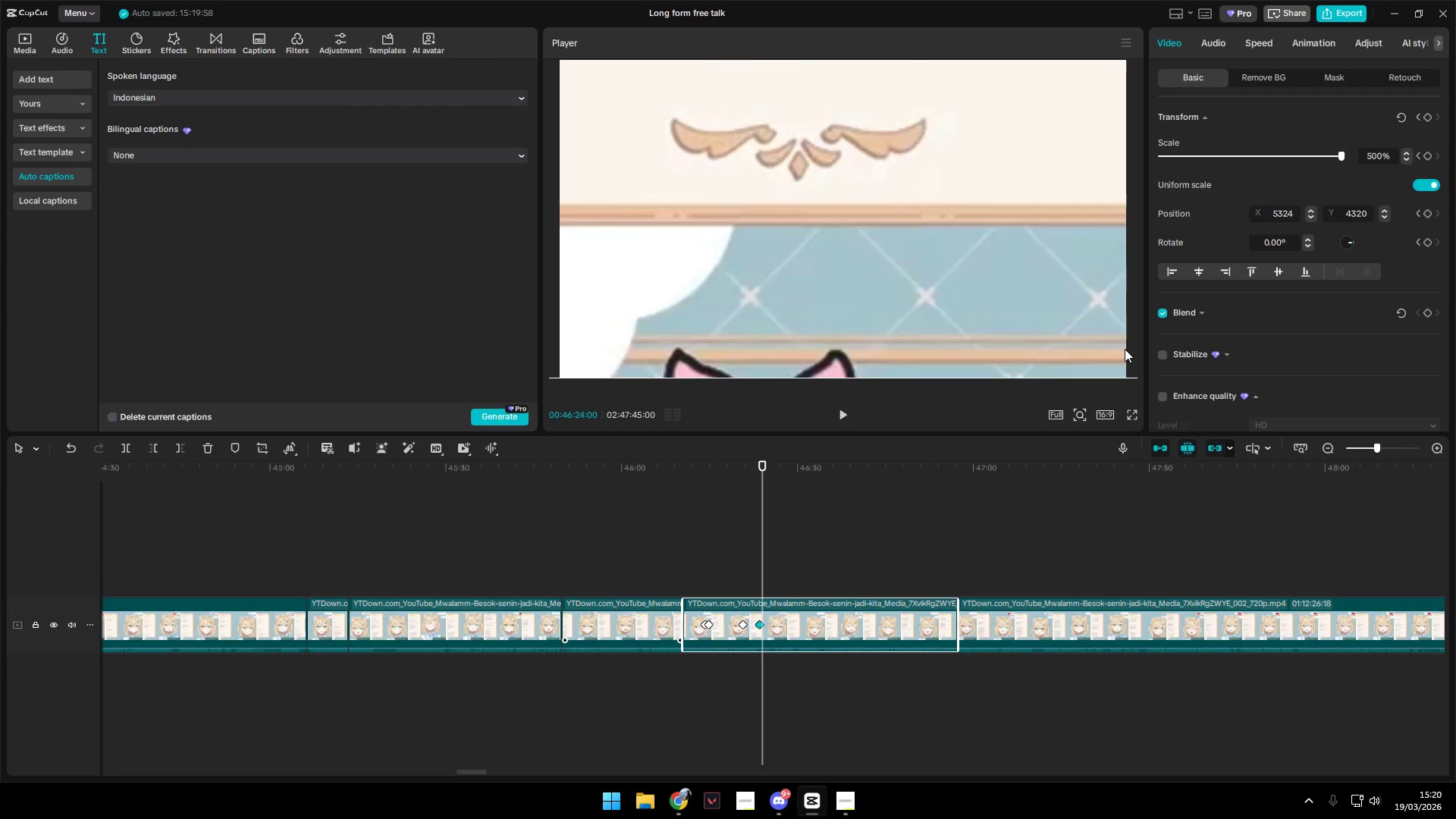 
key(Shift+ShiftLeft)
 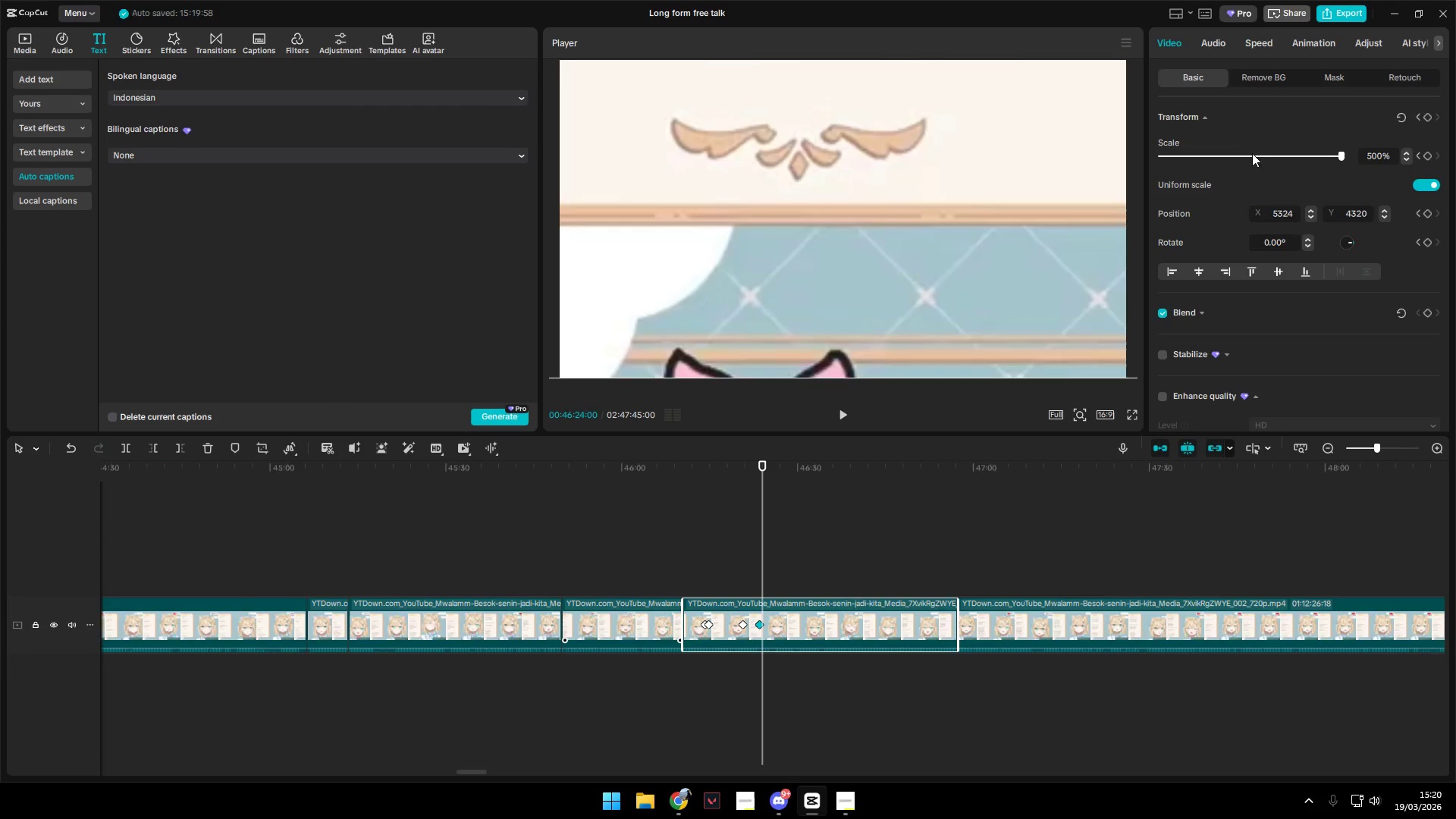 
left_click_drag(start_coordinate=[1262, 156], to_coordinate=[1304, 154])
 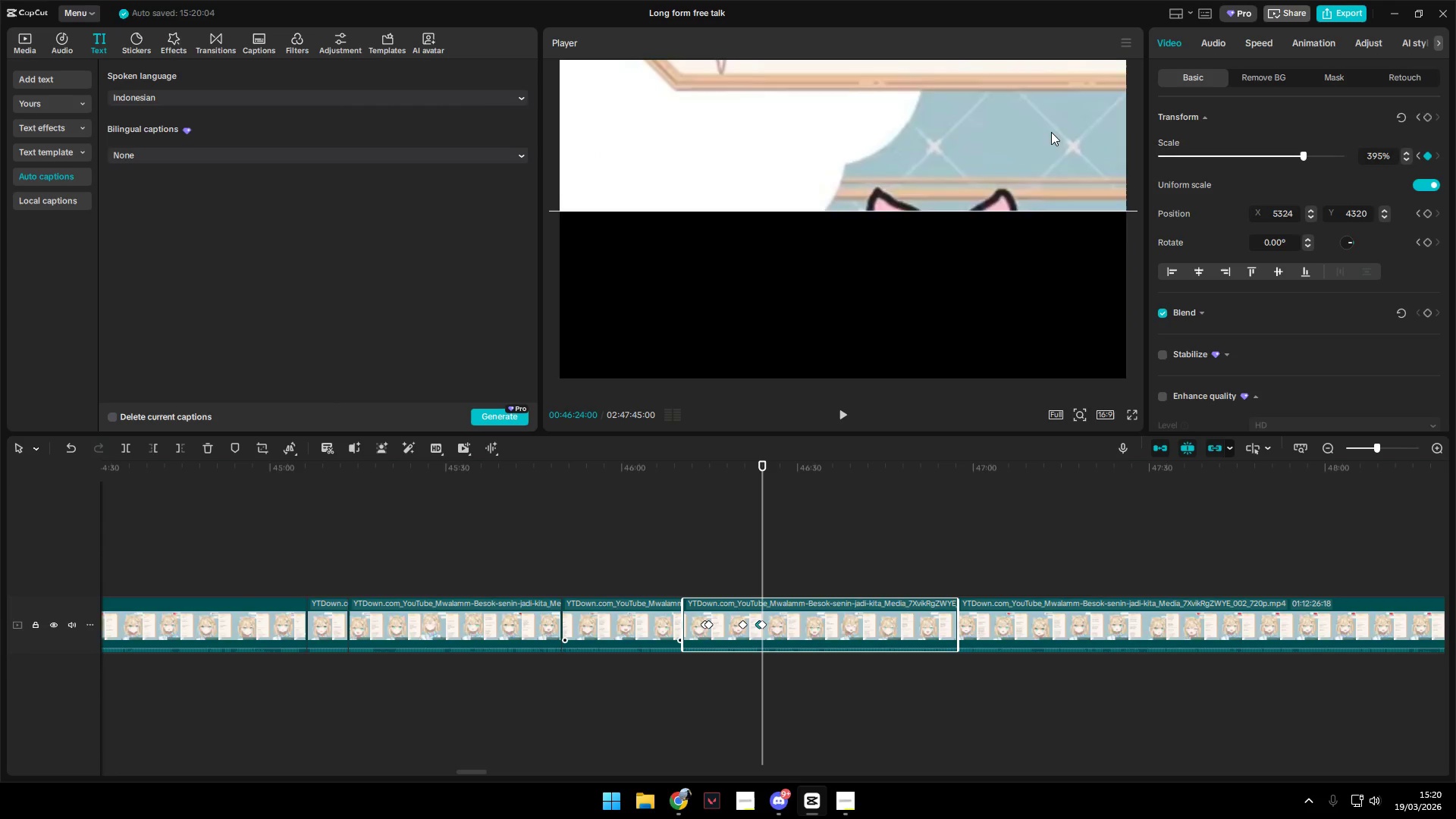 
left_click_drag(start_coordinate=[1051, 133], to_coordinate=[962, 220])
 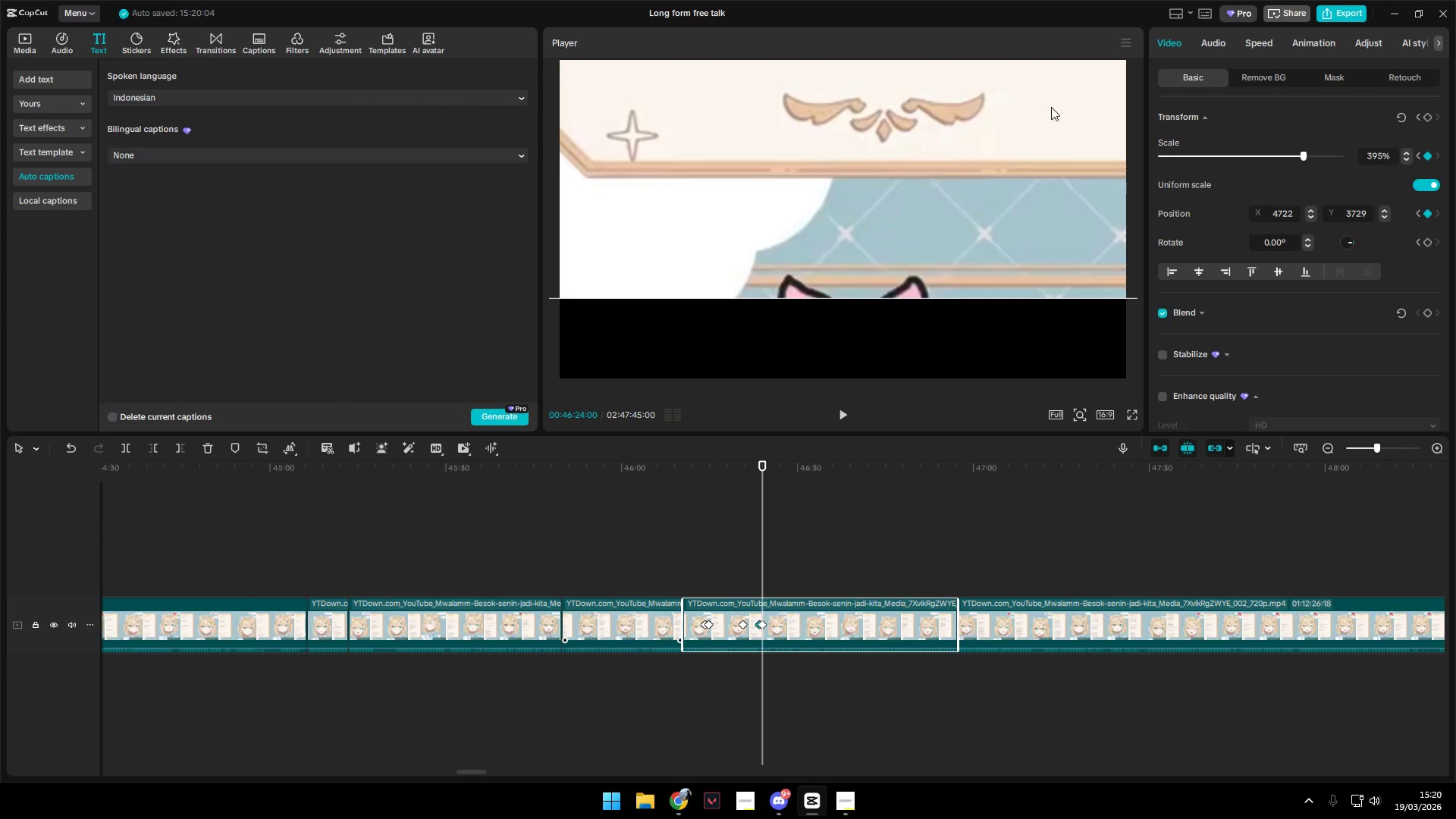 
left_click_drag(start_coordinate=[1049, 106], to_coordinate=[999, 216])
 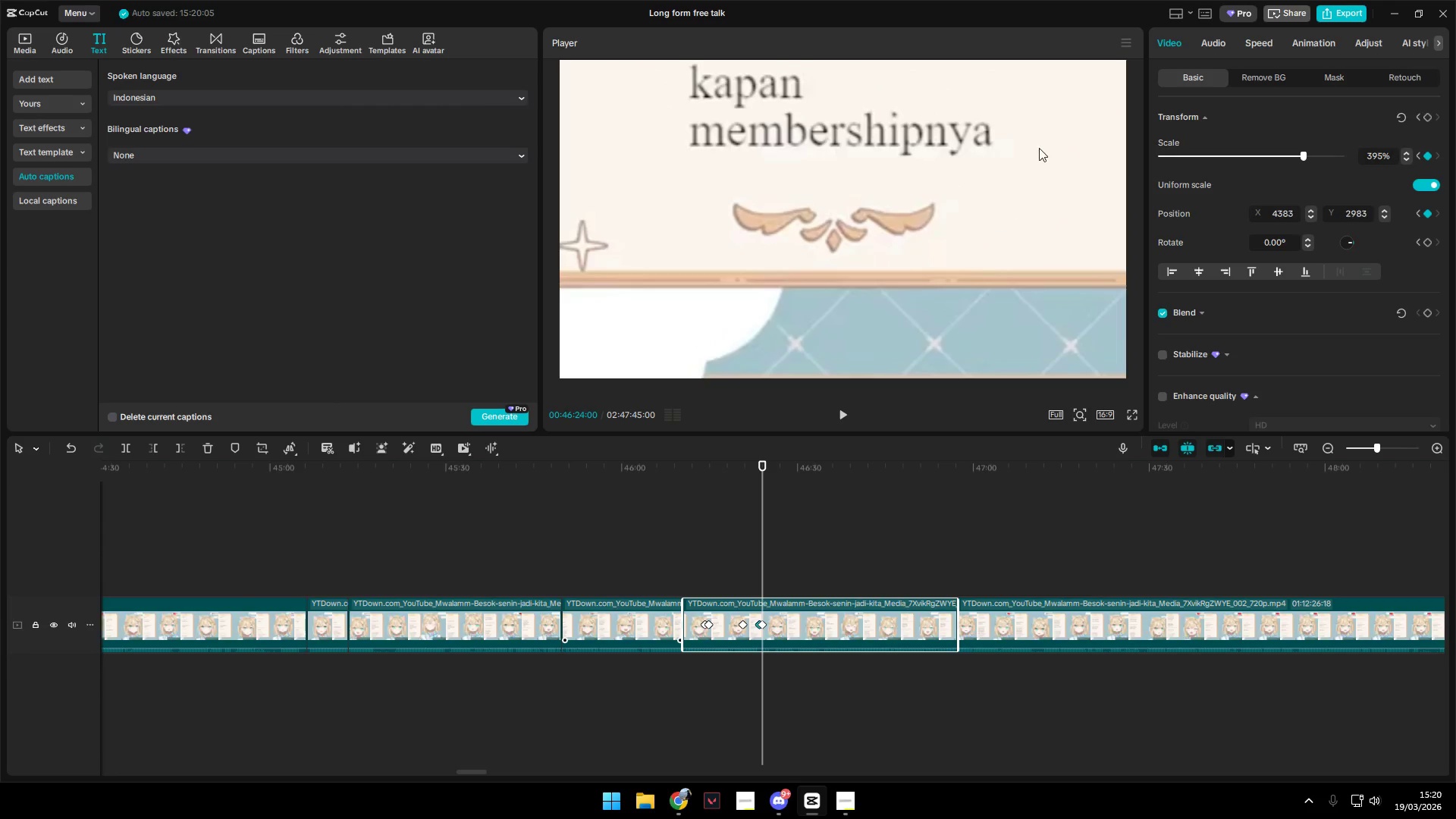 
left_click_drag(start_coordinate=[1045, 127], to_coordinate=[1045, 202])
 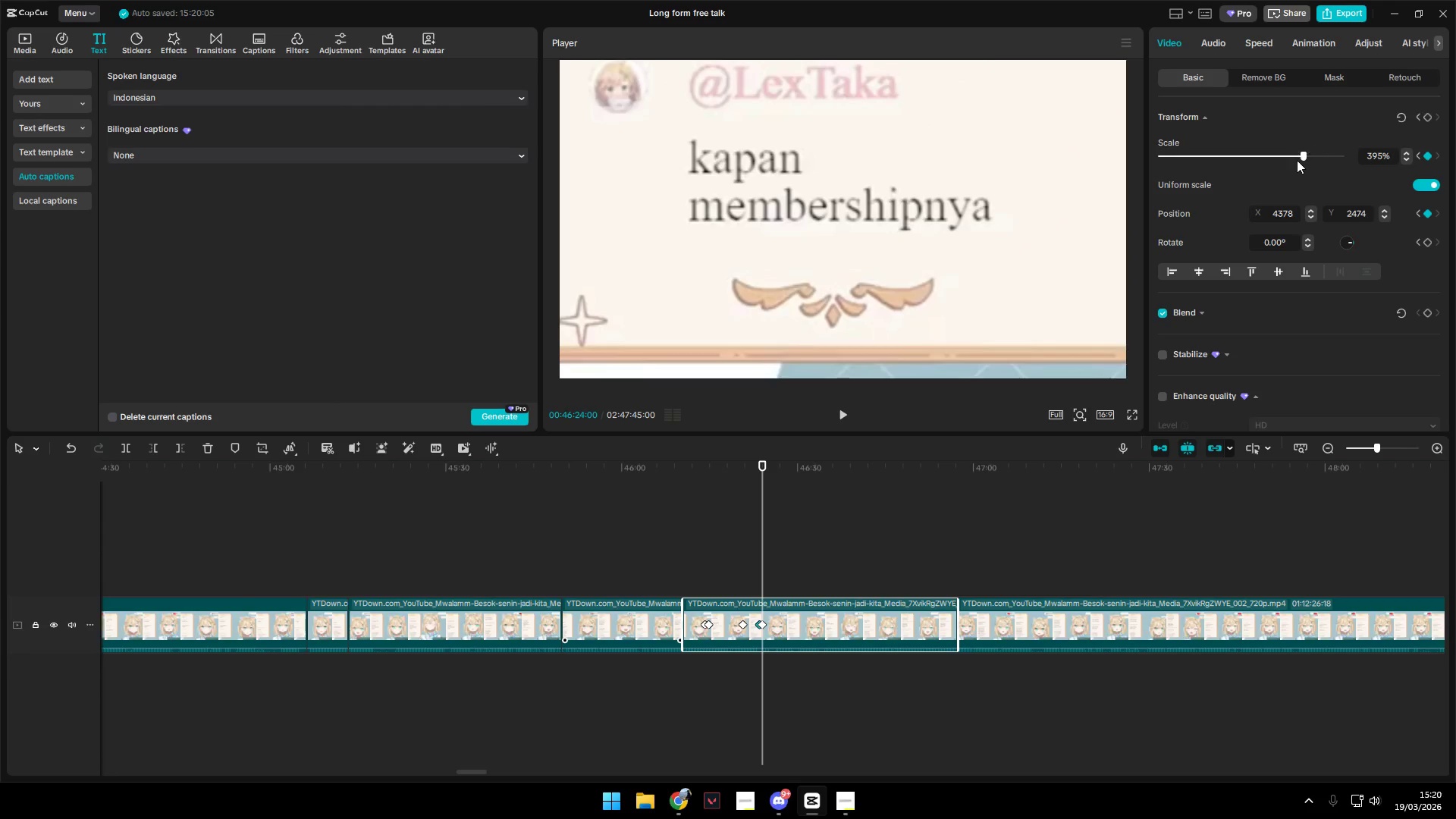 
left_click_drag(start_coordinate=[1300, 157], to_coordinate=[1224, 149])
 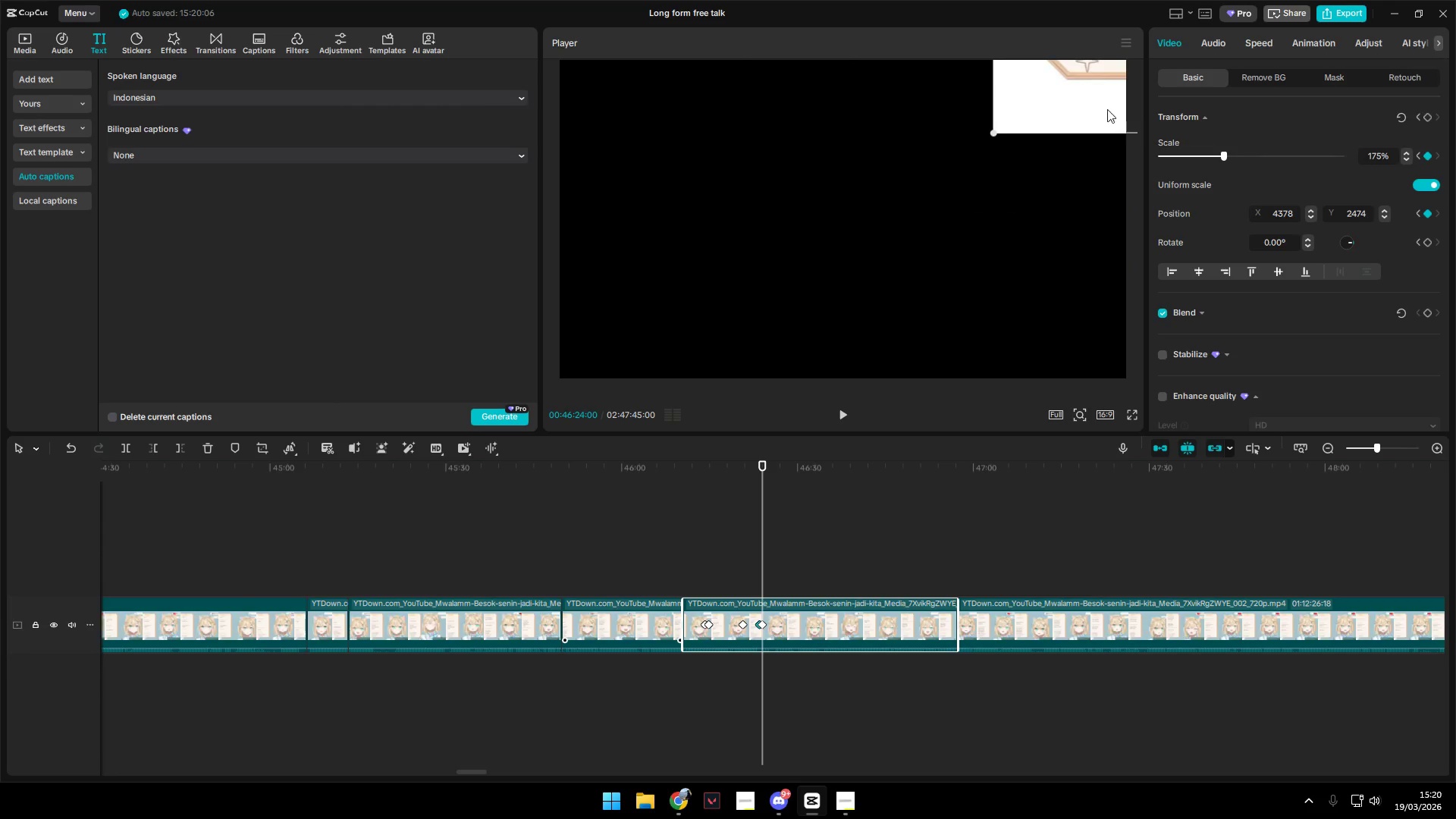 
left_click_drag(start_coordinate=[1102, 95], to_coordinate=[920, 198])
 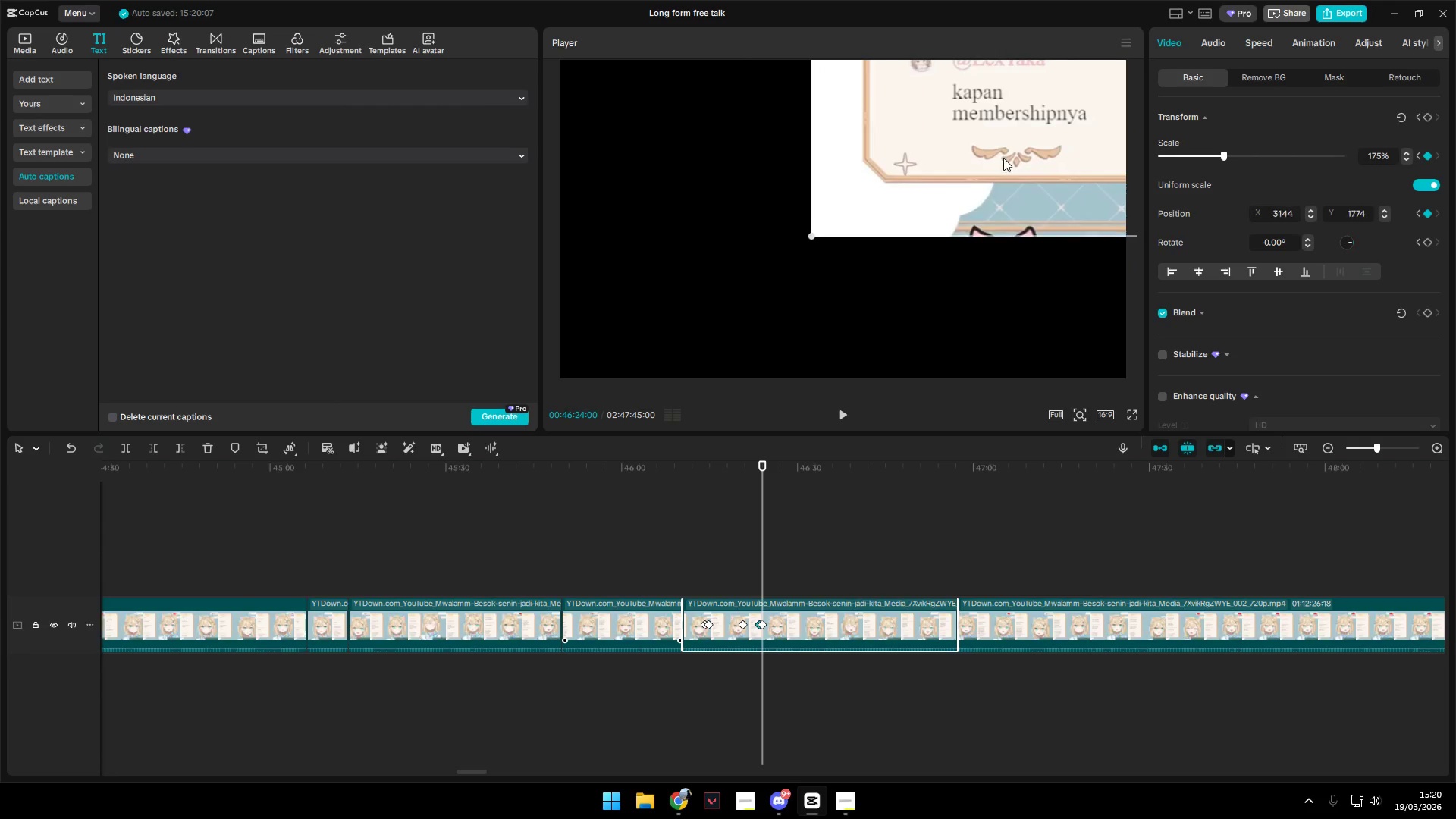 
left_click_drag(start_coordinate=[1017, 147], to_coordinate=[893, 188])
 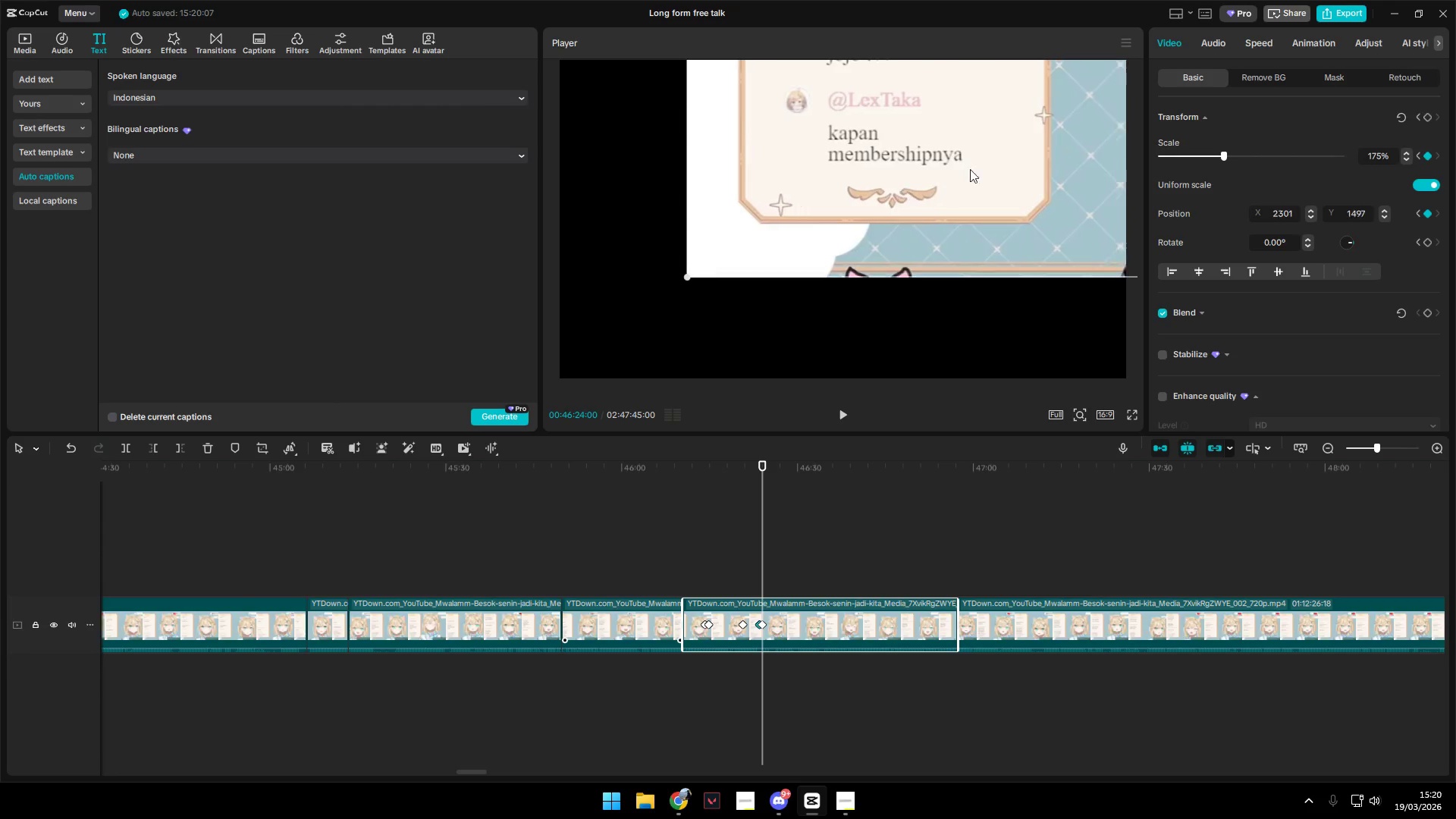 
left_click_drag(start_coordinate=[1009, 139], to_coordinate=[909, 192])
 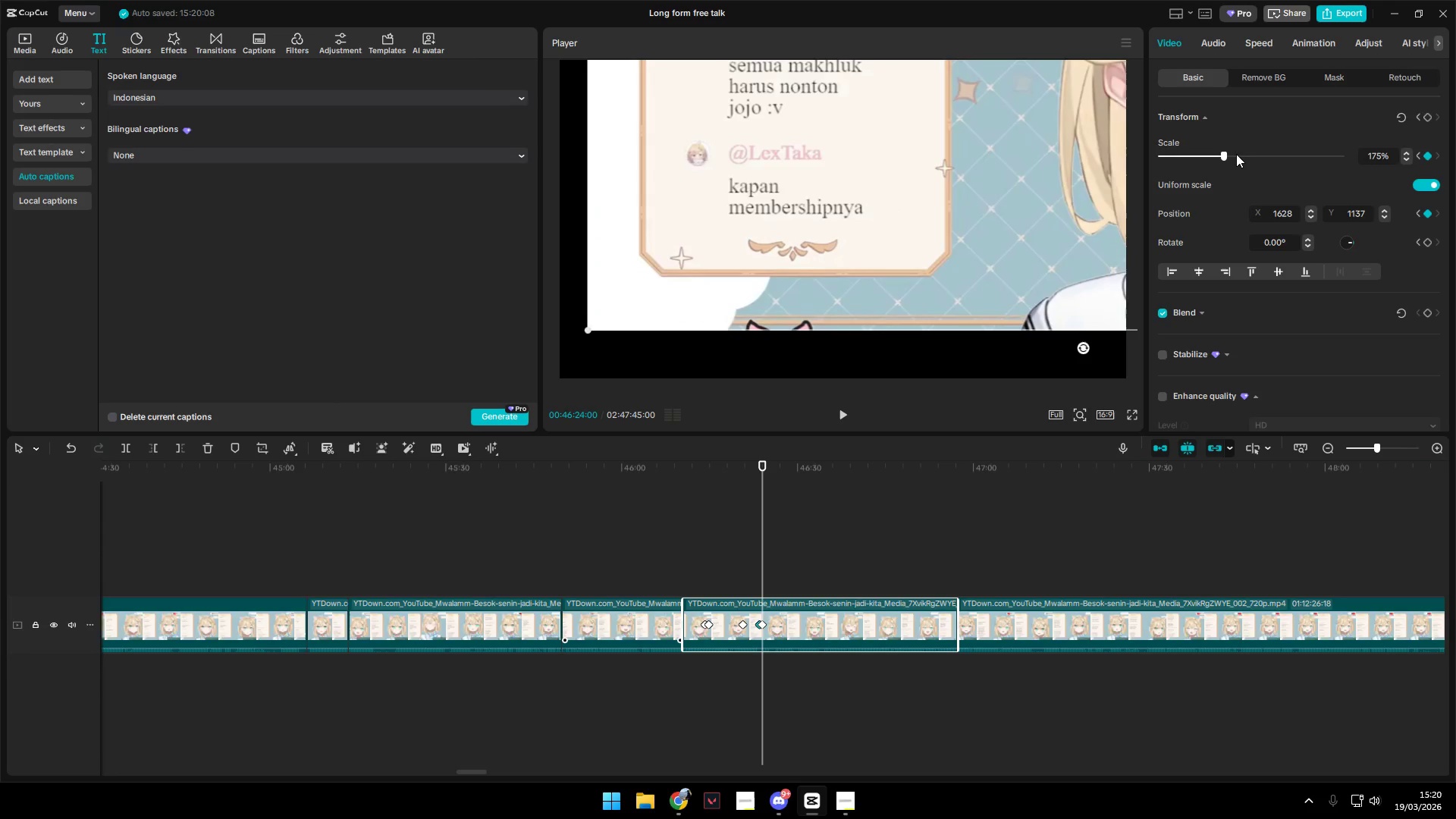 
left_click_drag(start_coordinate=[1222, 155], to_coordinate=[1186, 155])
 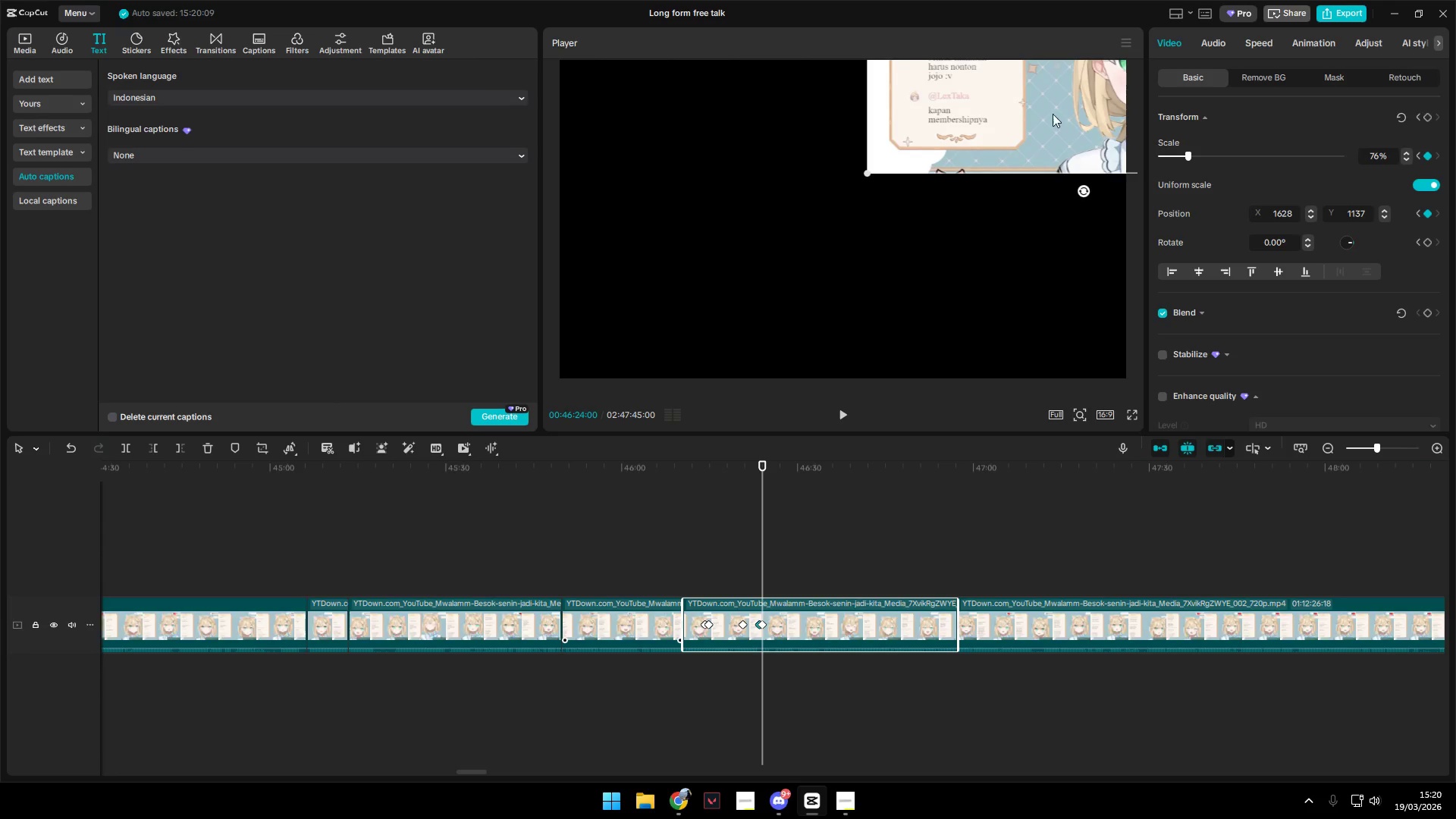 
left_click_drag(start_coordinate=[1043, 102], to_coordinate=[931, 200])
 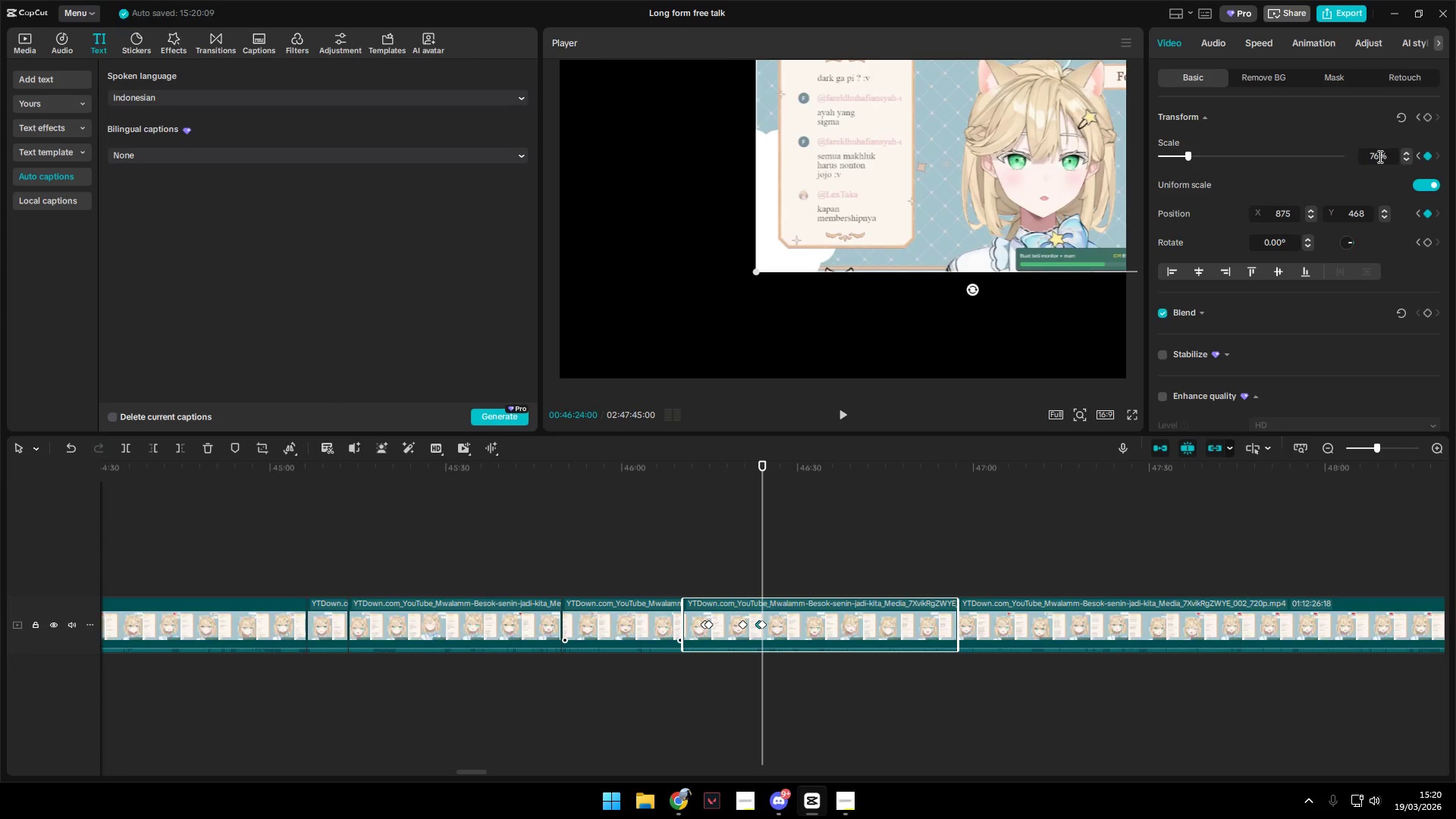 
left_click_drag(start_coordinate=[1377, 158], to_coordinate=[1336, 159])
 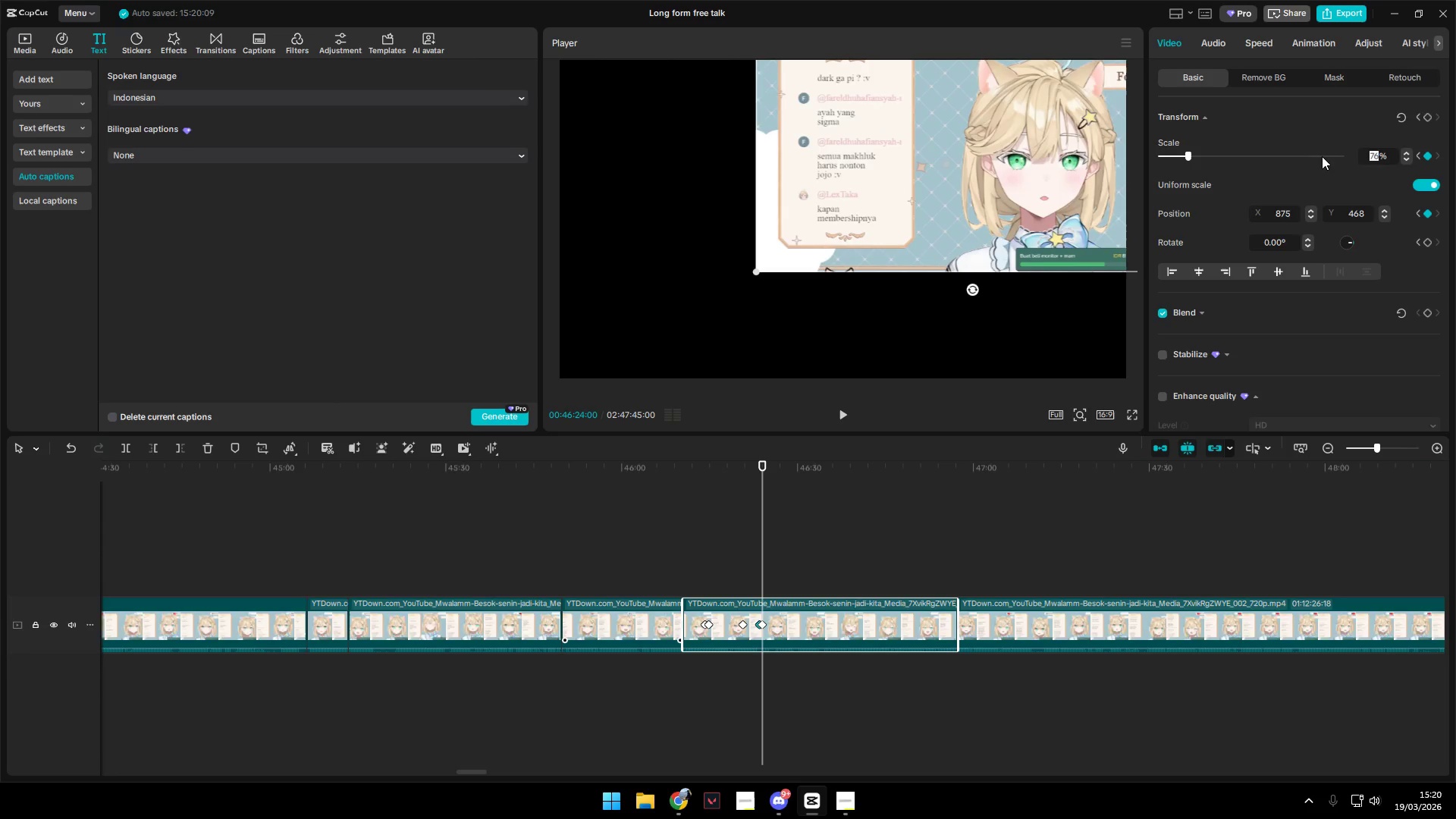 
type(100)
 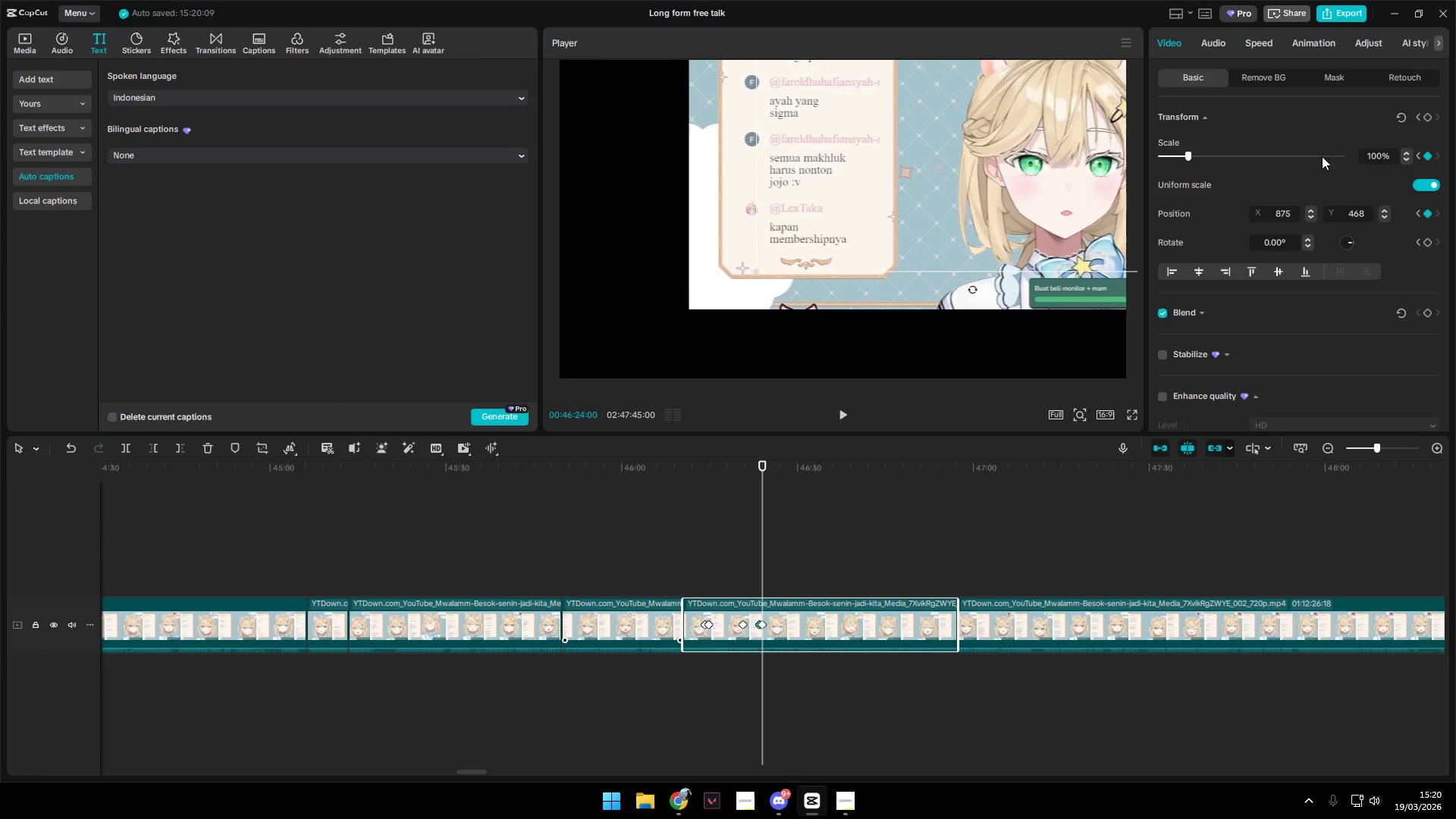 
key(Enter)
 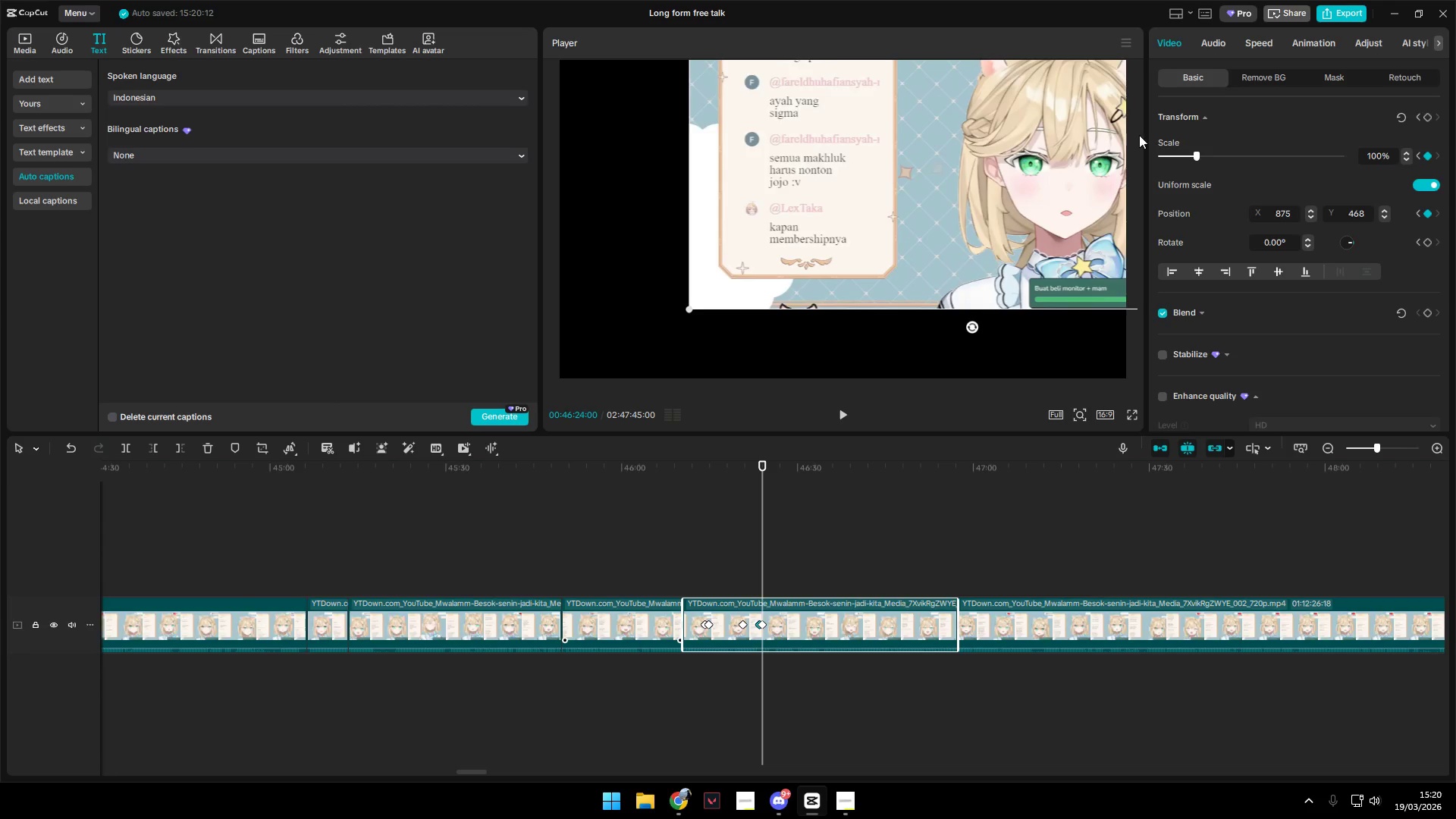 
left_click_drag(start_coordinate=[1071, 171], to_coordinate=[941, 240])
 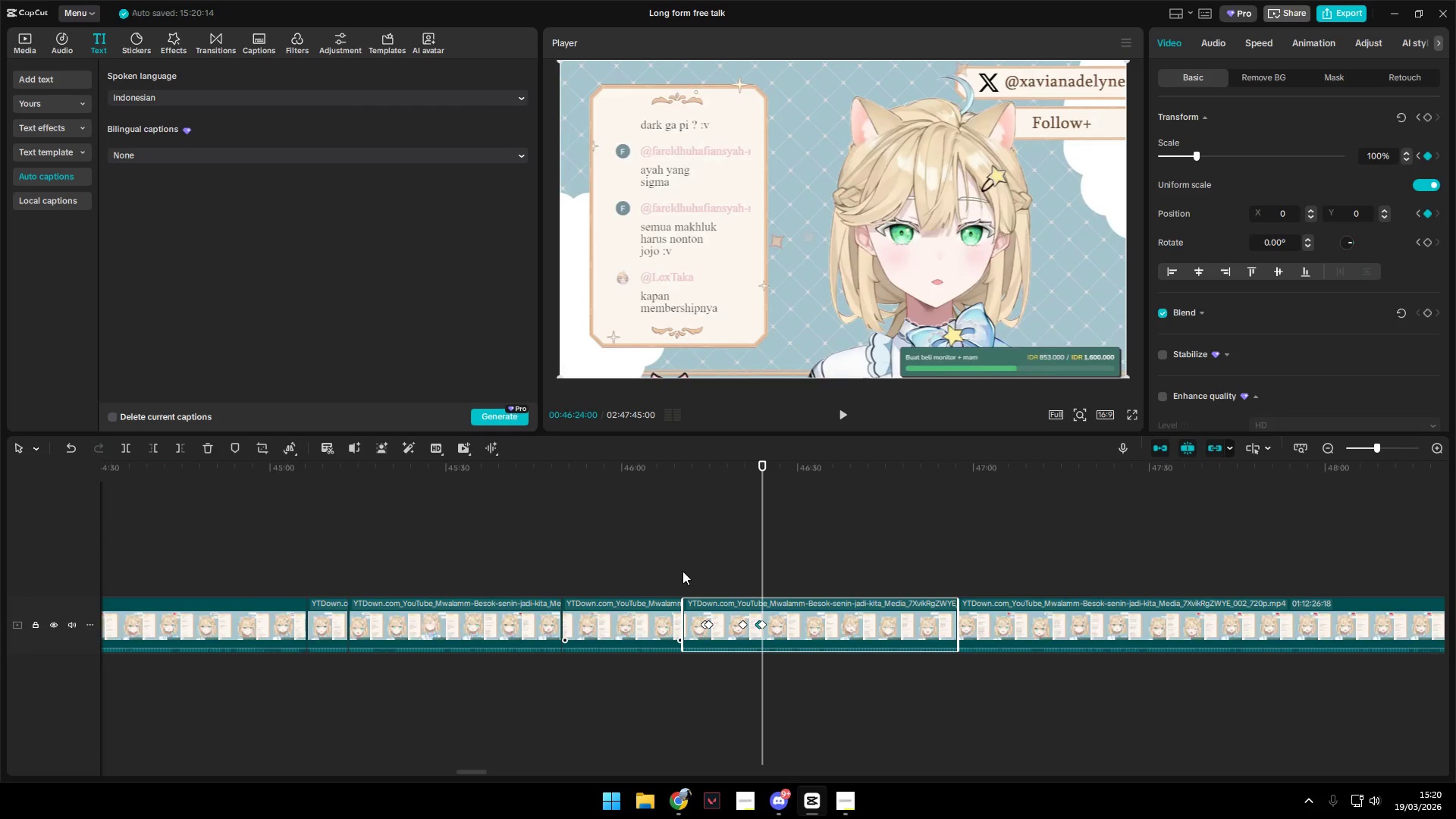 
key(Space)
 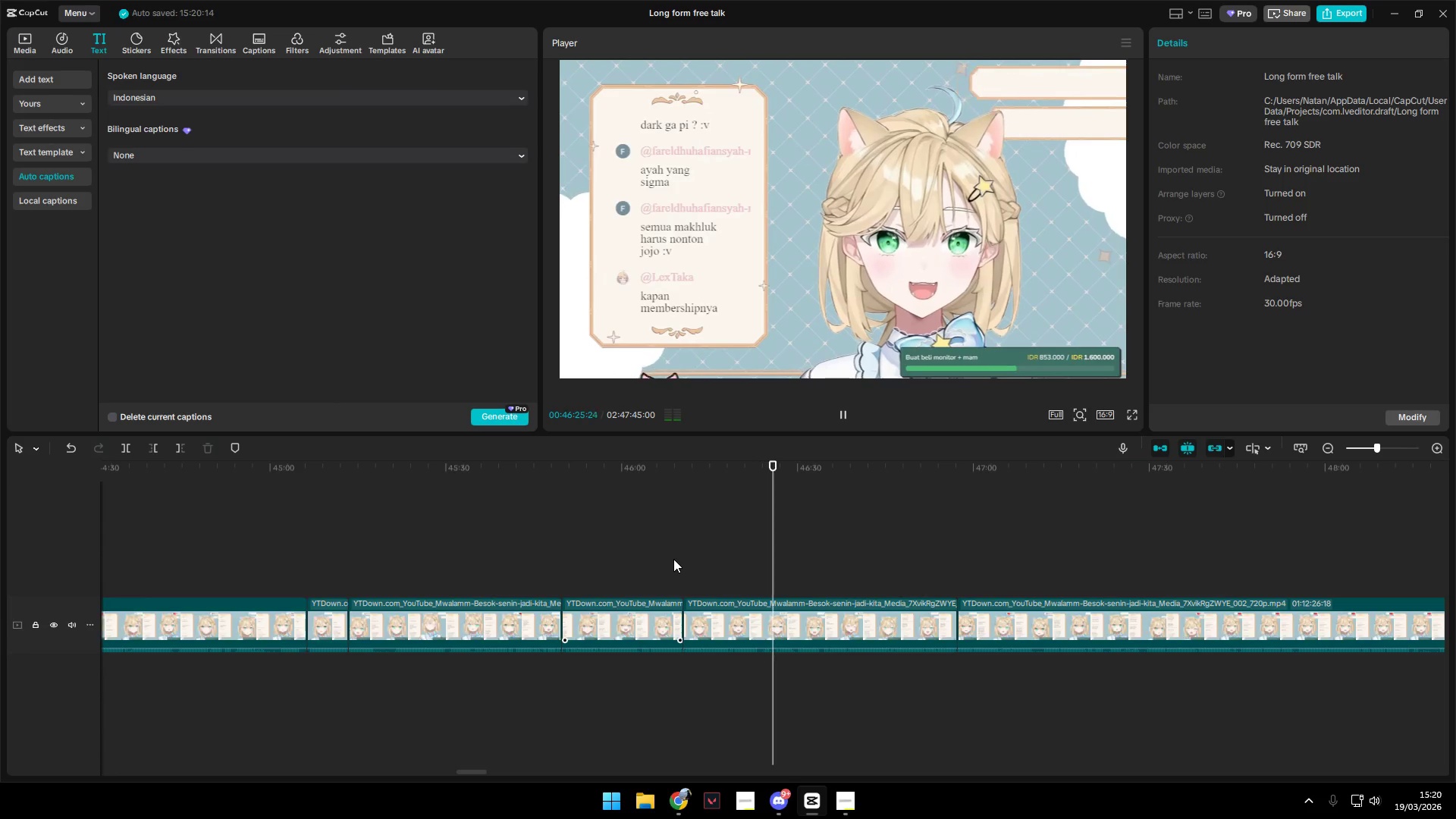 
wait(20.36)
 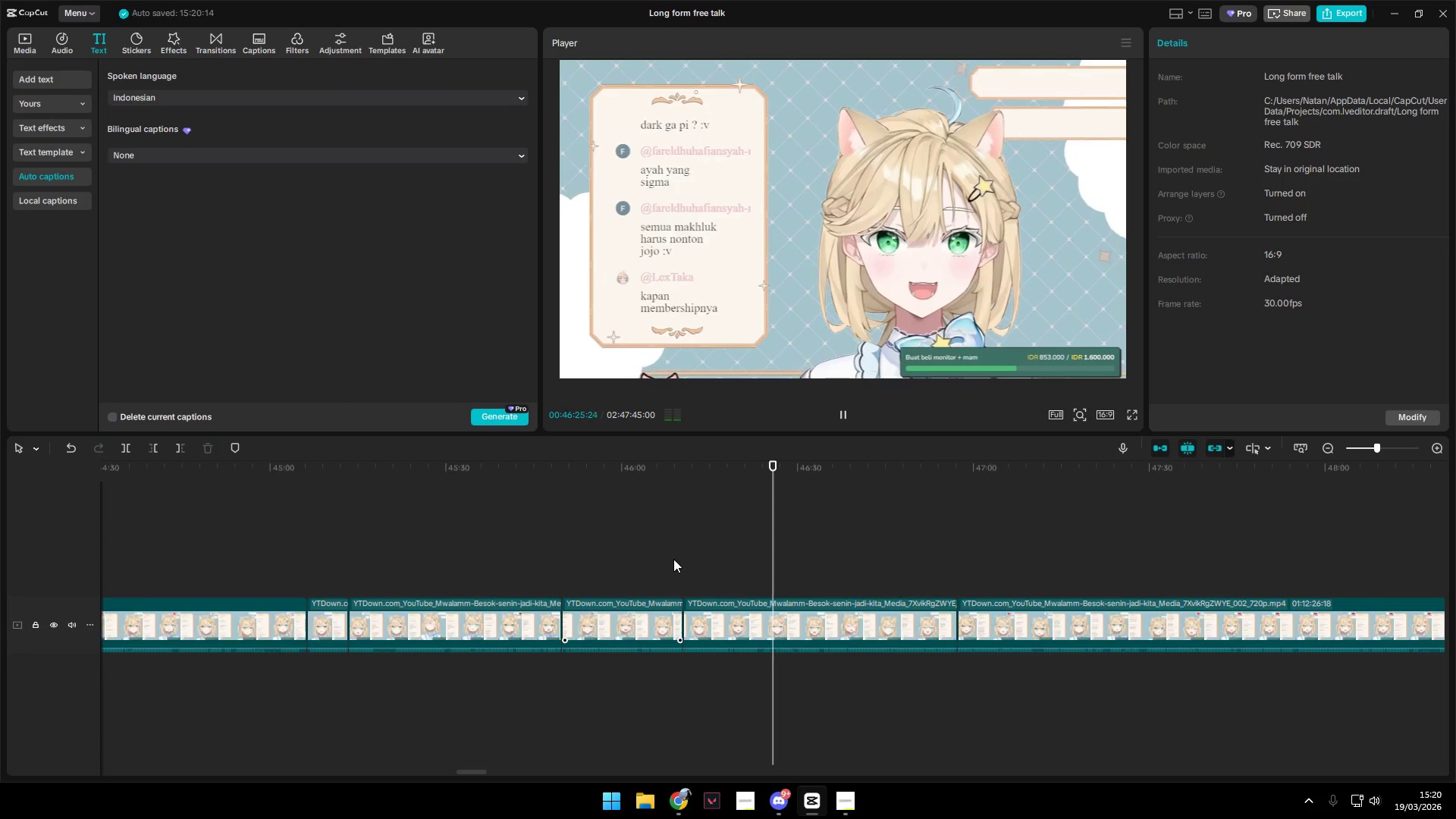 
key(Space)
 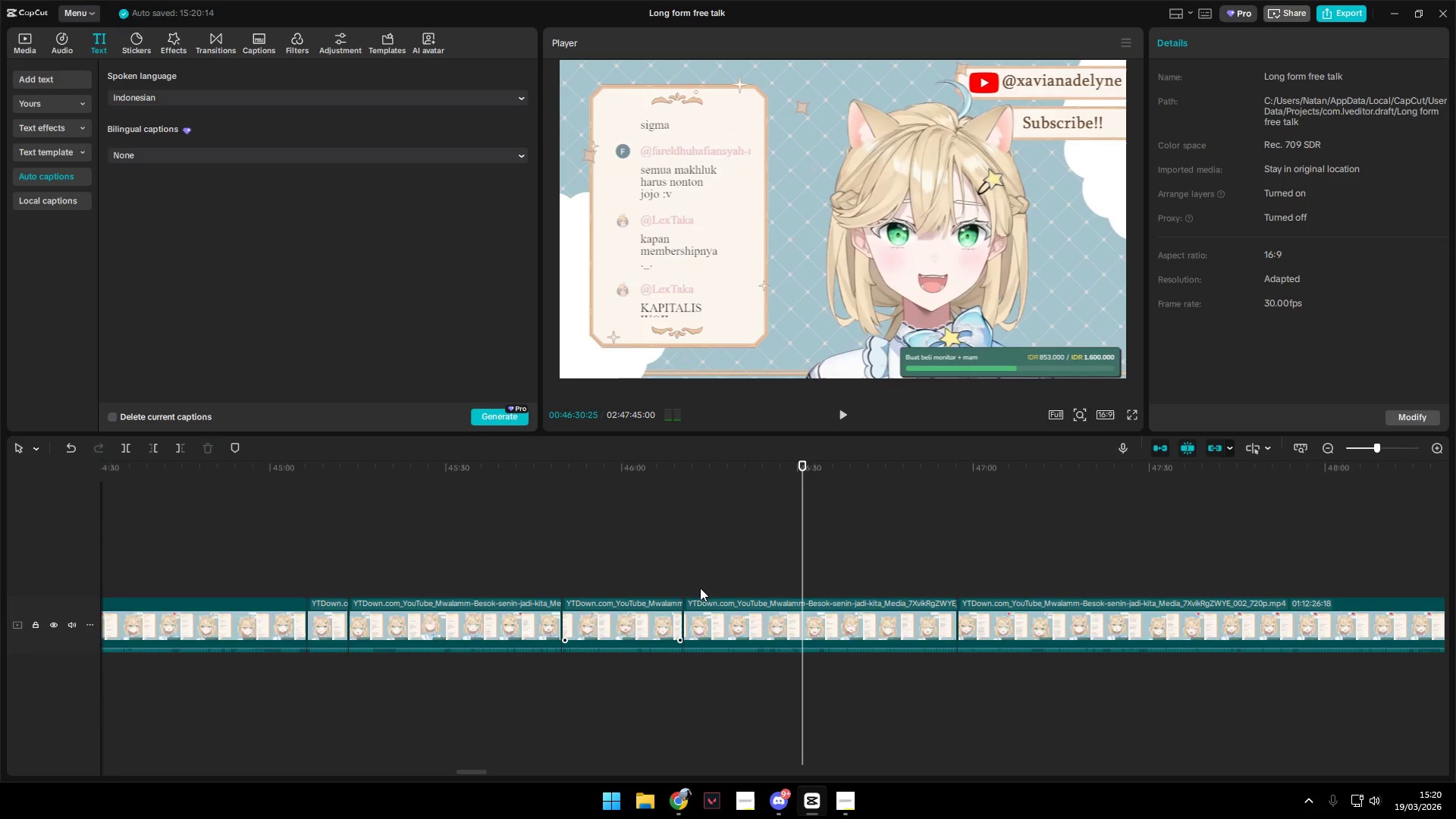 
left_click([700, 588])
 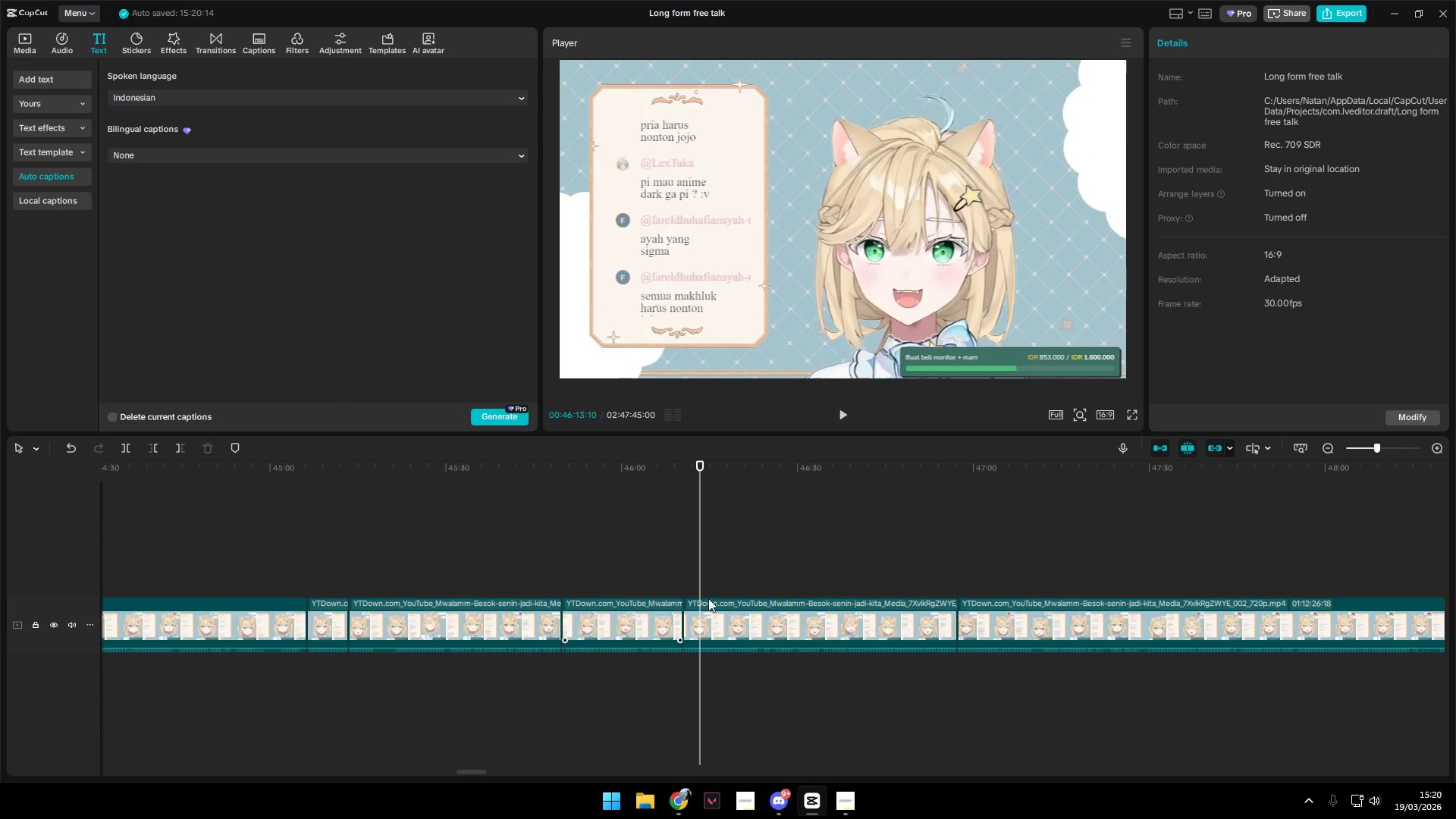 
double_click([714, 615])
 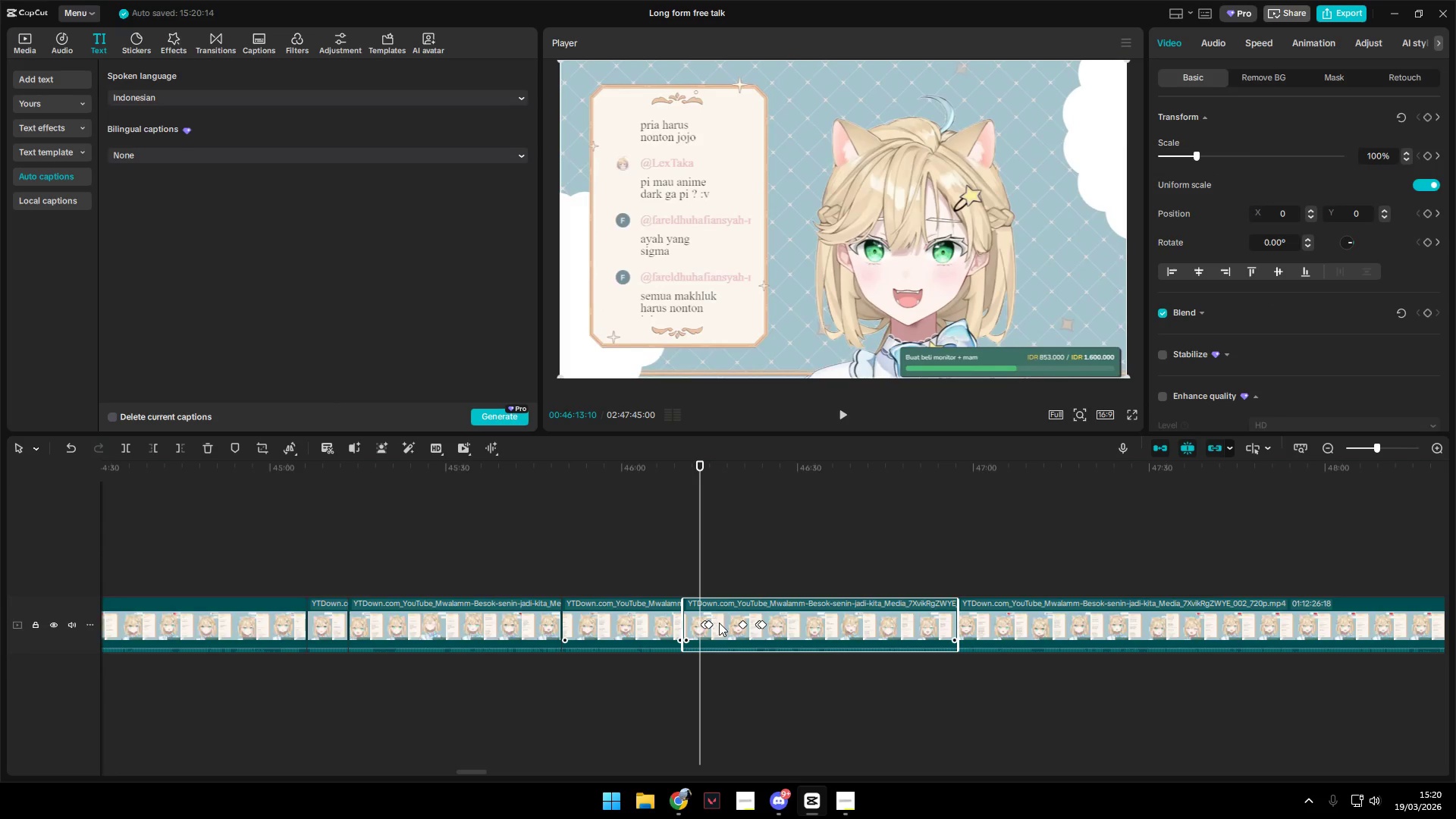 
key(Space)
 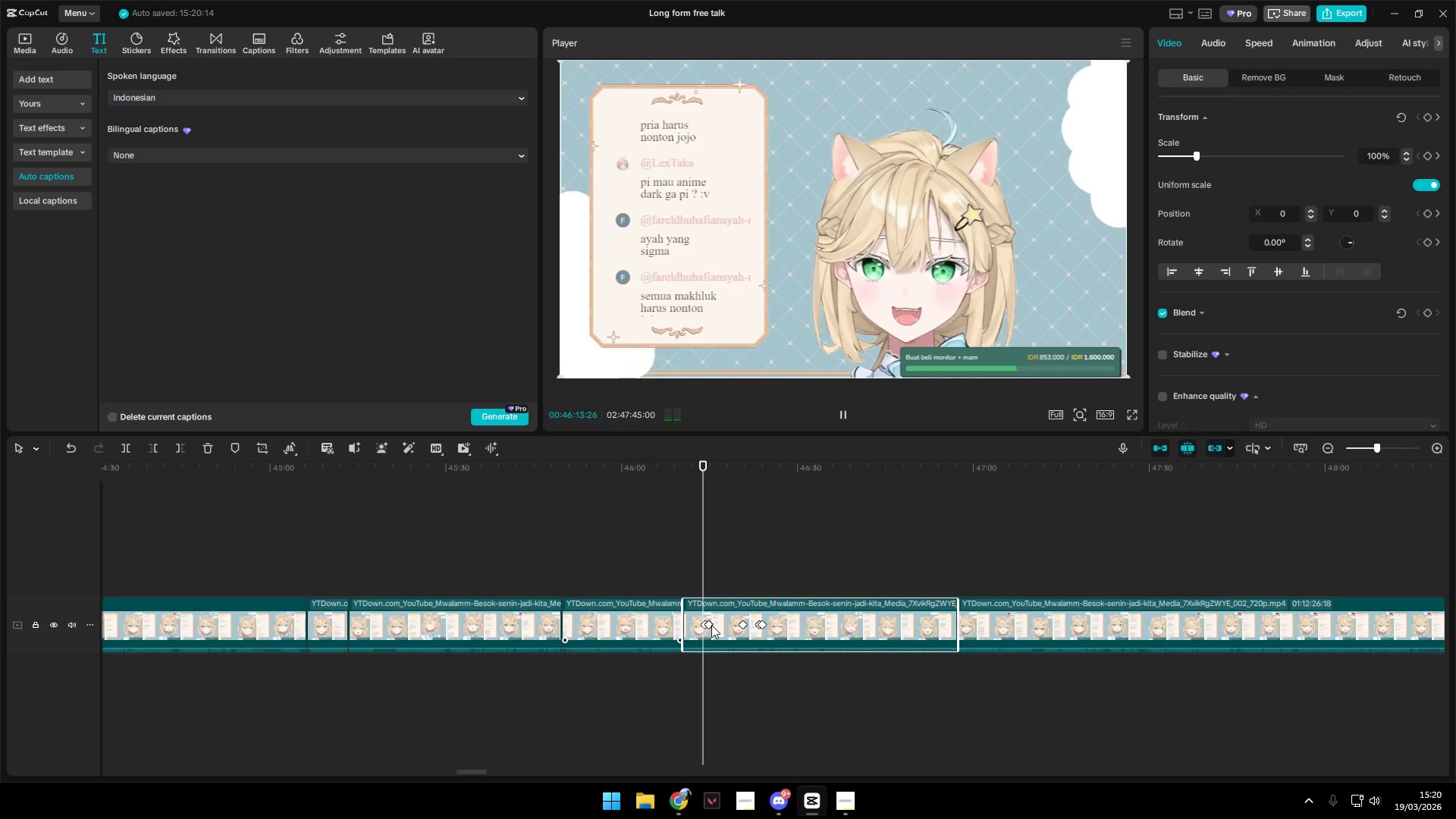 
left_click([711, 625])
 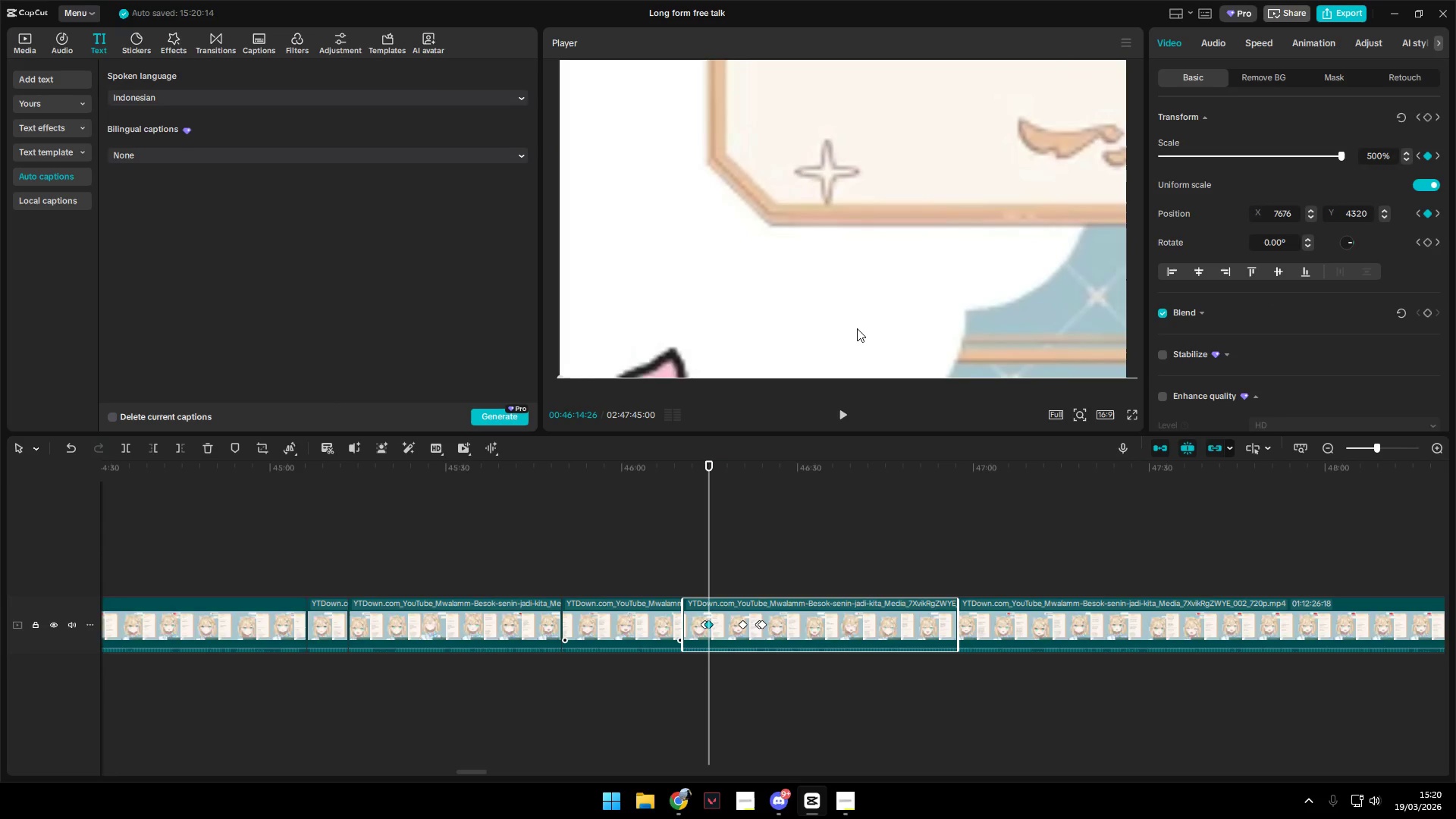 
key(Space)
 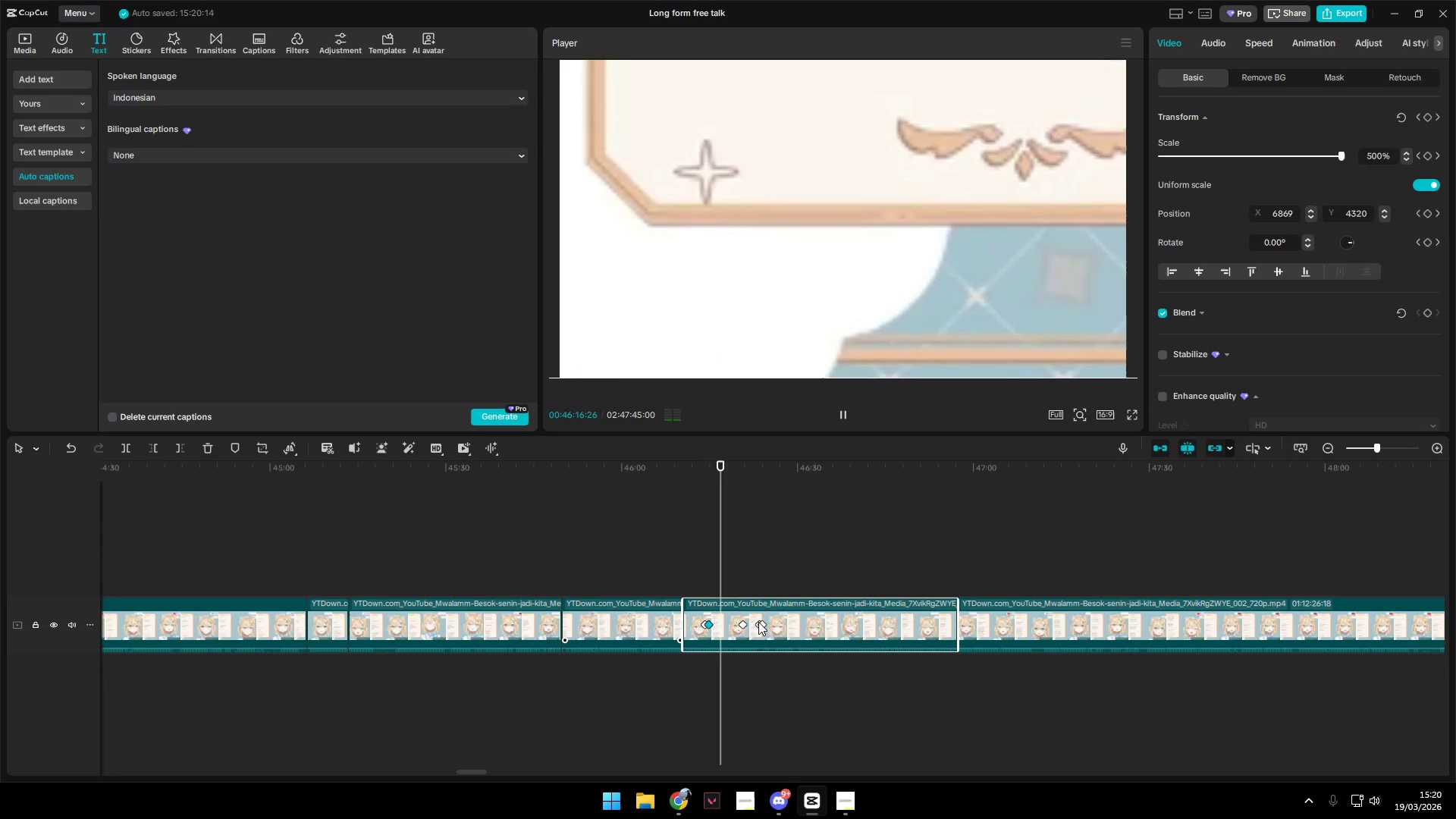 
left_click([743, 624])
 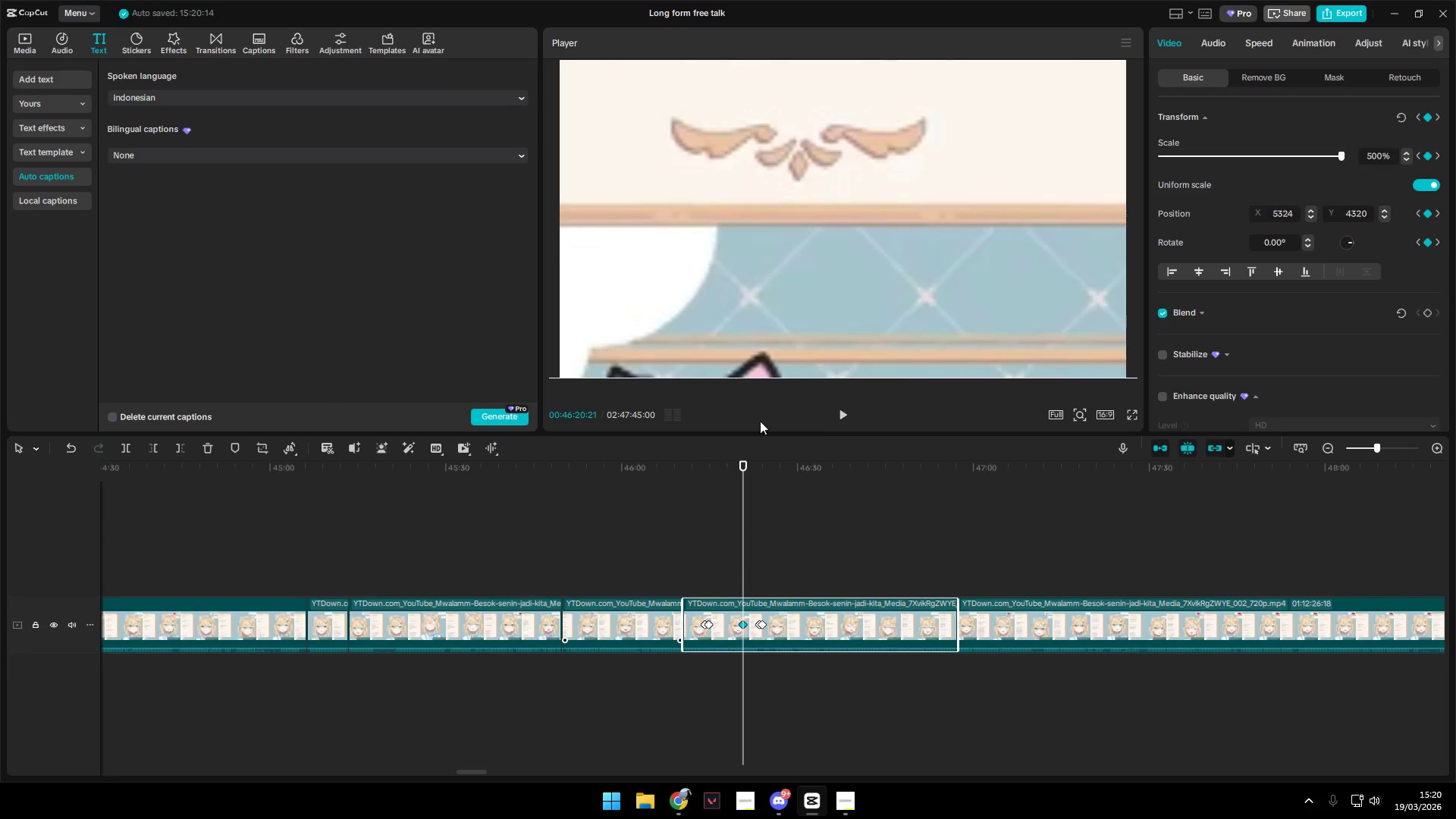 
left_click_drag(start_coordinate=[765, 323], to_coordinate=[884, 322])
 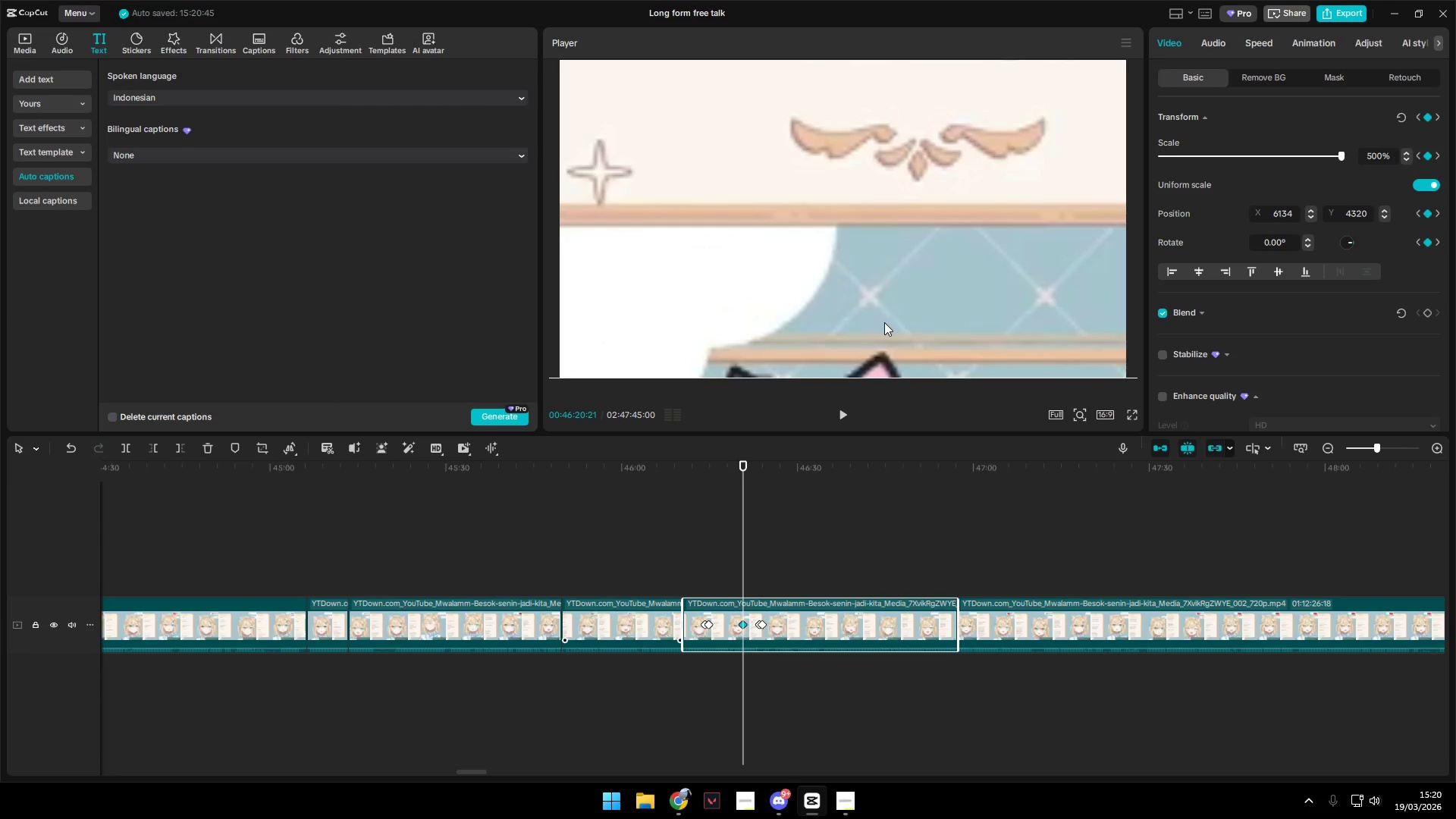 
key(Space)
 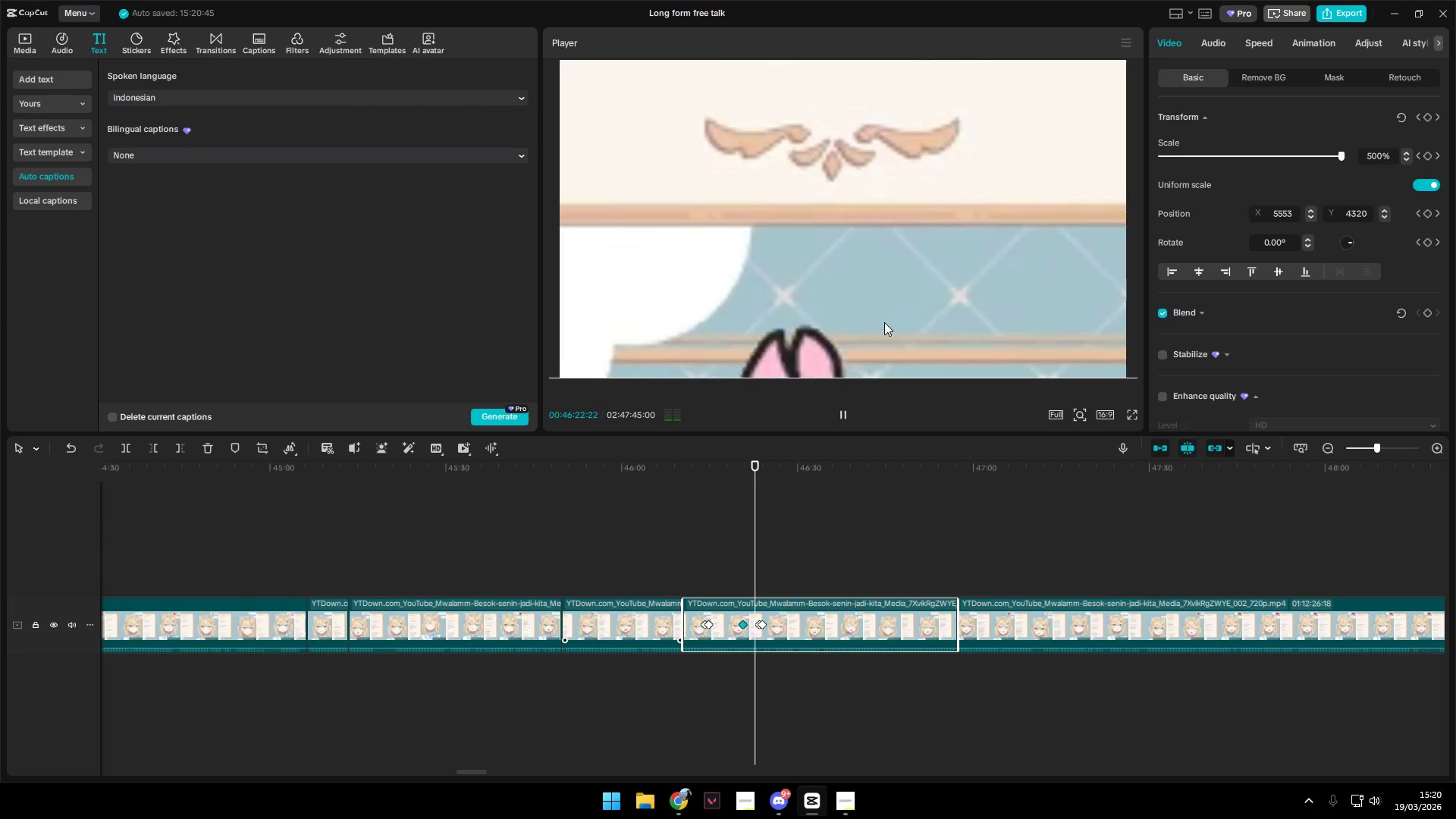 
key(Space)
 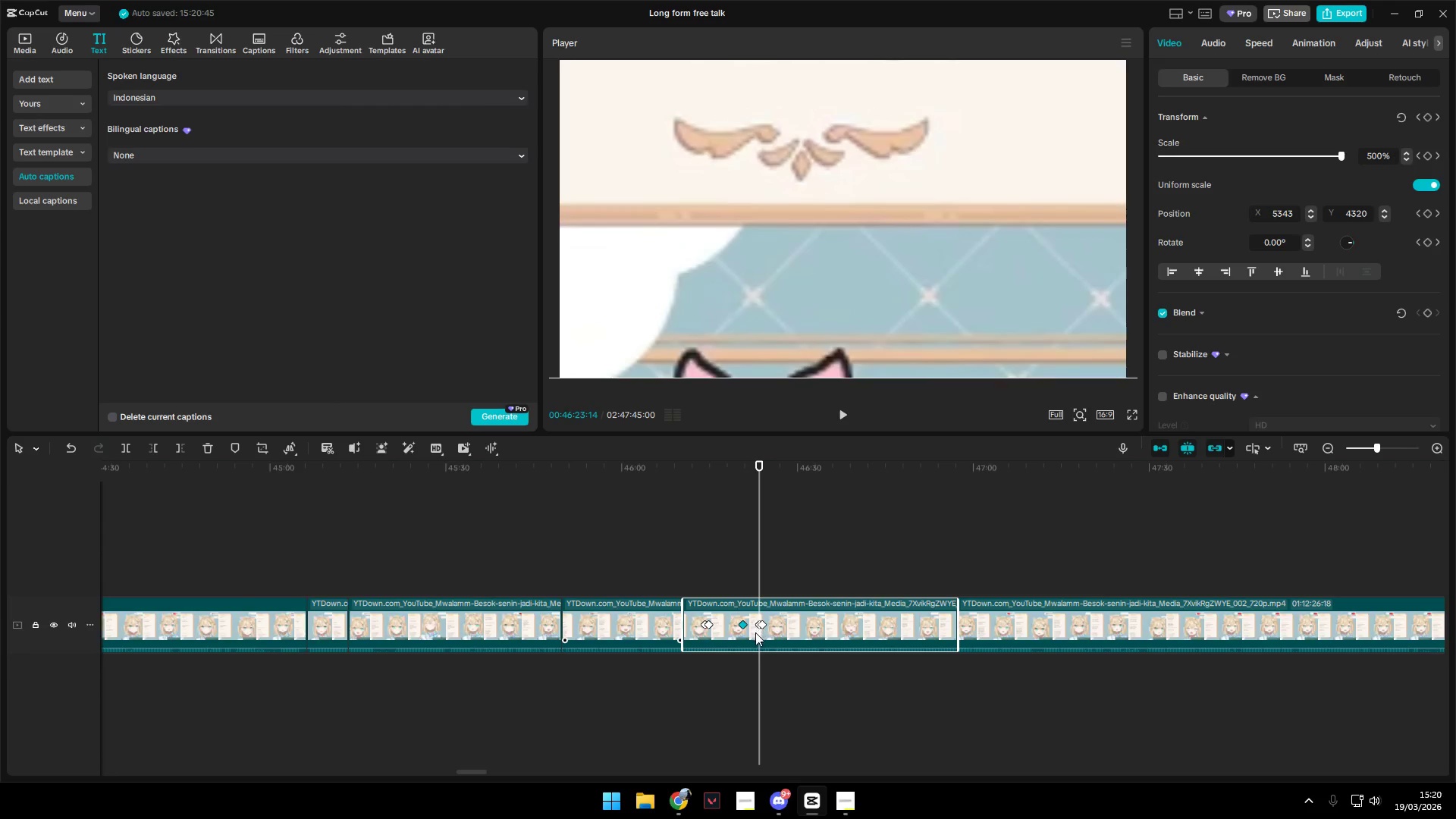 
left_click([758, 624])
 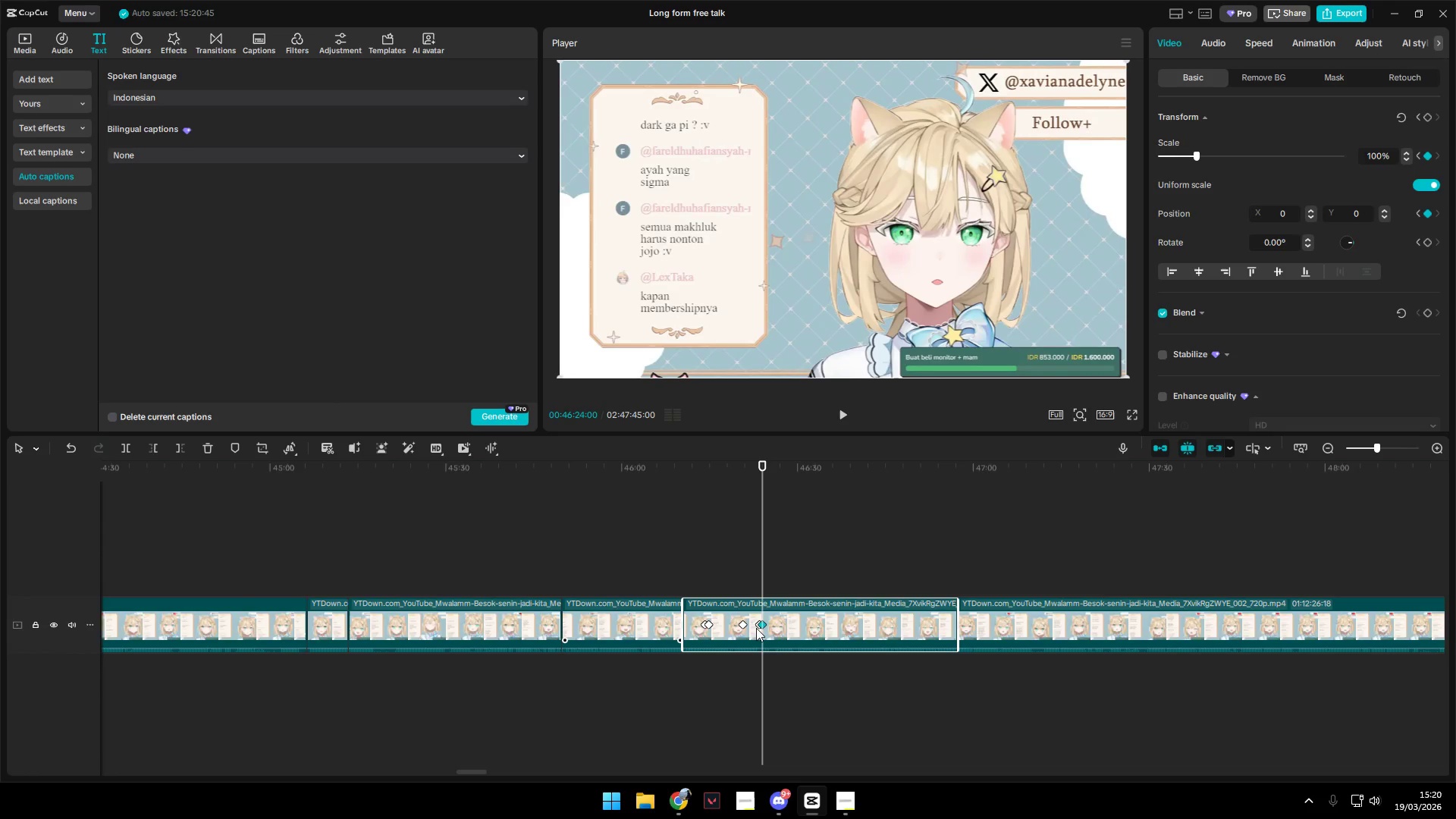 
left_click([756, 627])
 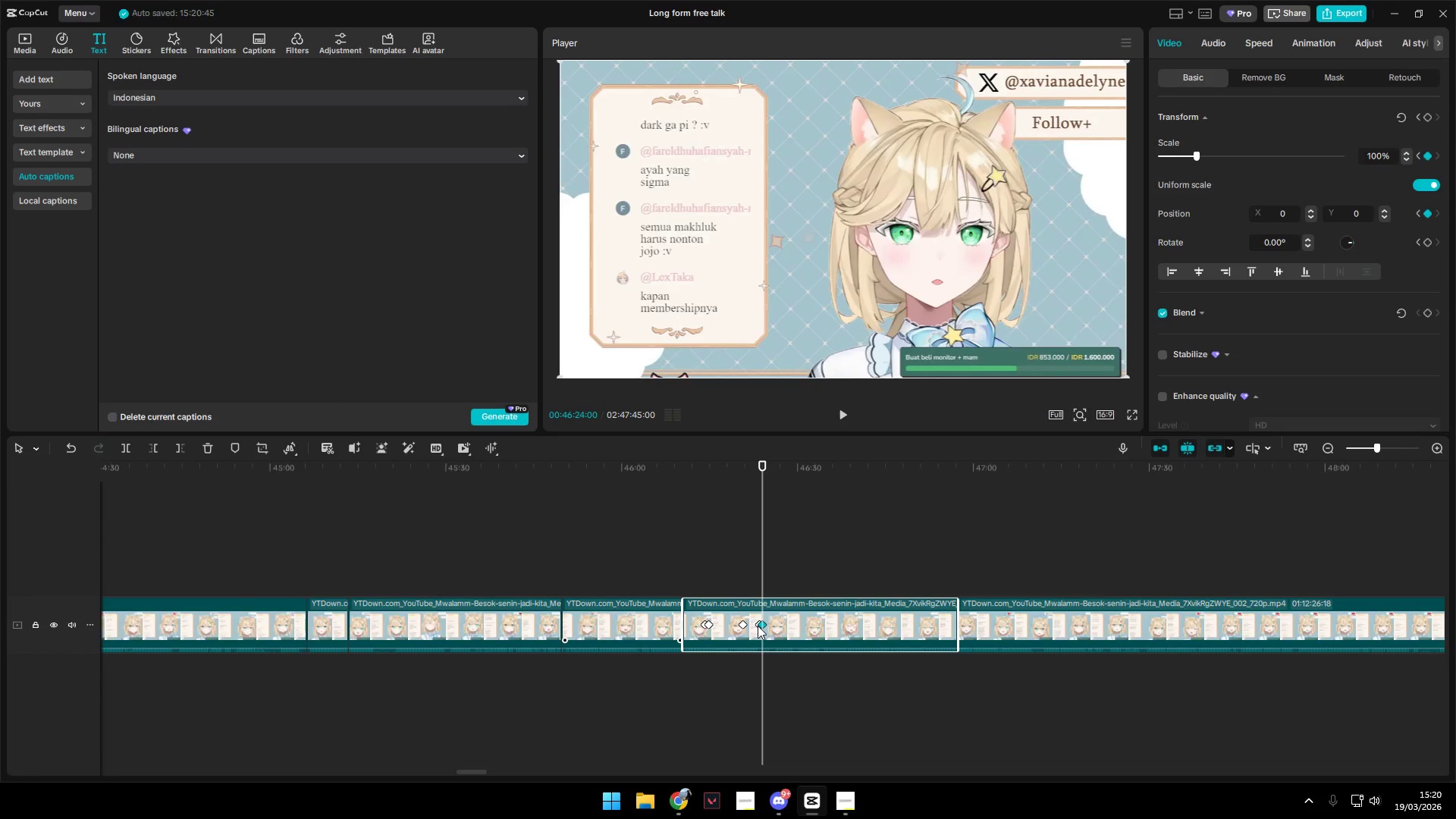 
left_click([758, 626])
 